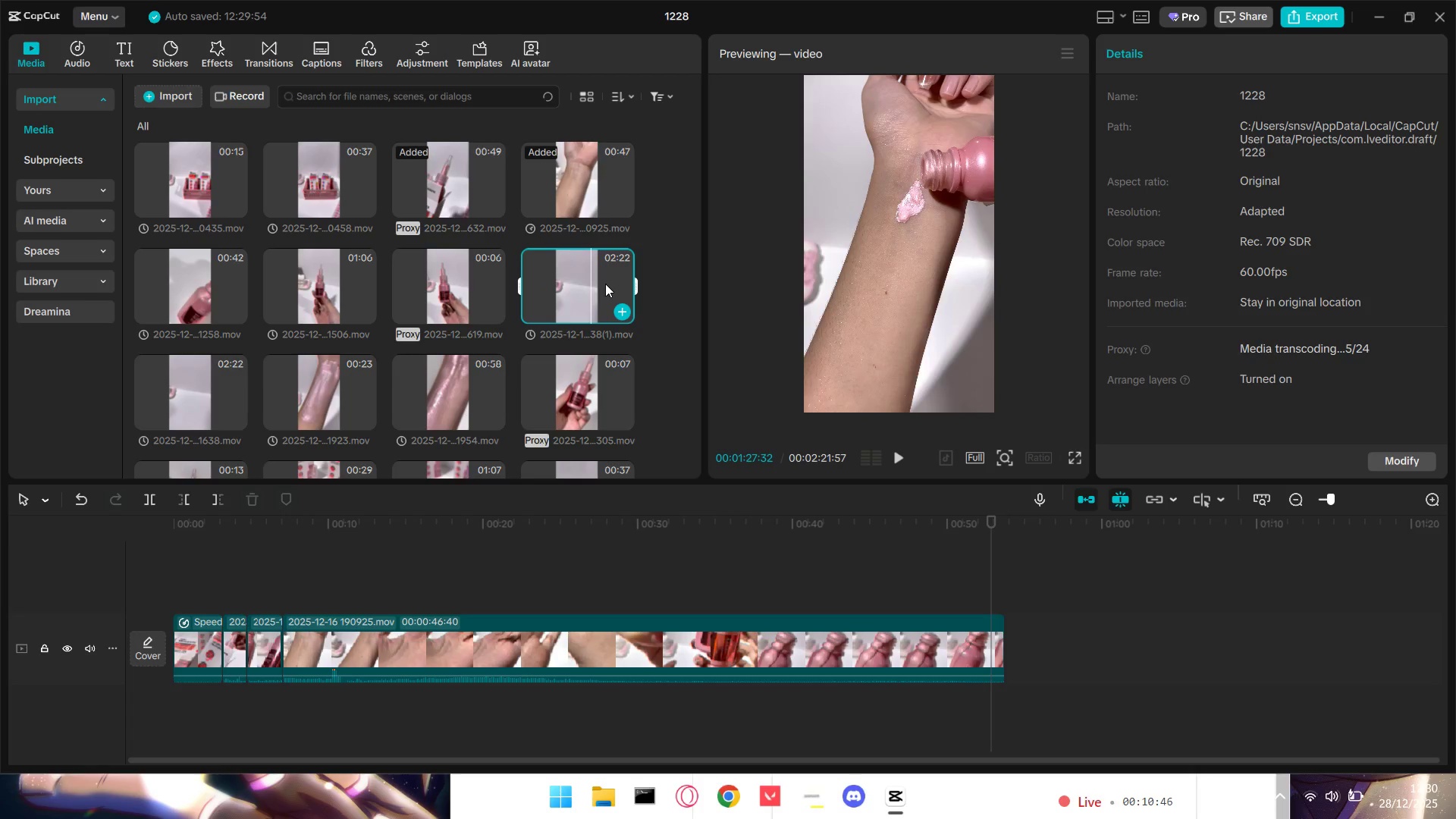 
left_click([606, 283])
 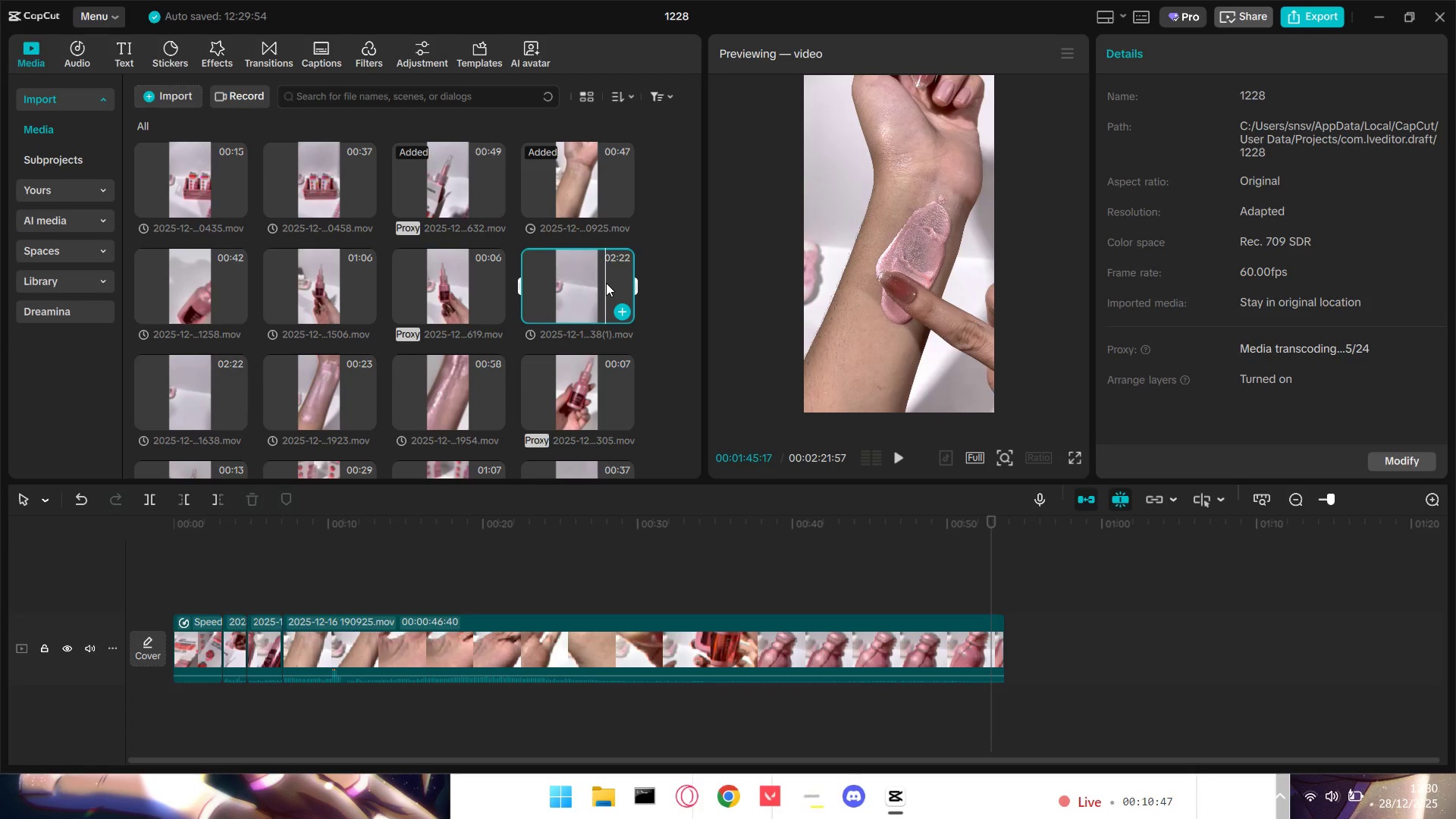 
left_click([606, 283])
 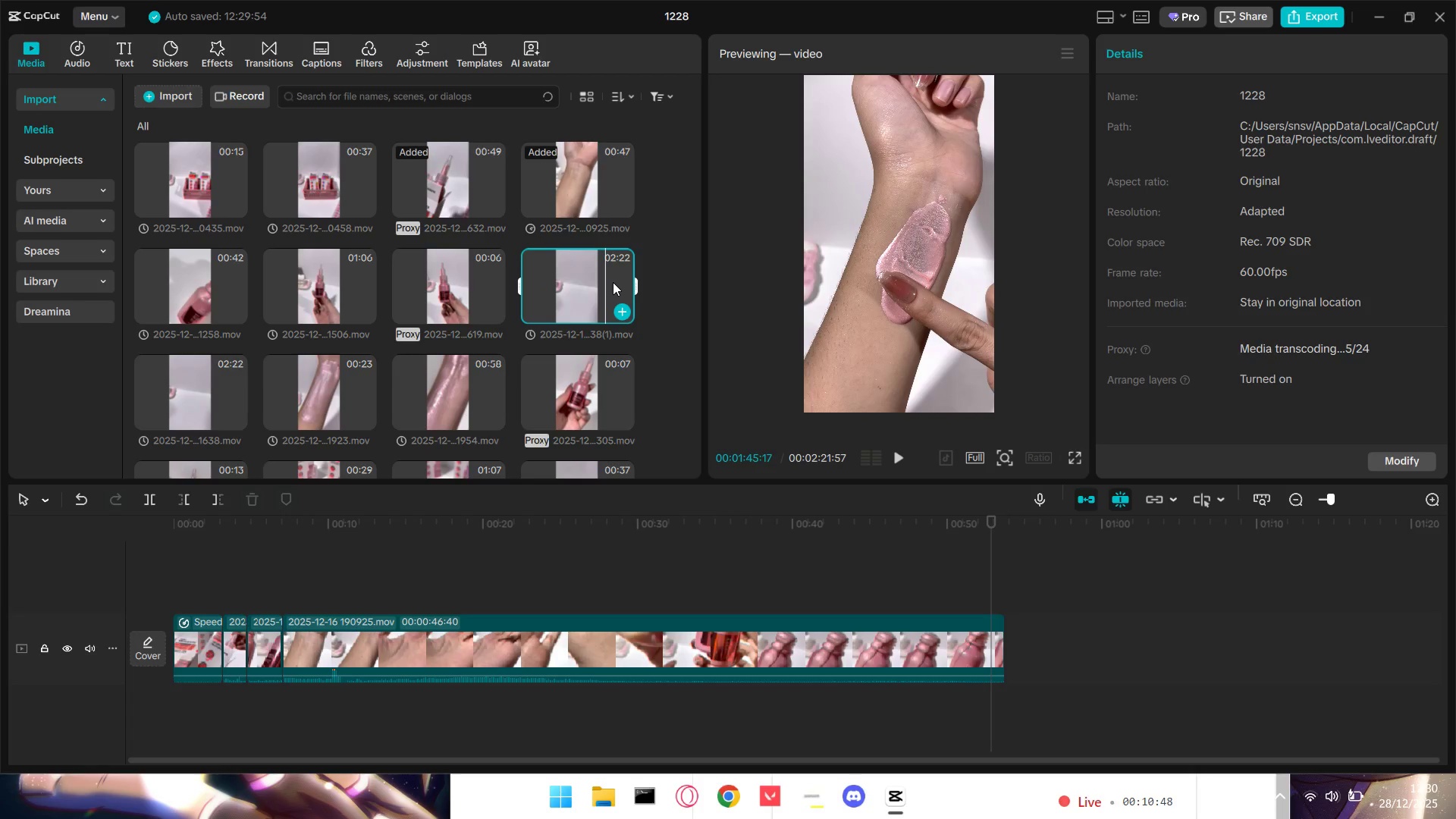 
double_click([613, 282])
 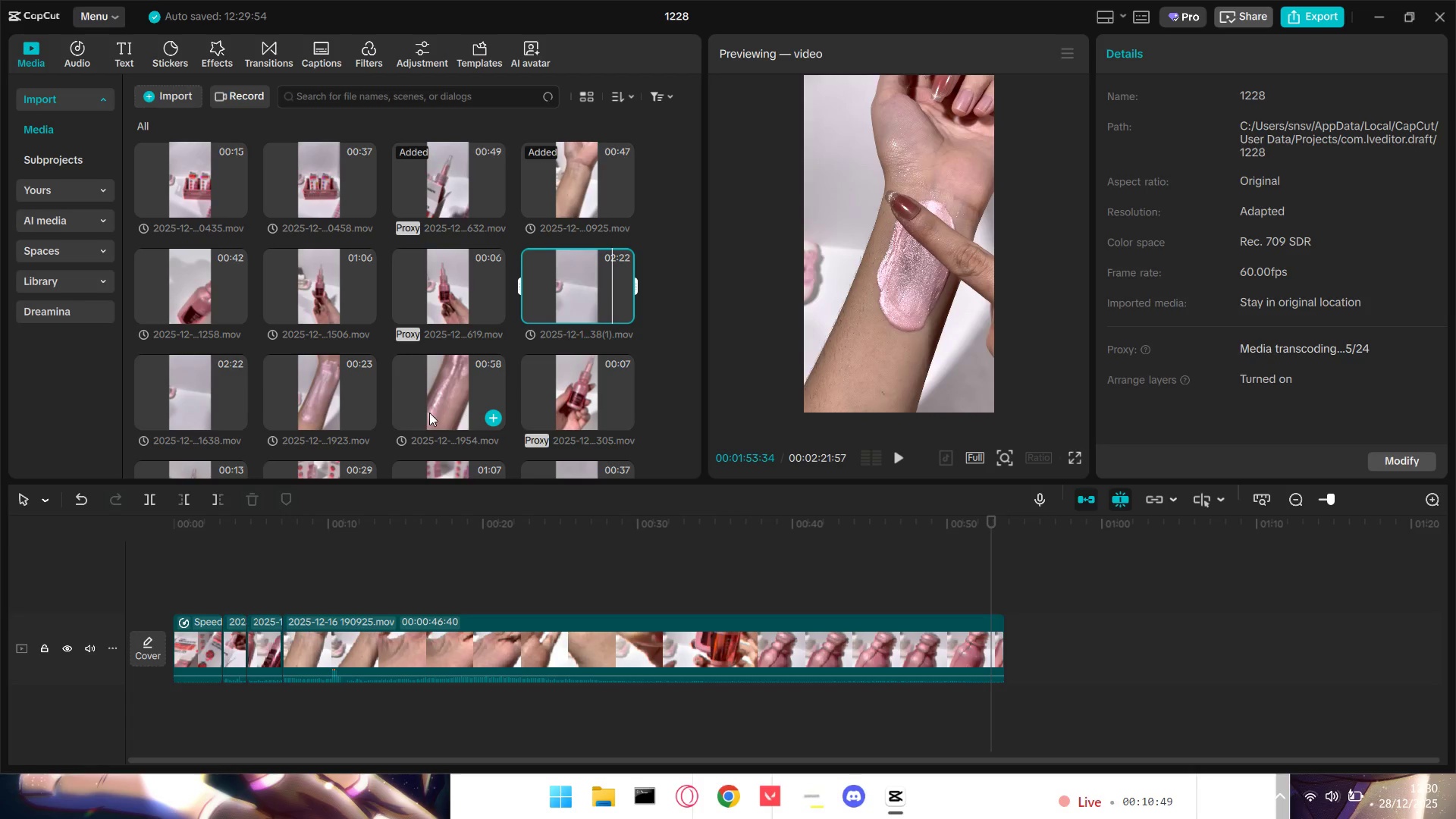 
scroll: coordinate [431, 402], scroll_direction: down, amount: 3.0
 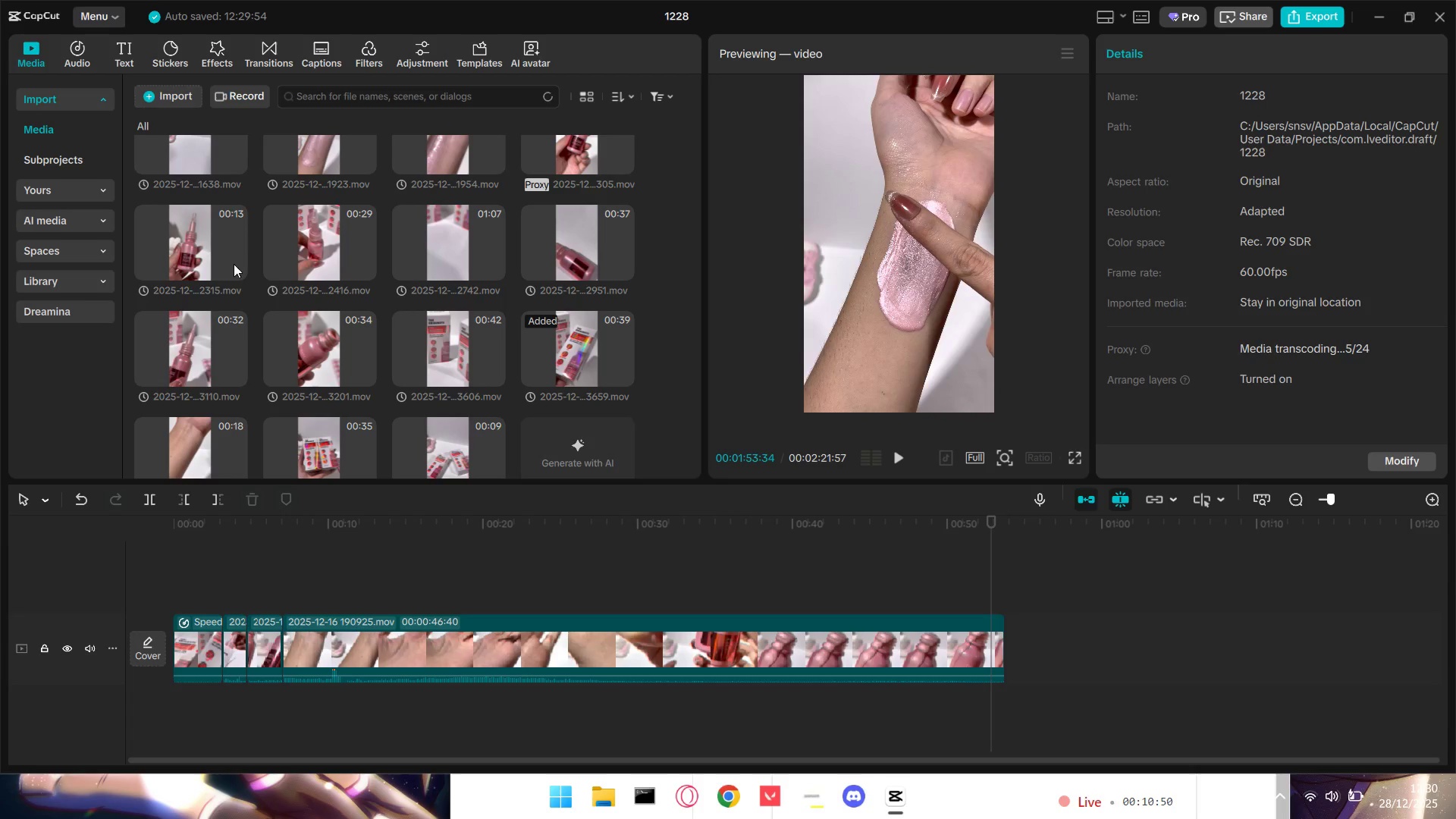 
left_click([204, 259])
 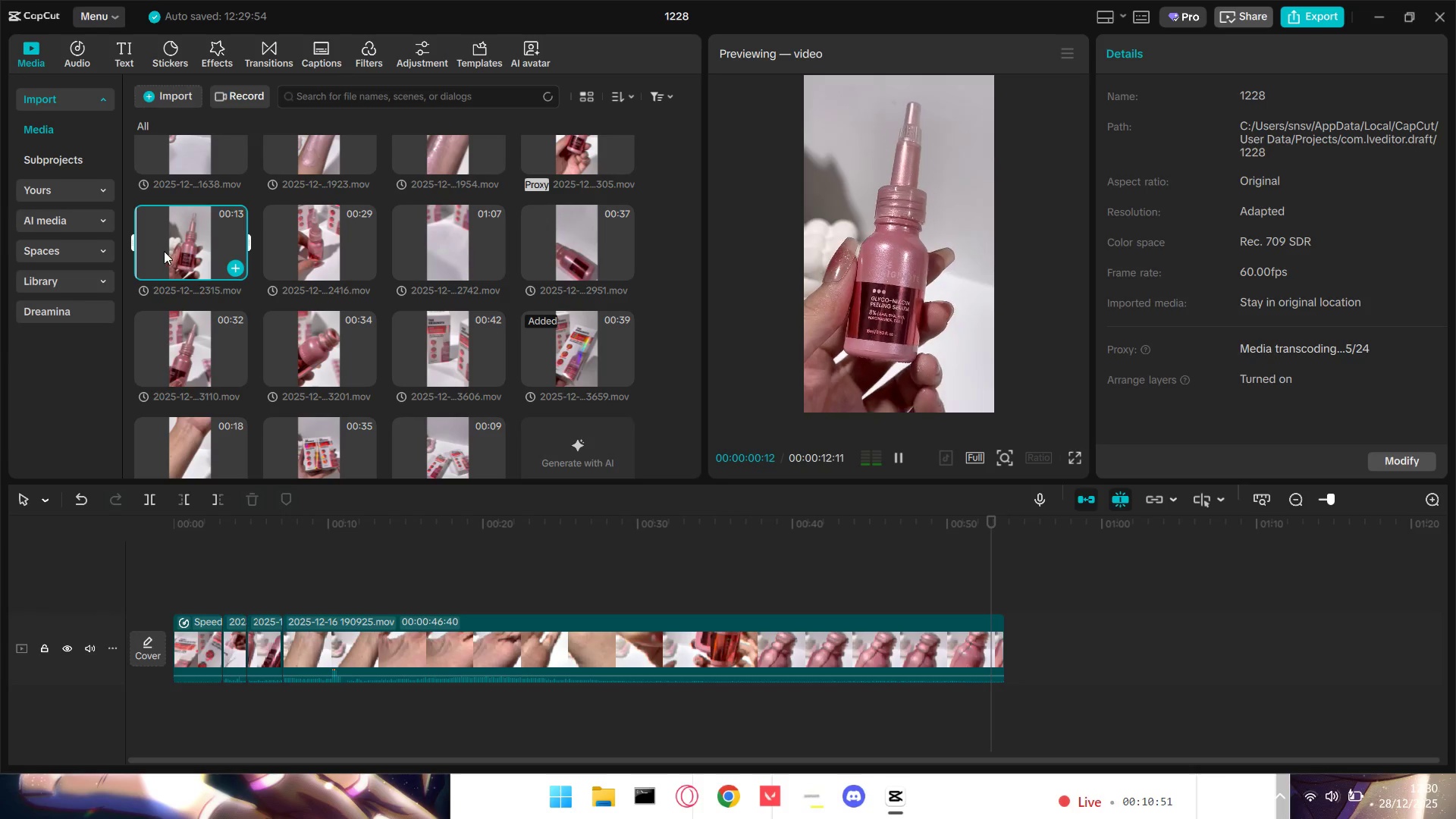 
left_click([164, 251])
 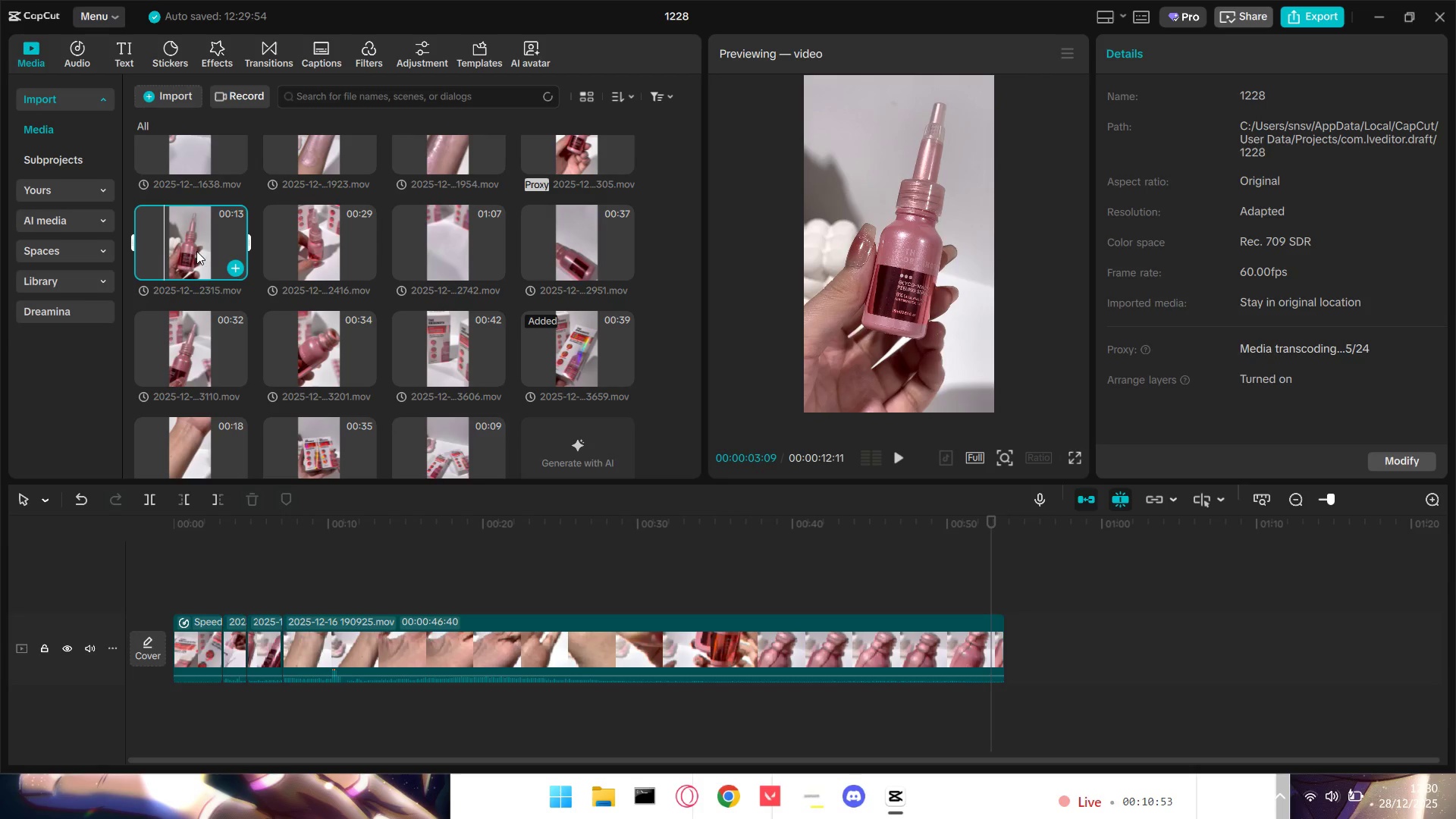 
left_click([201, 252])
 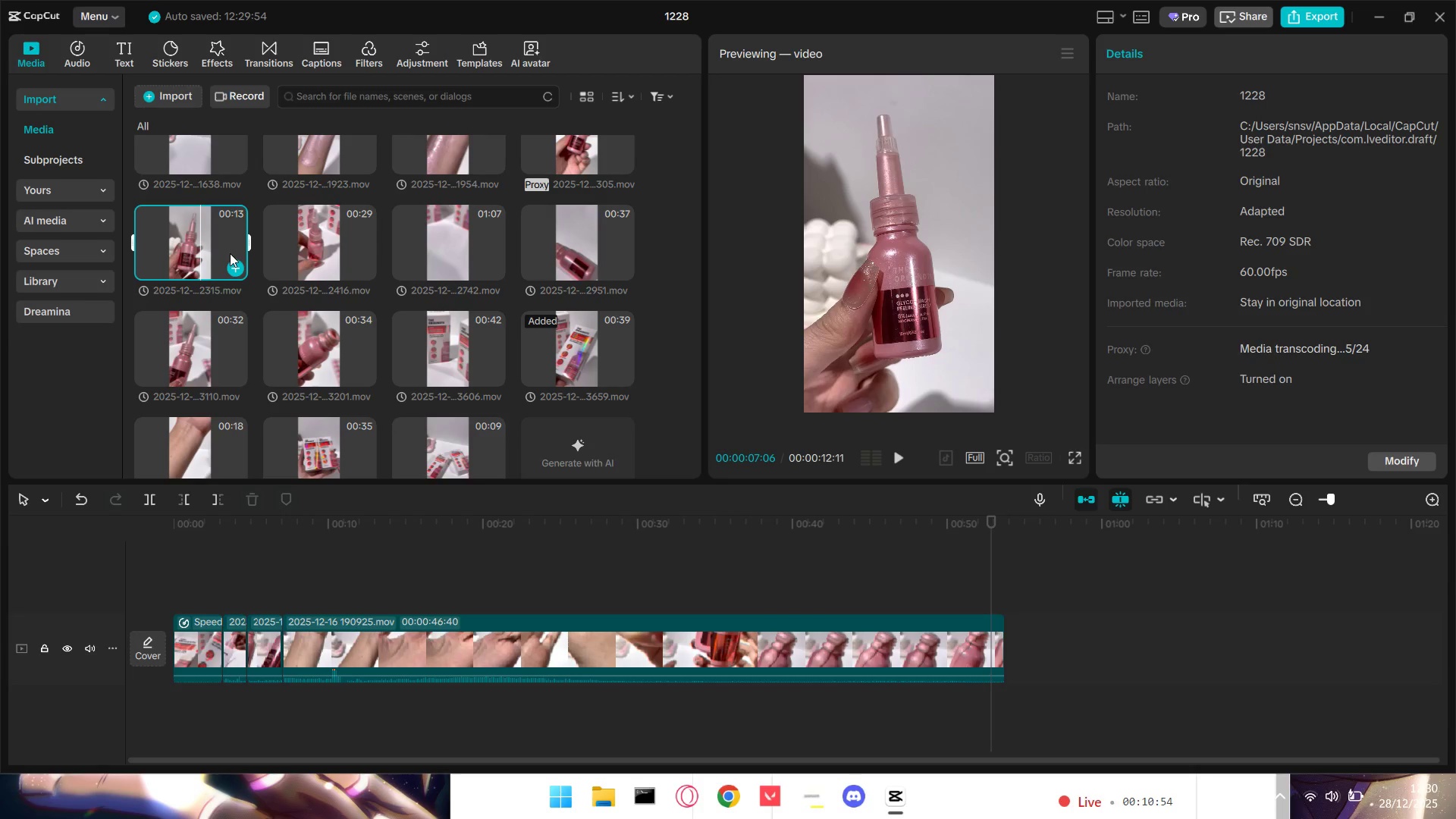 
left_click([230, 253])
 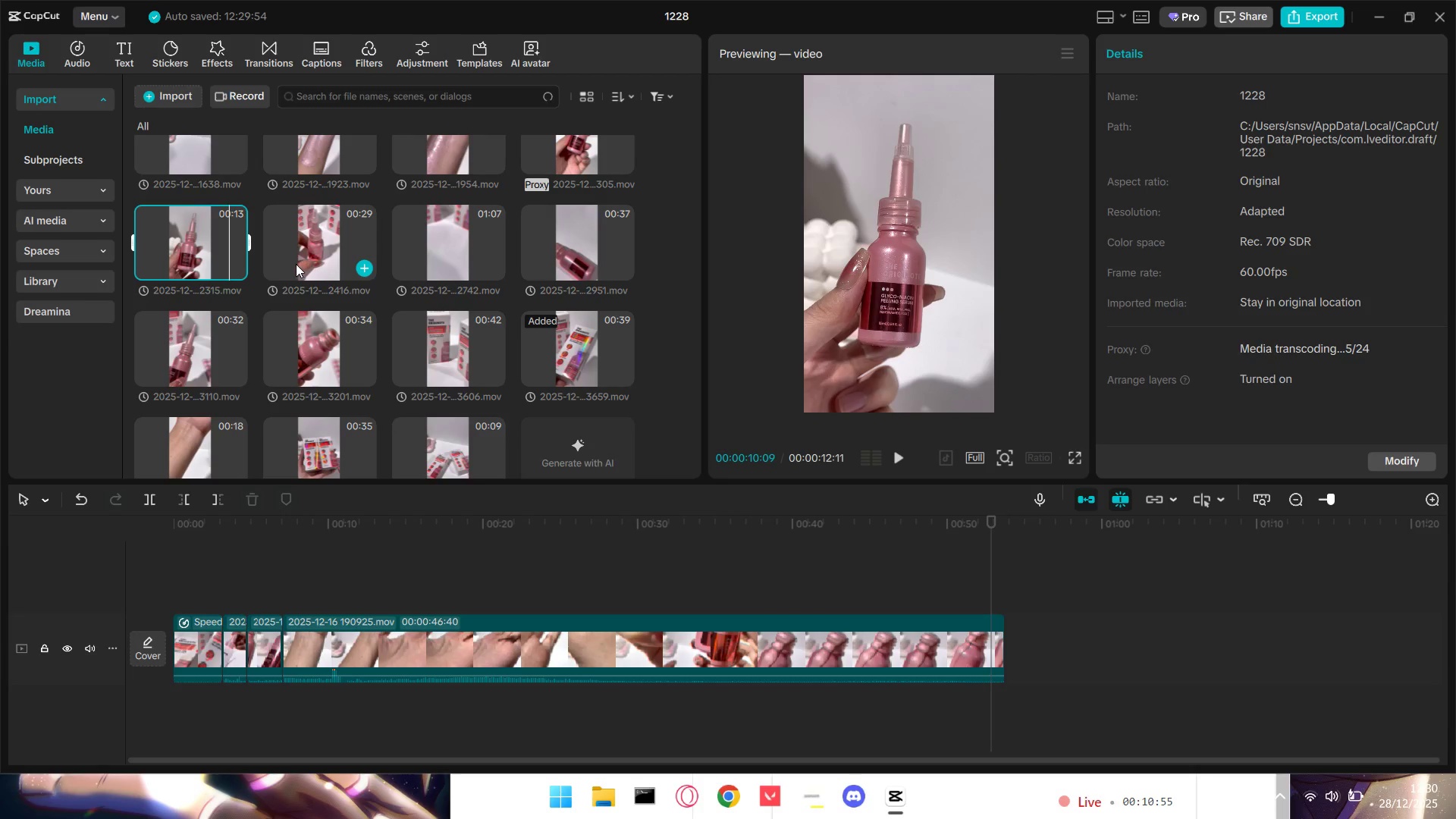 
left_click([296, 263])
 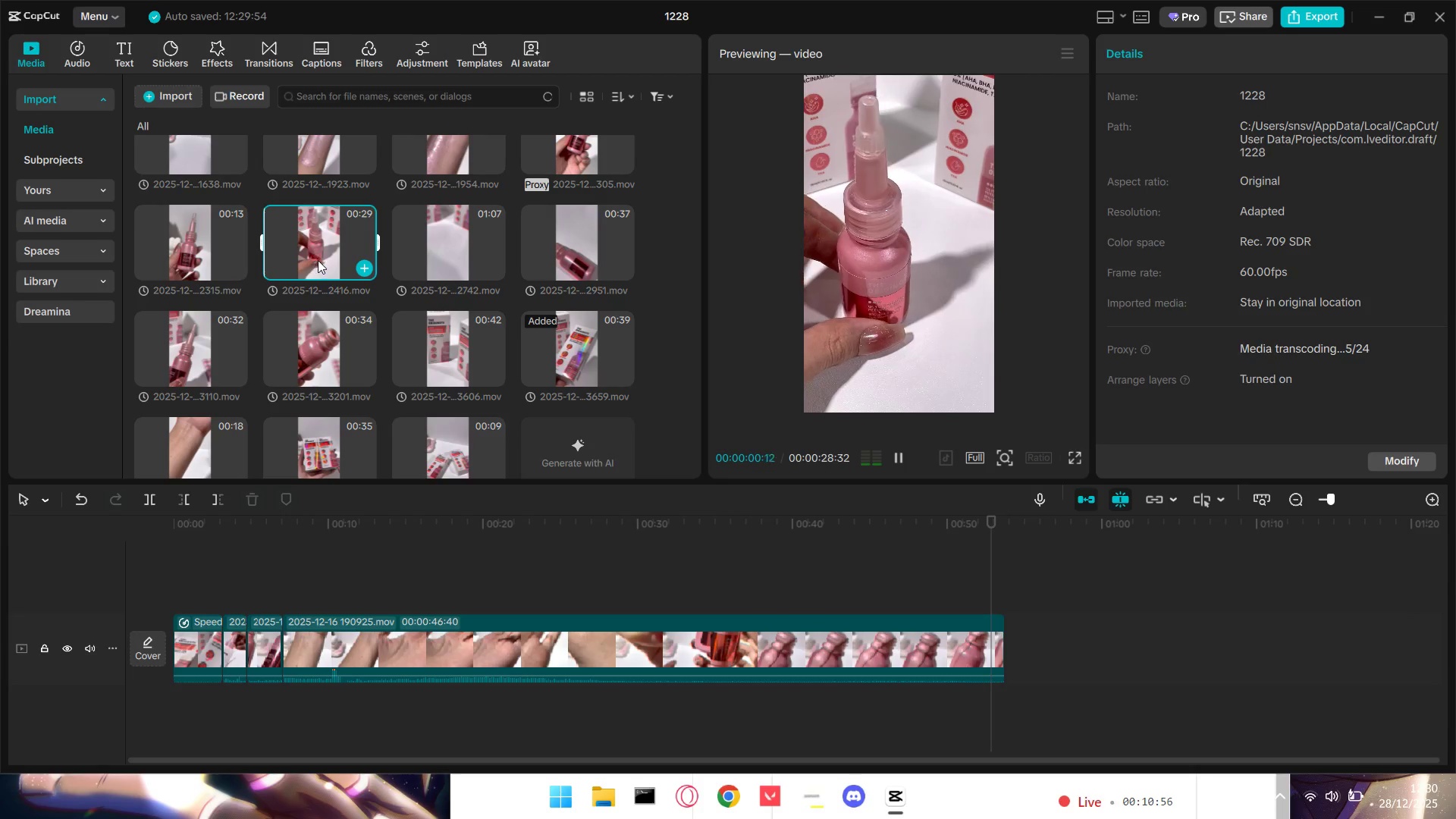 
double_click([318, 260])
 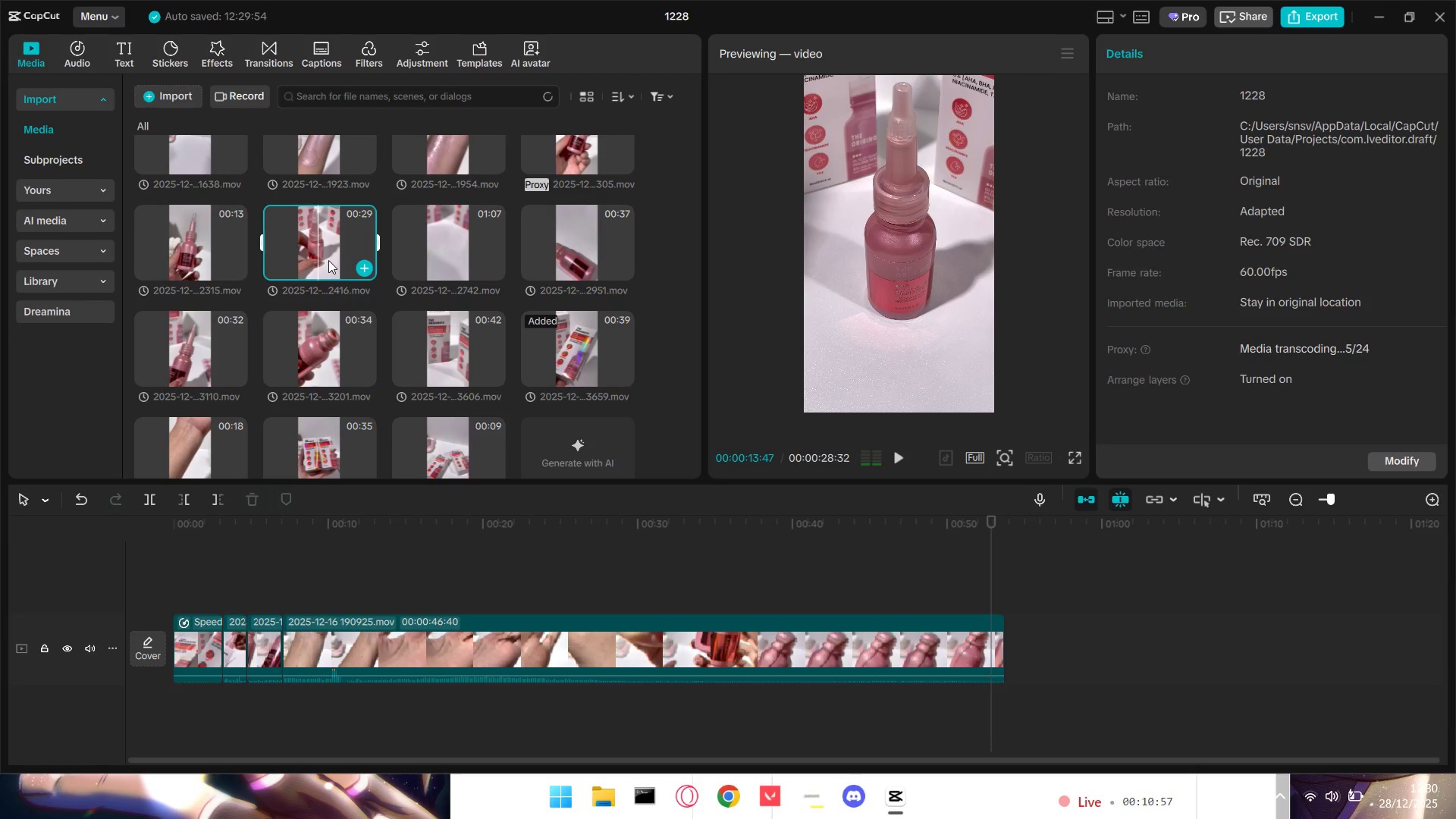 
left_click([334, 260])
 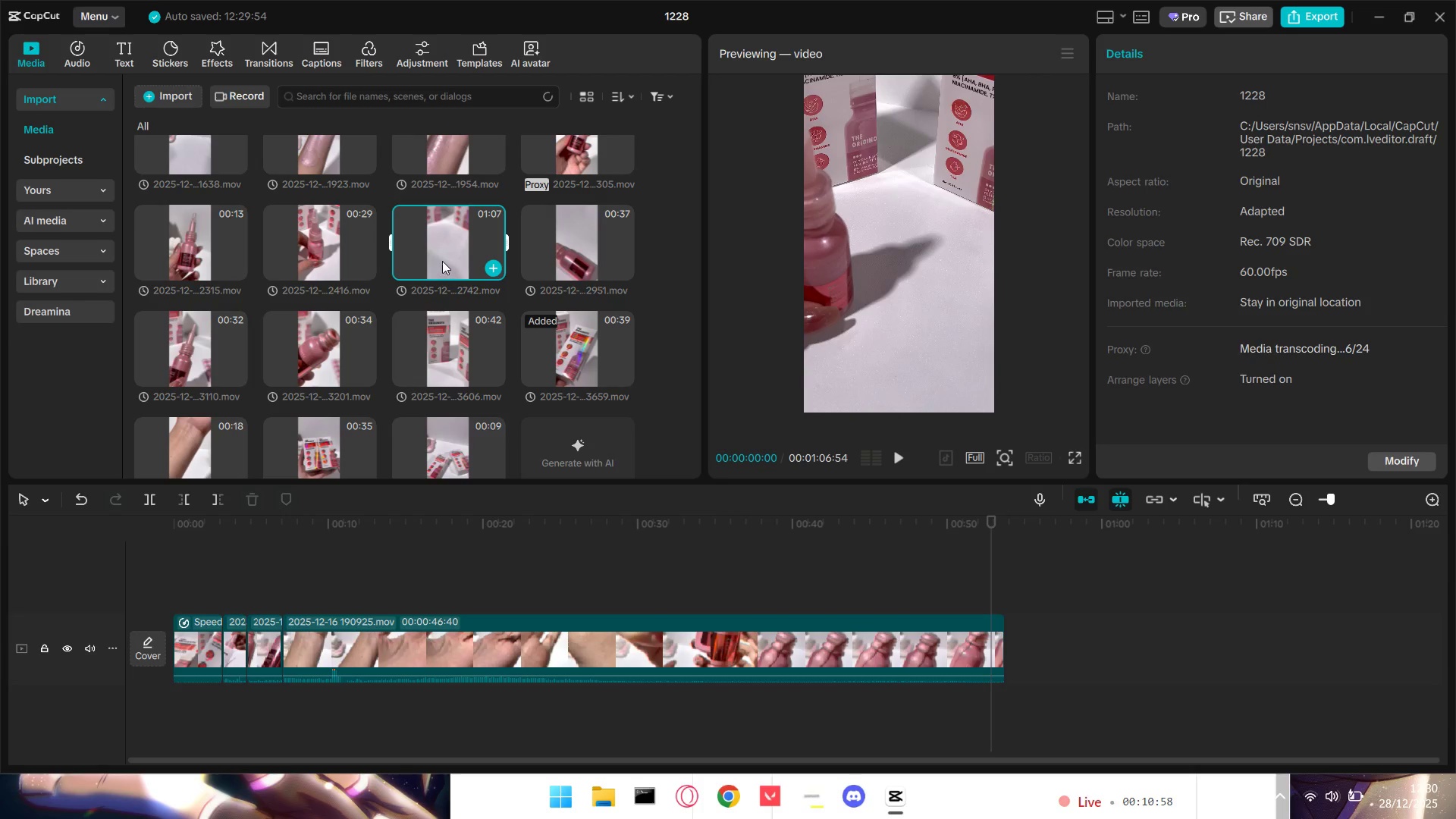 
double_click([435, 251])
 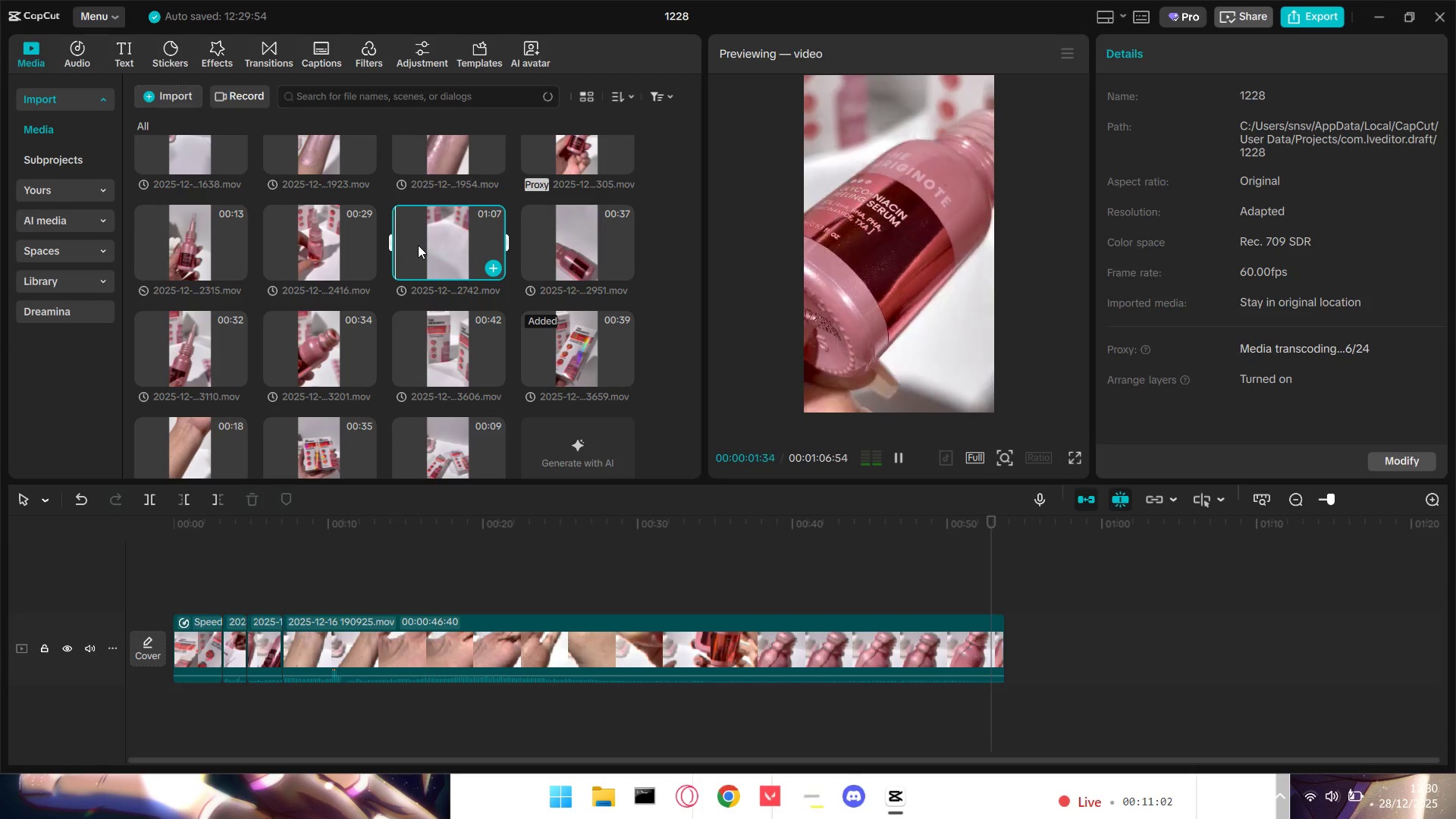 
left_click([416, 244])
 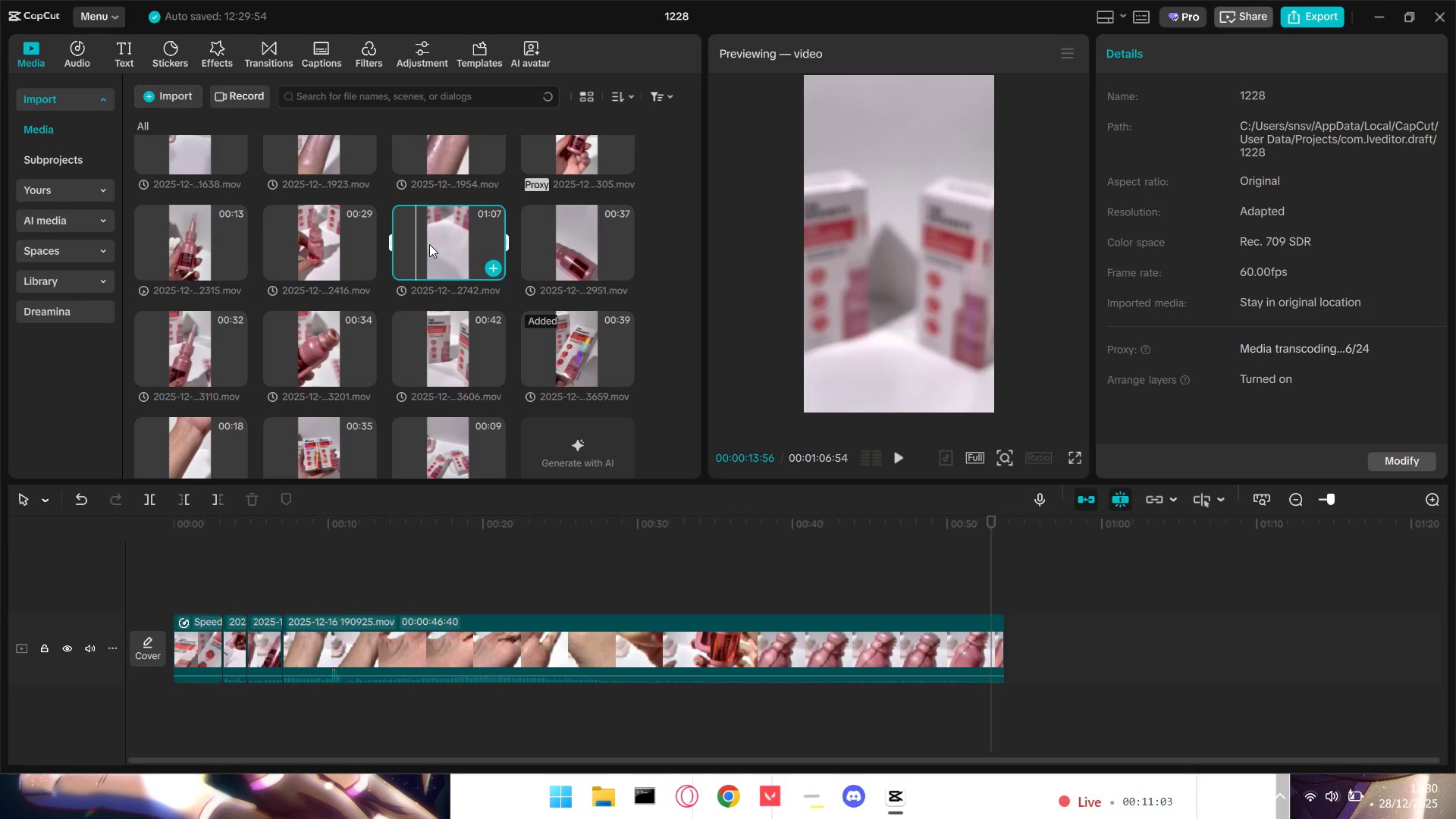 
left_click([431, 244])
 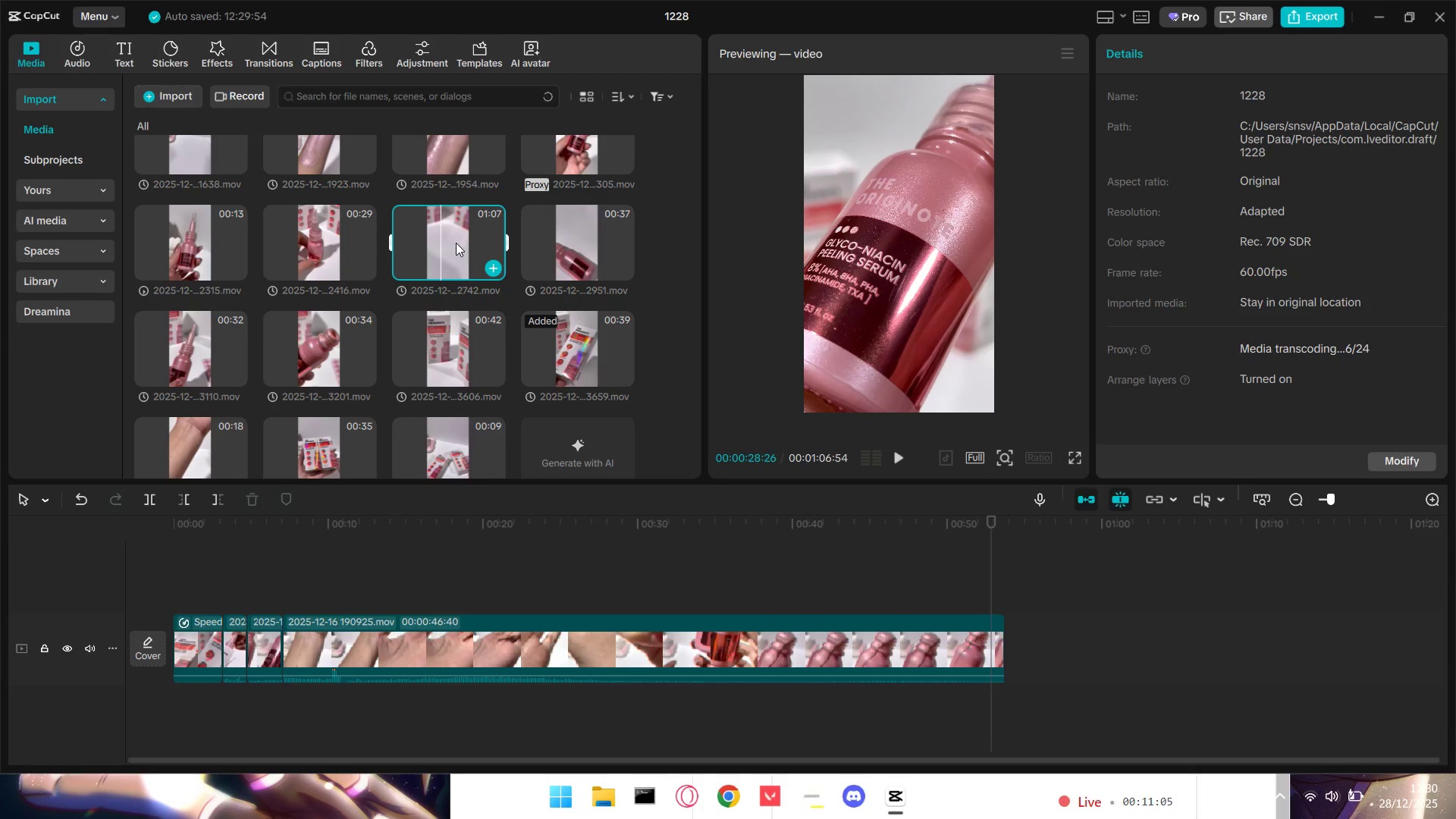 
left_click([456, 243])
 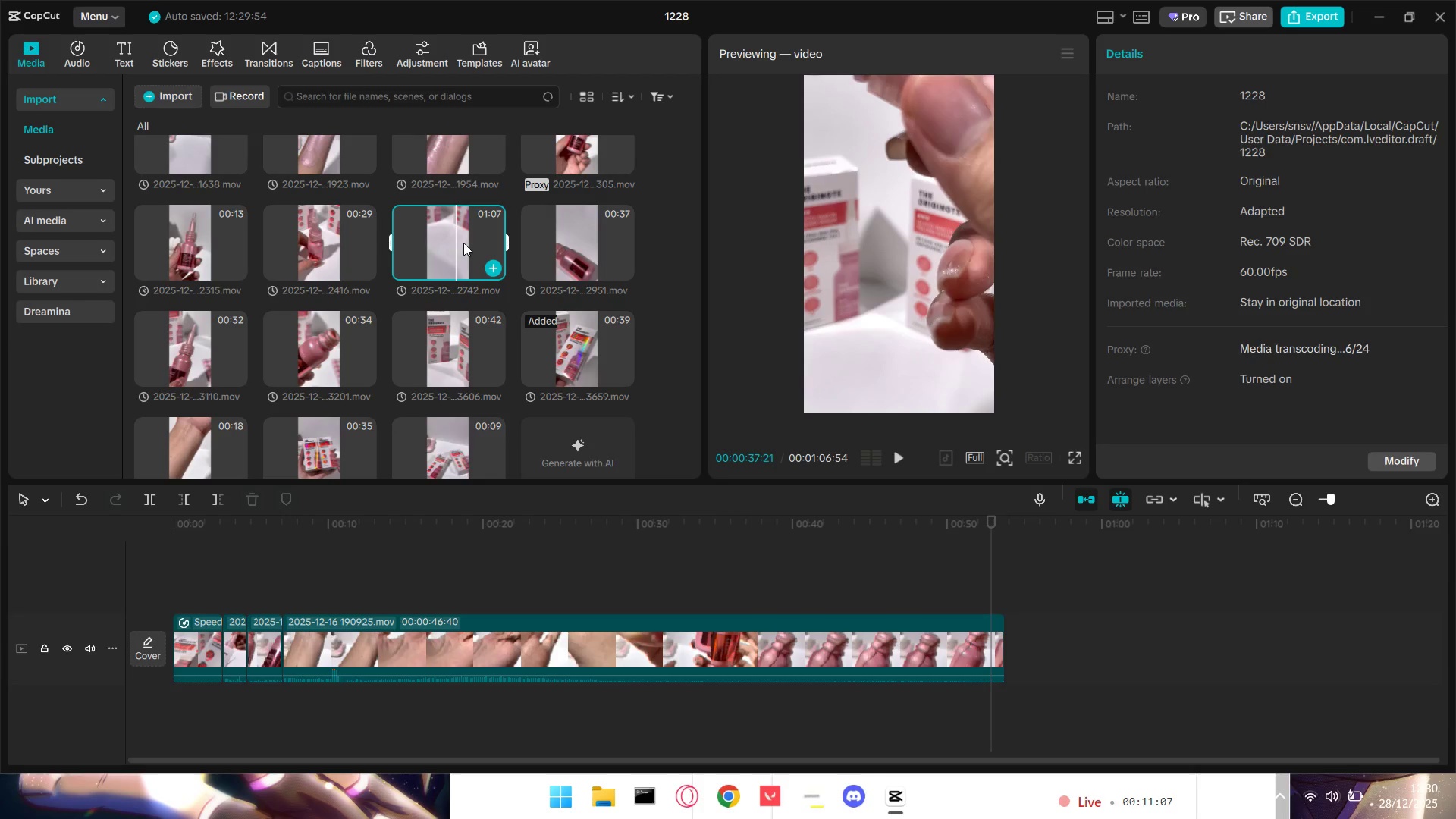 
left_click([463, 243])
 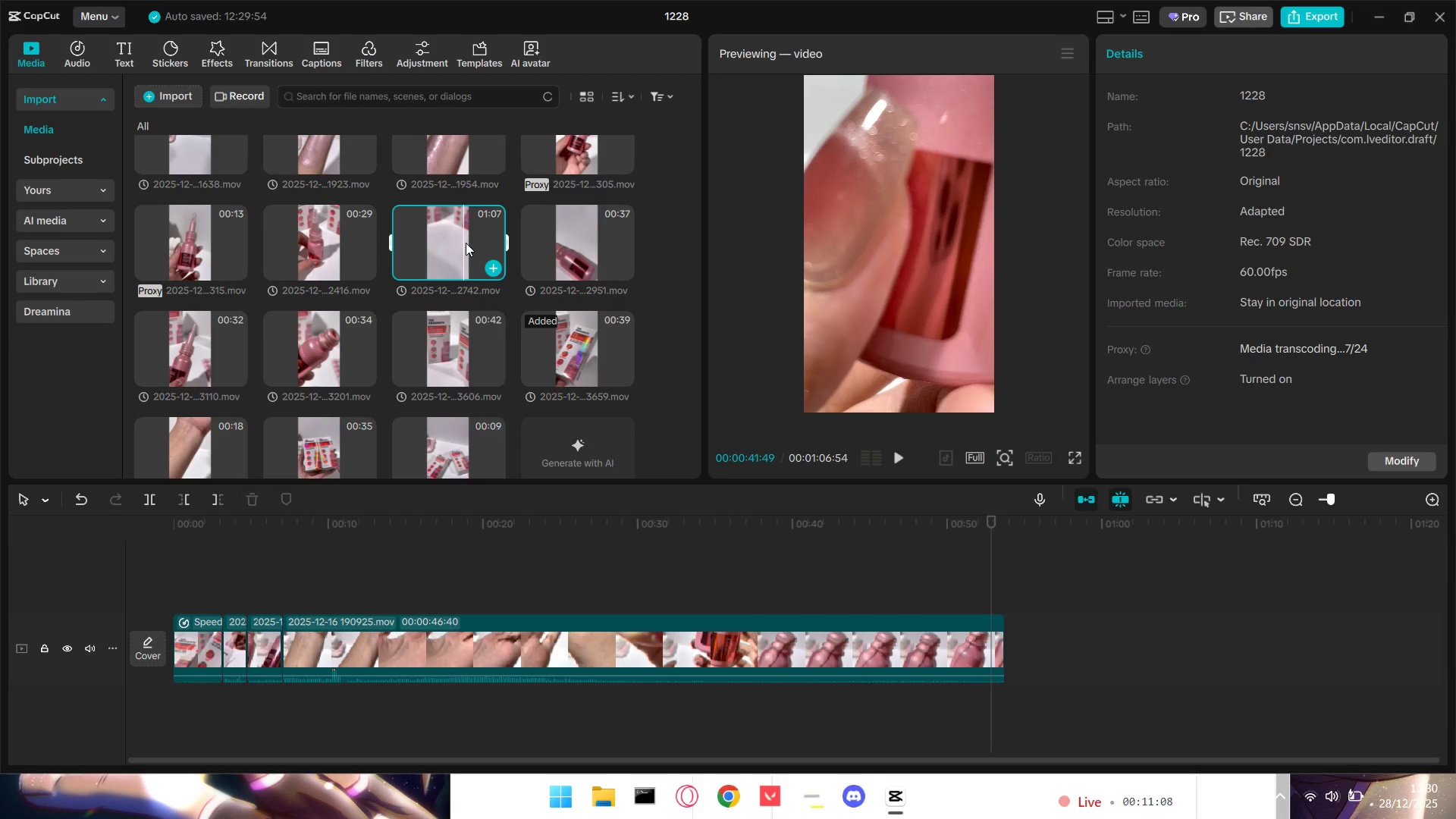 
left_click([469, 240])
 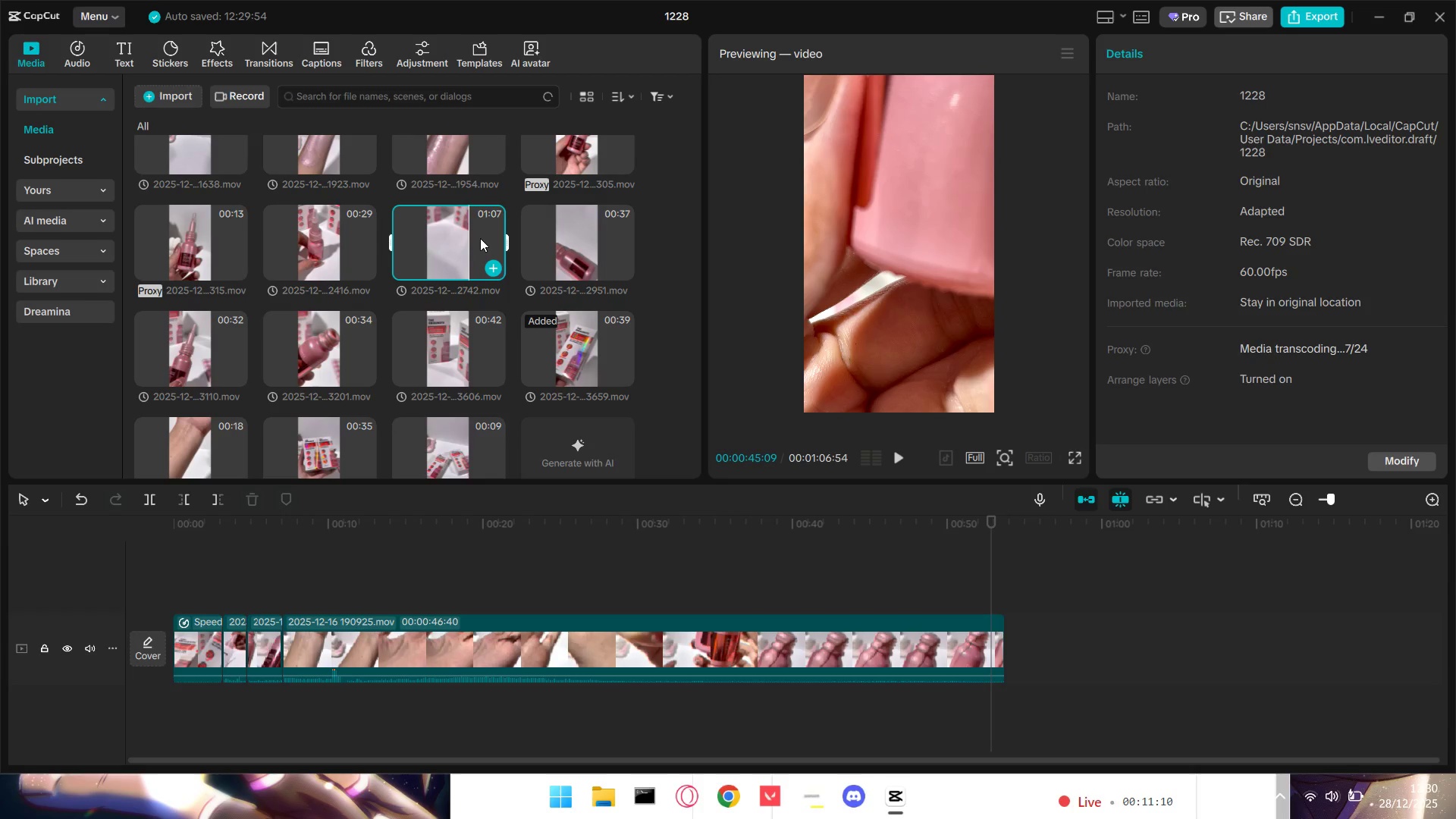 
double_click([480, 237])
 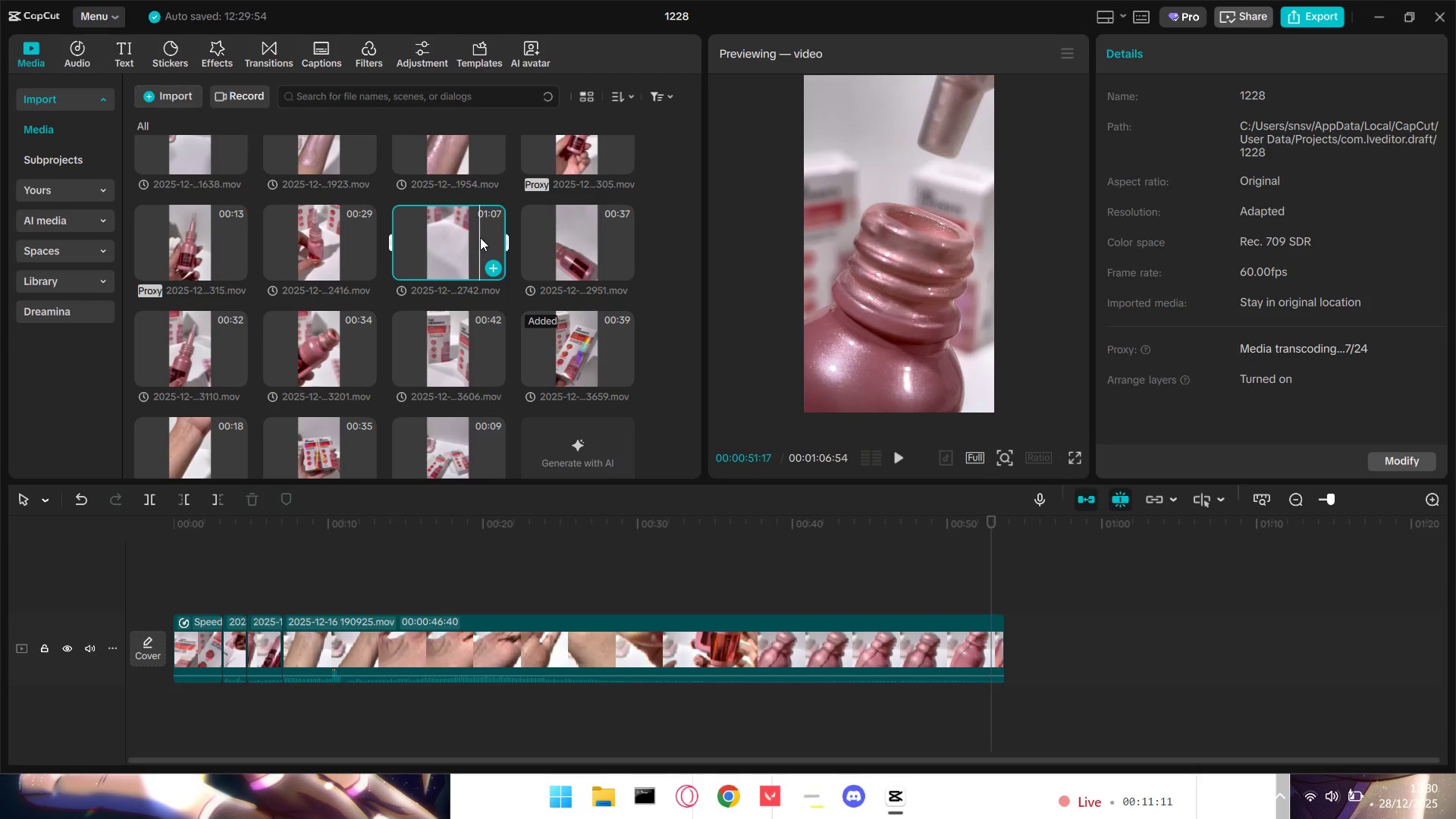 
left_click_drag(start_coordinate=[480, 237], to_coordinate=[1056, 672])
 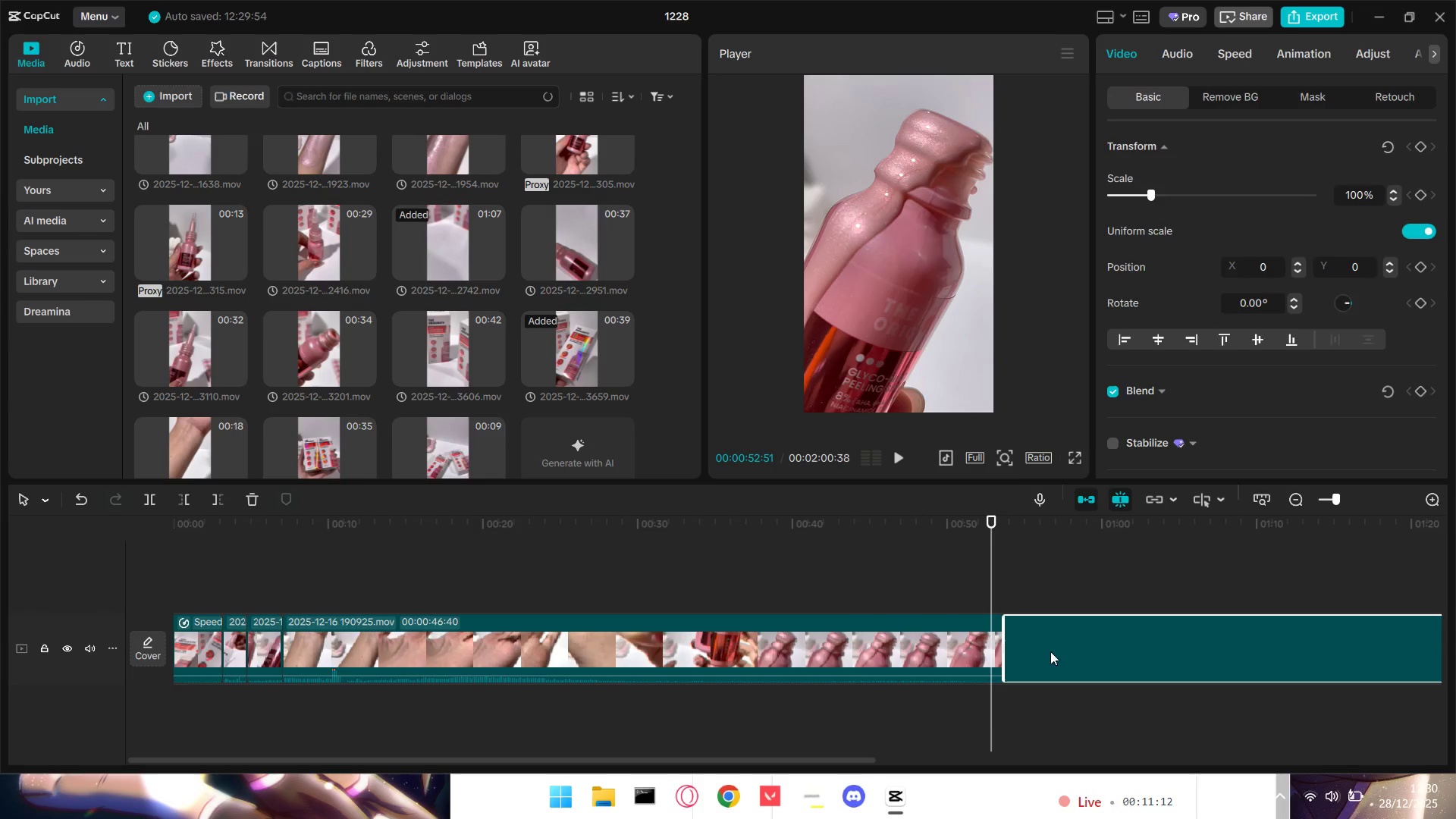 
hold_key(key=ControlLeft, duration=0.7)
scroll: coordinate [1058, 626], scroll_direction: down, amount: 10.0
 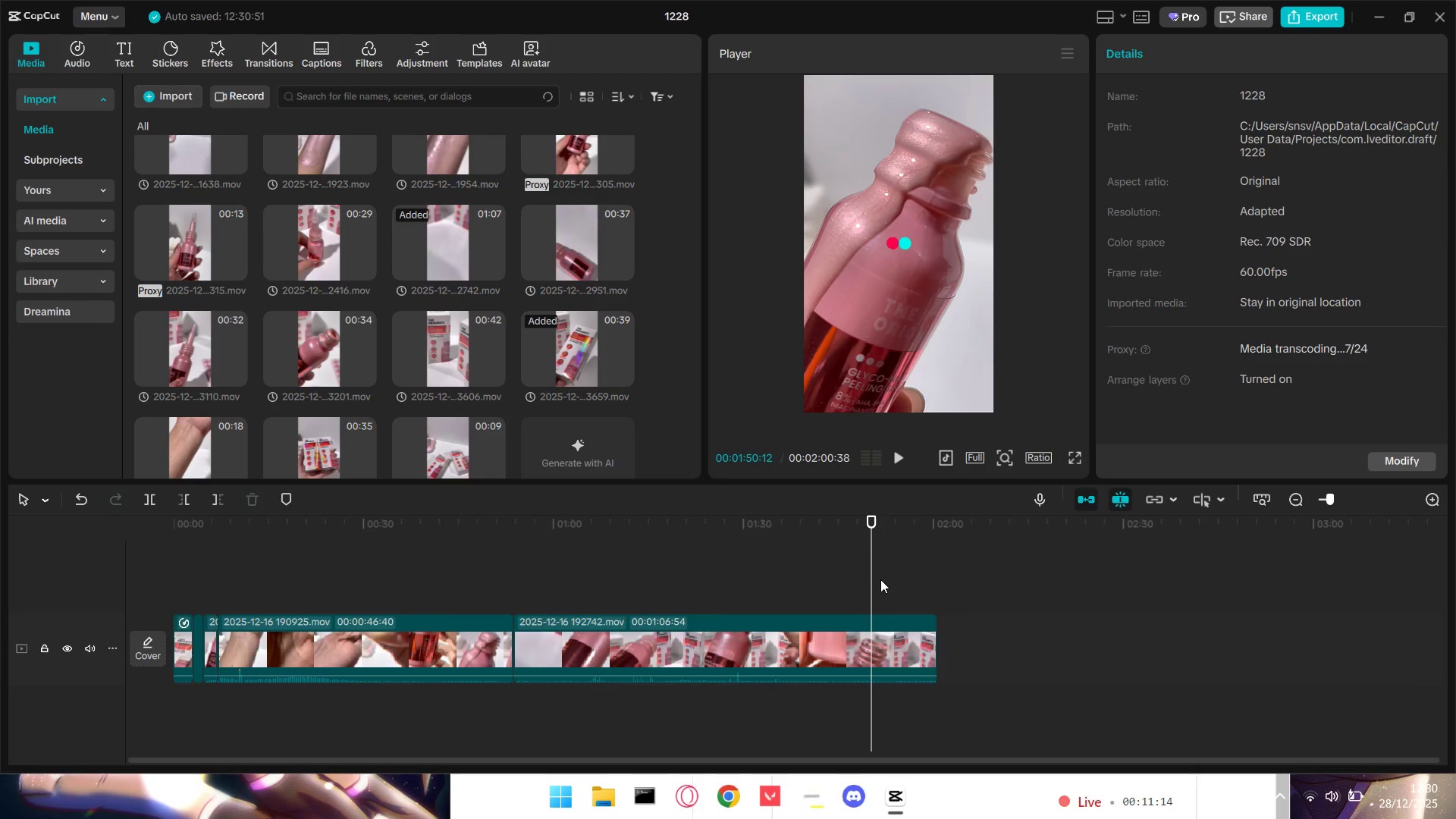 
key(Q)
 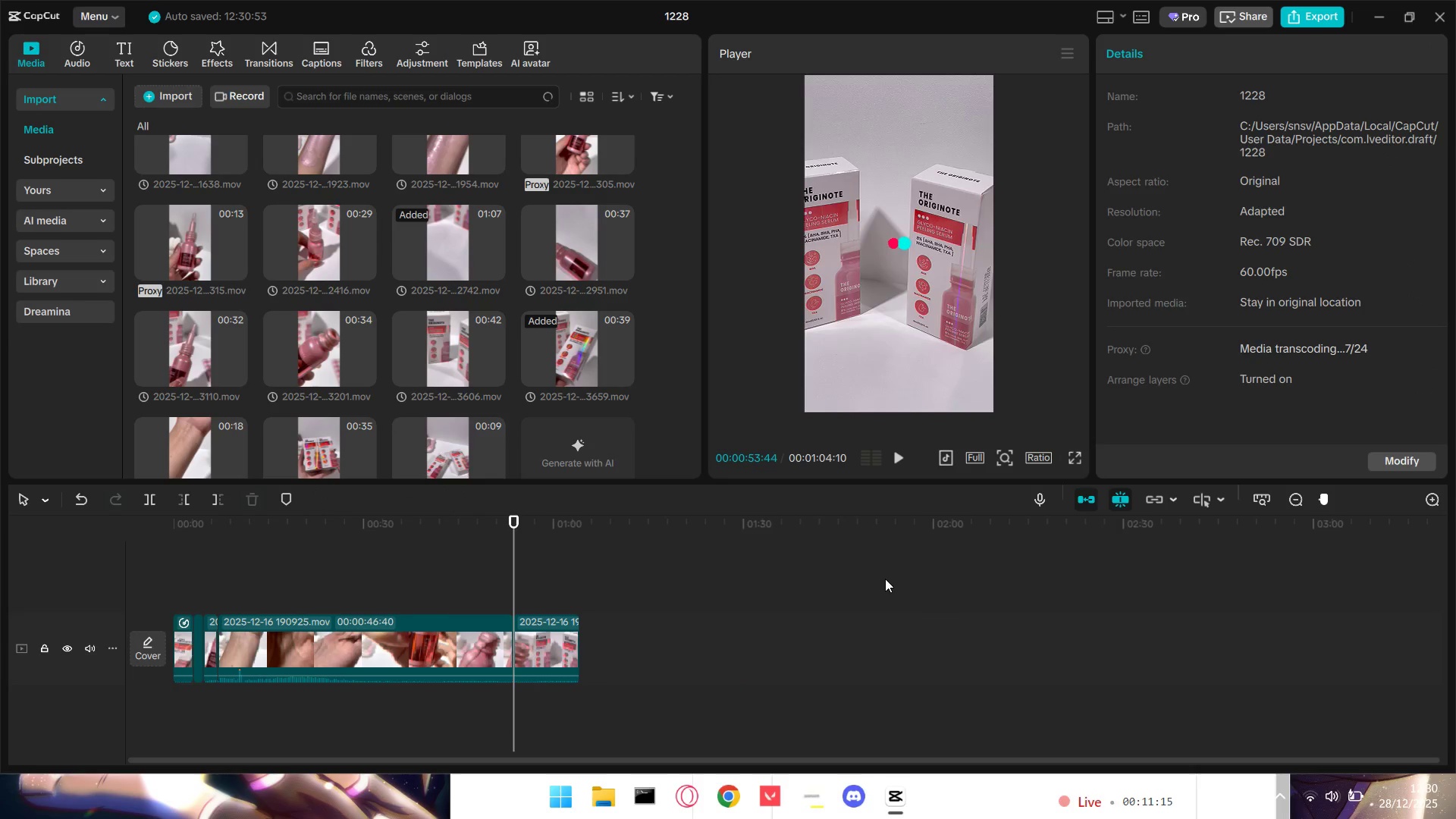 
key(Space)
 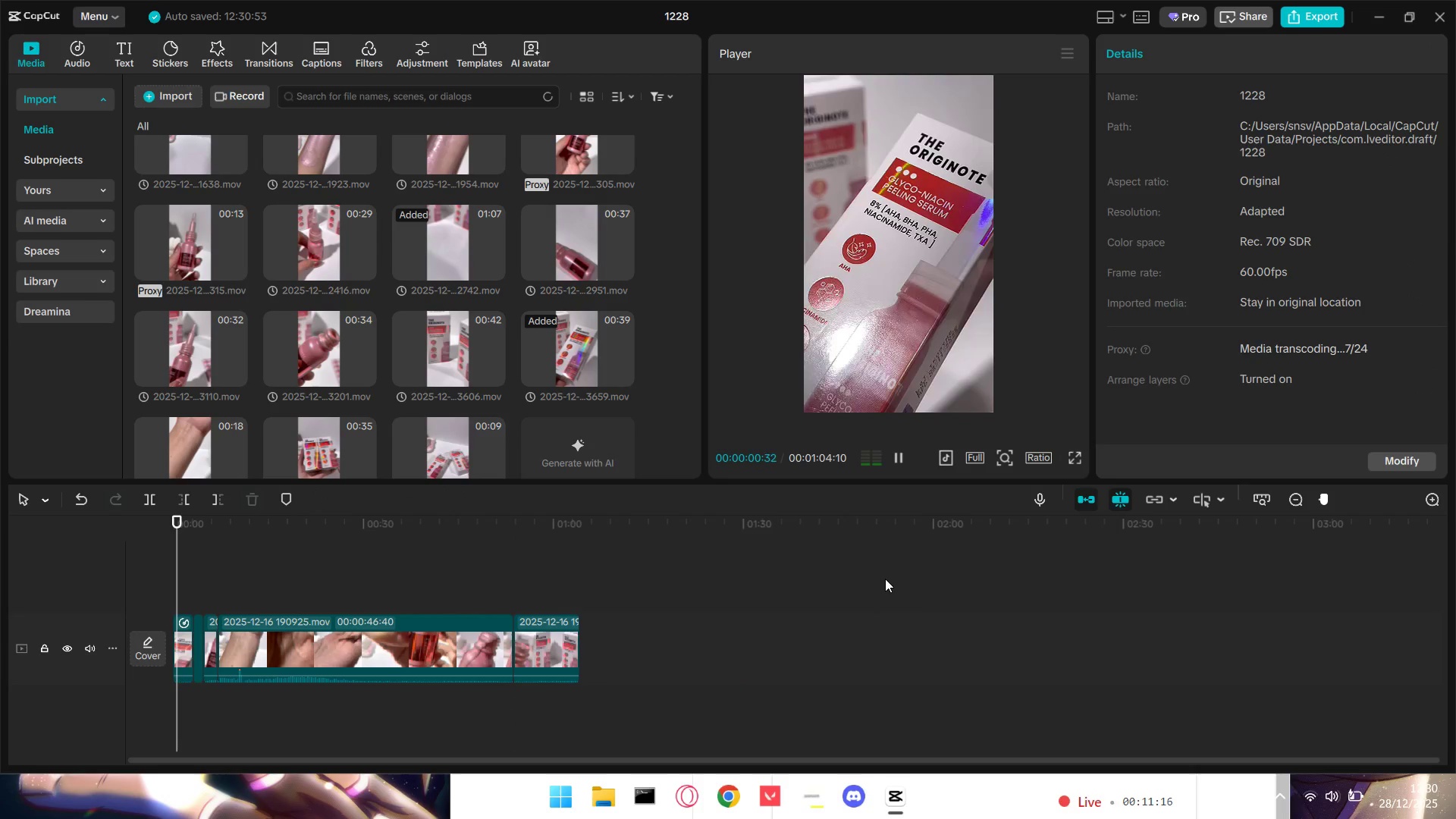 
key(Space)
 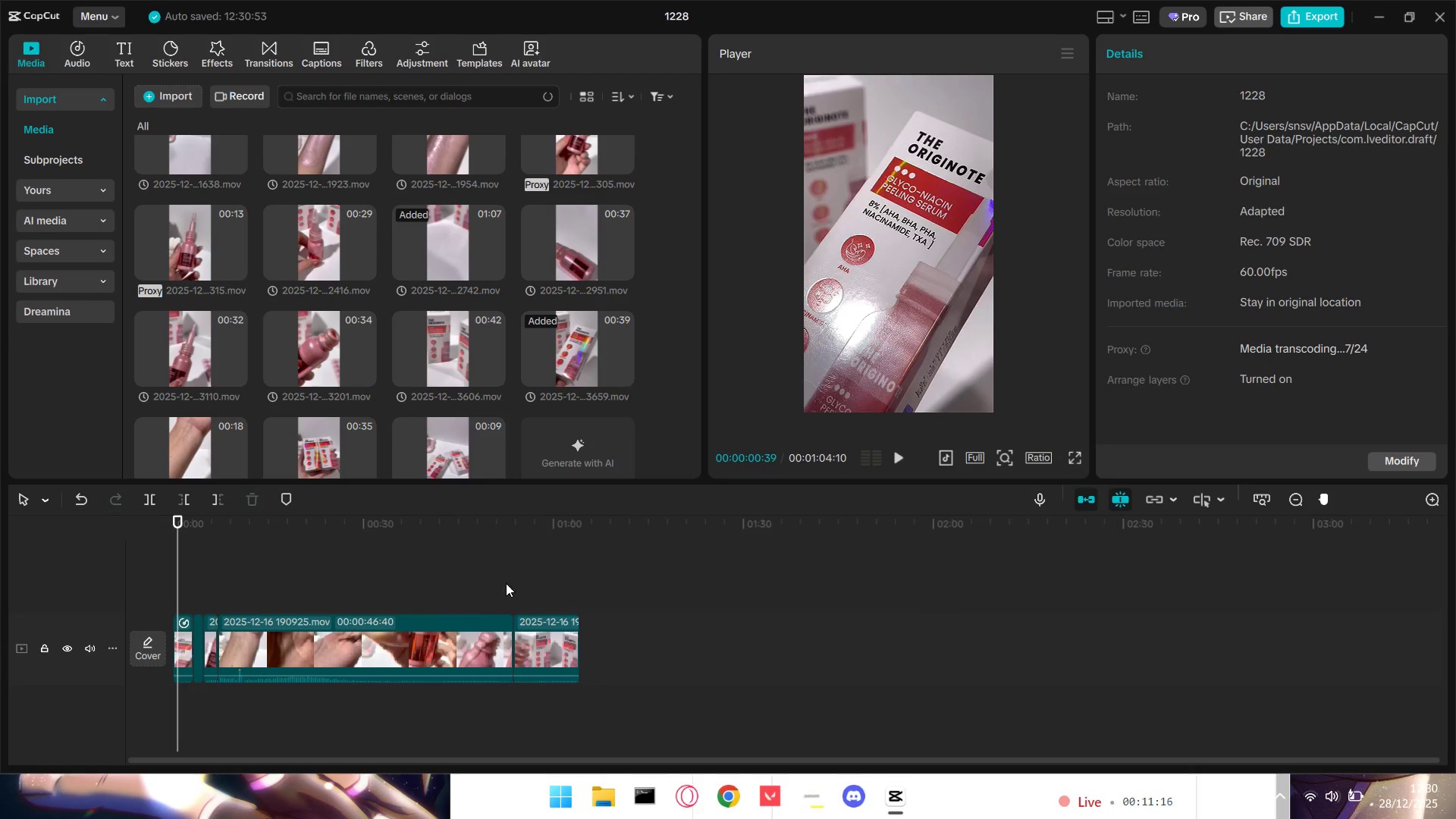 
left_click([512, 573])
 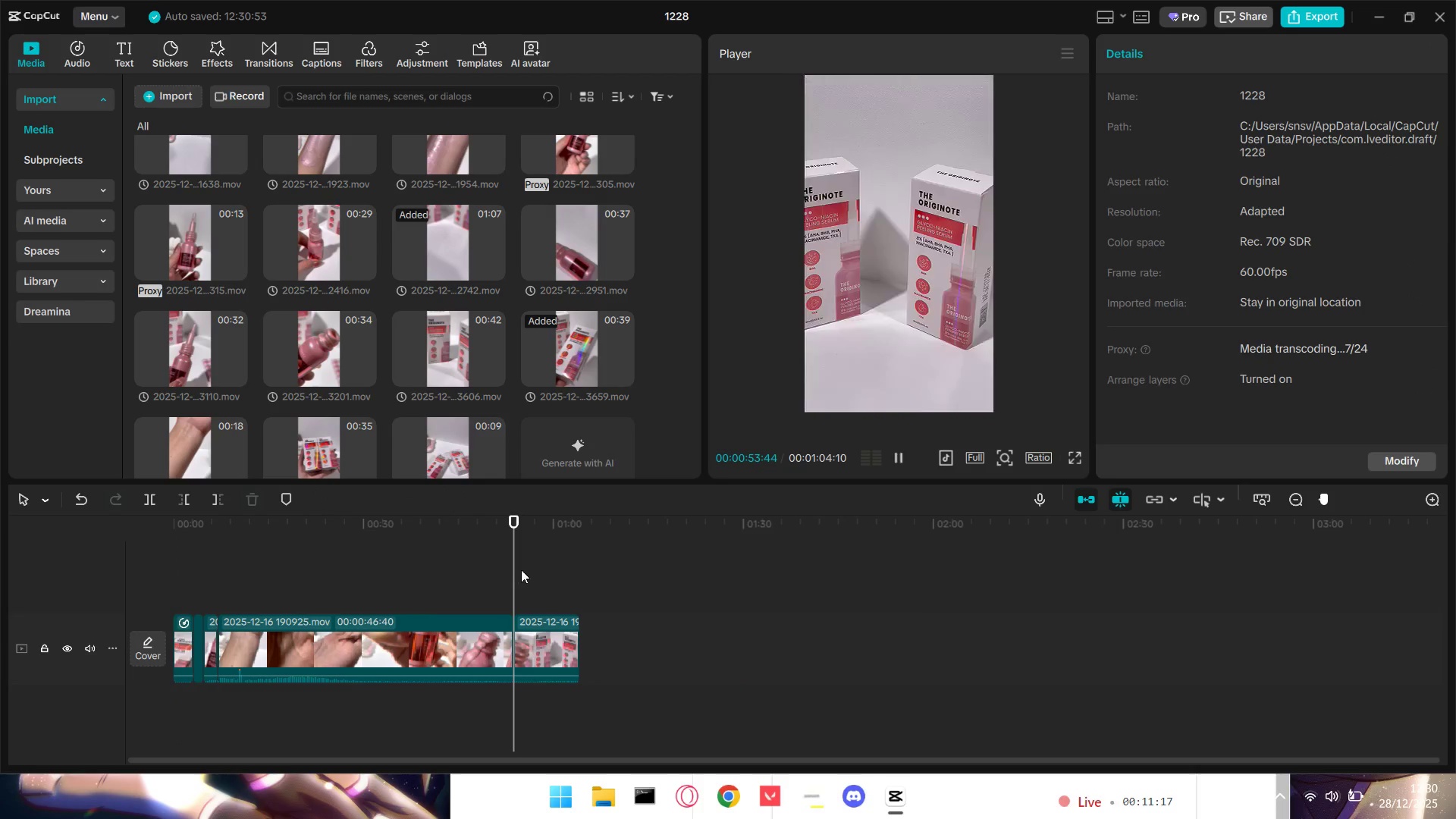 
key(Space)
 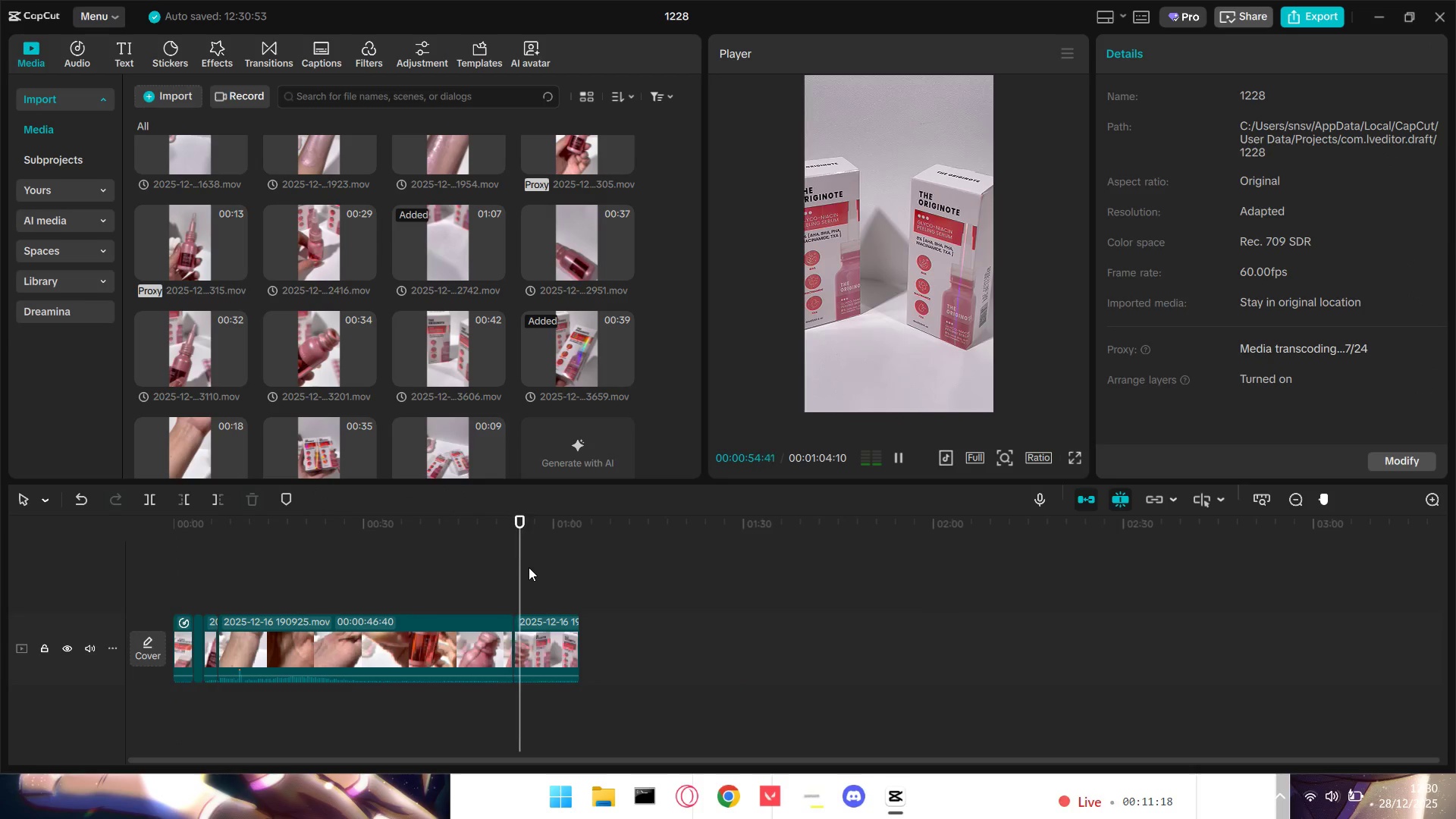 
key(Space)
 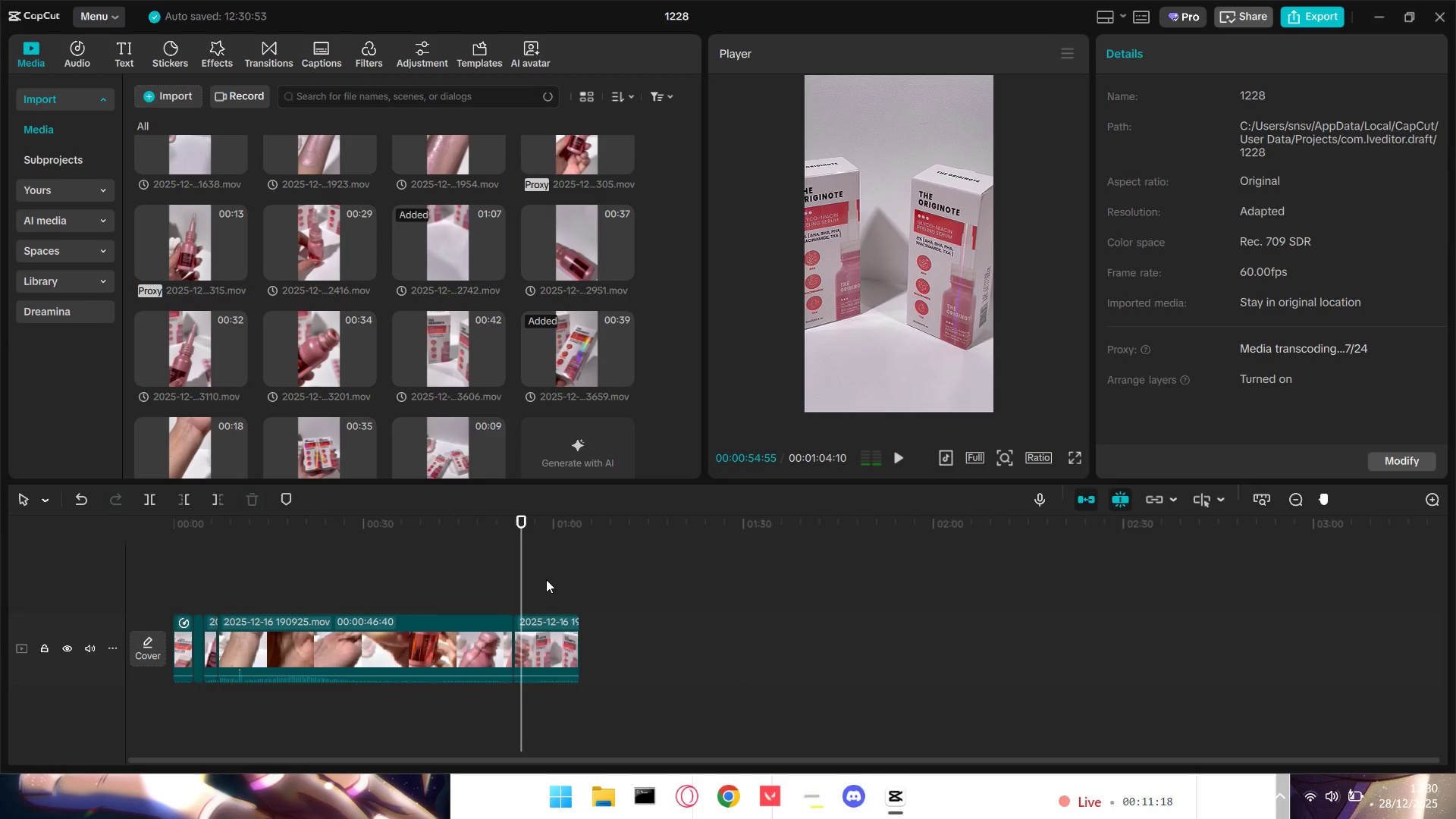 
left_click([546, 579])
 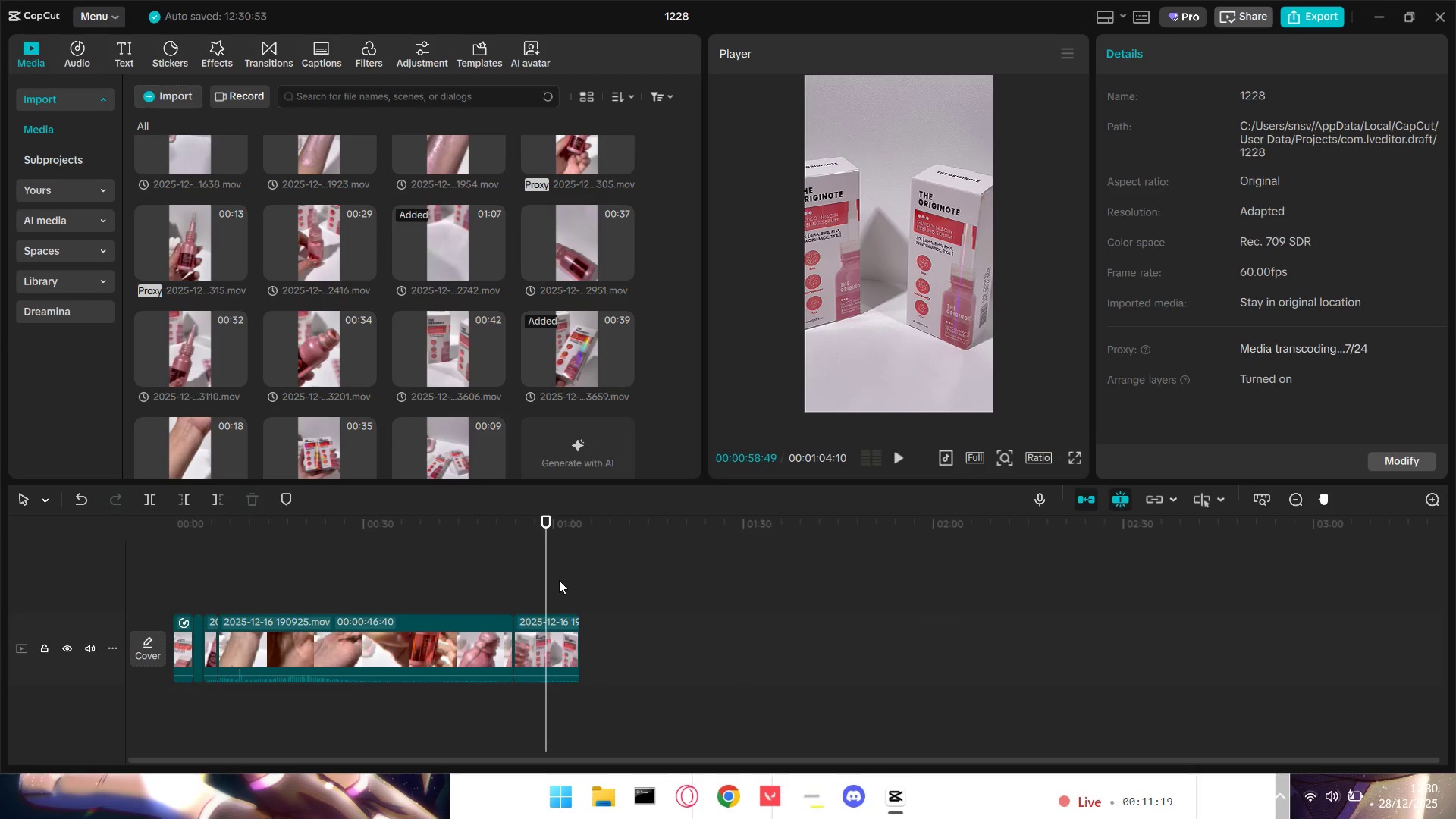 
double_click([559, 580])
 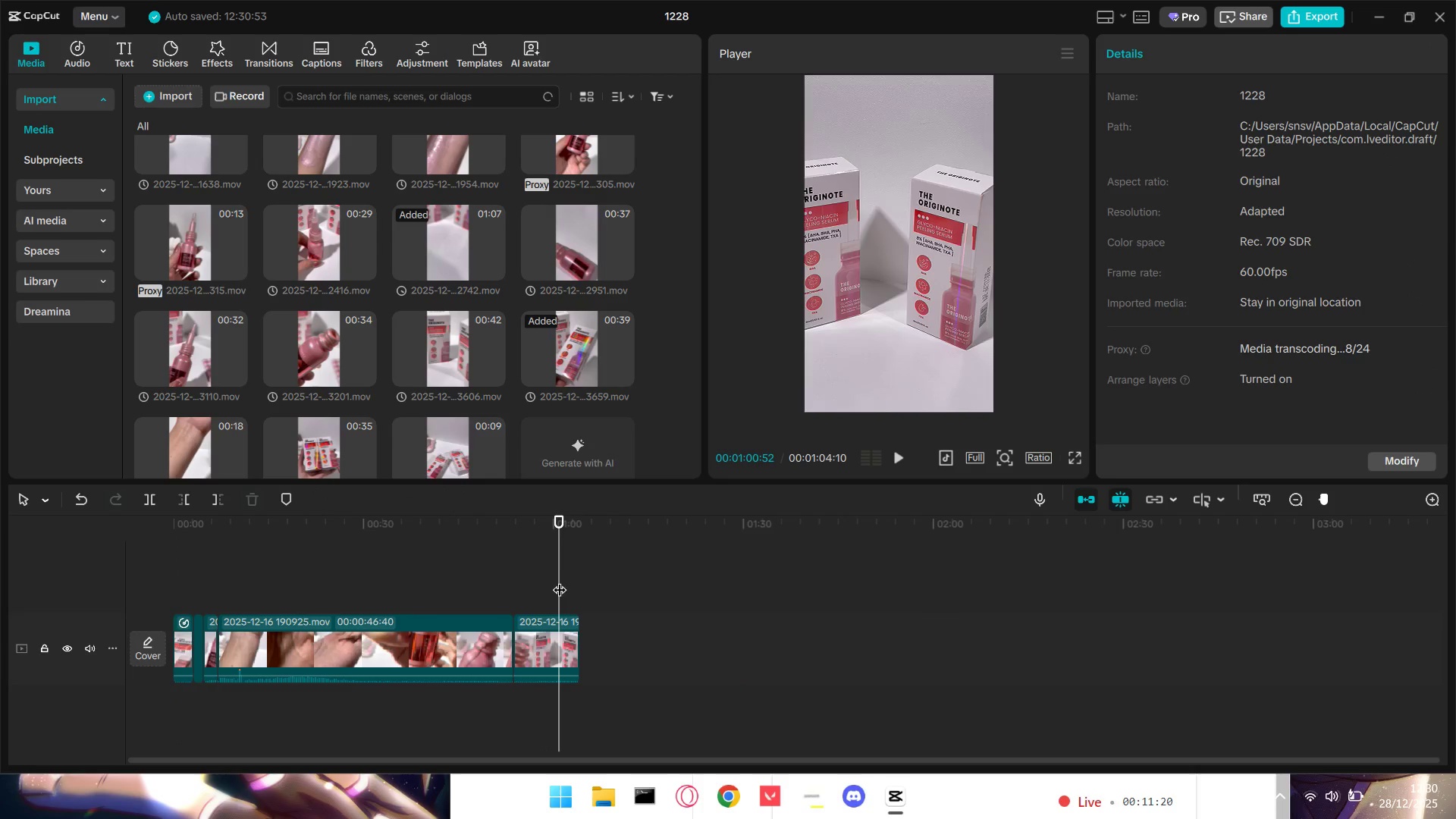 
key(Control+Z)
 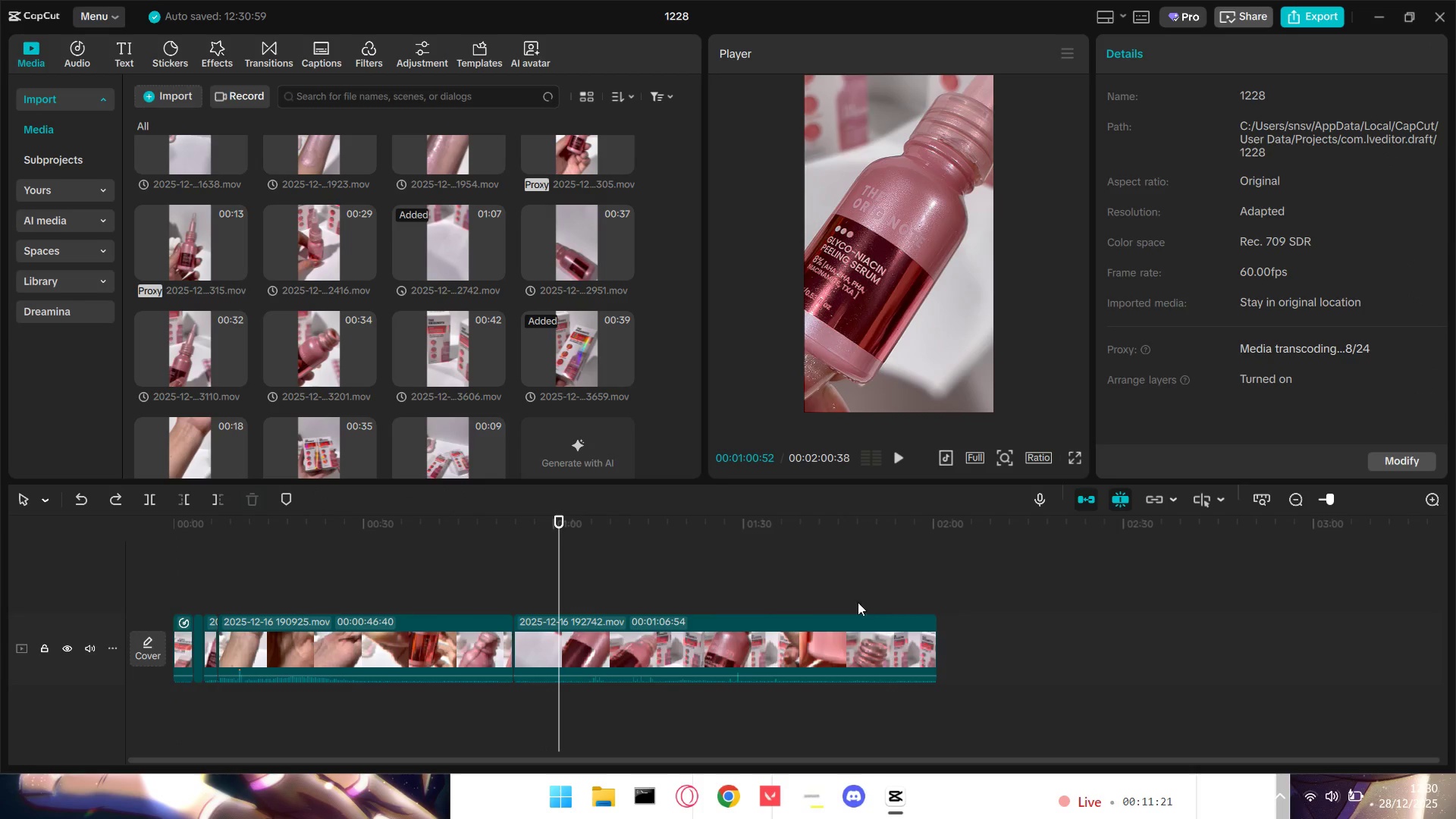 
left_click([815, 592])
 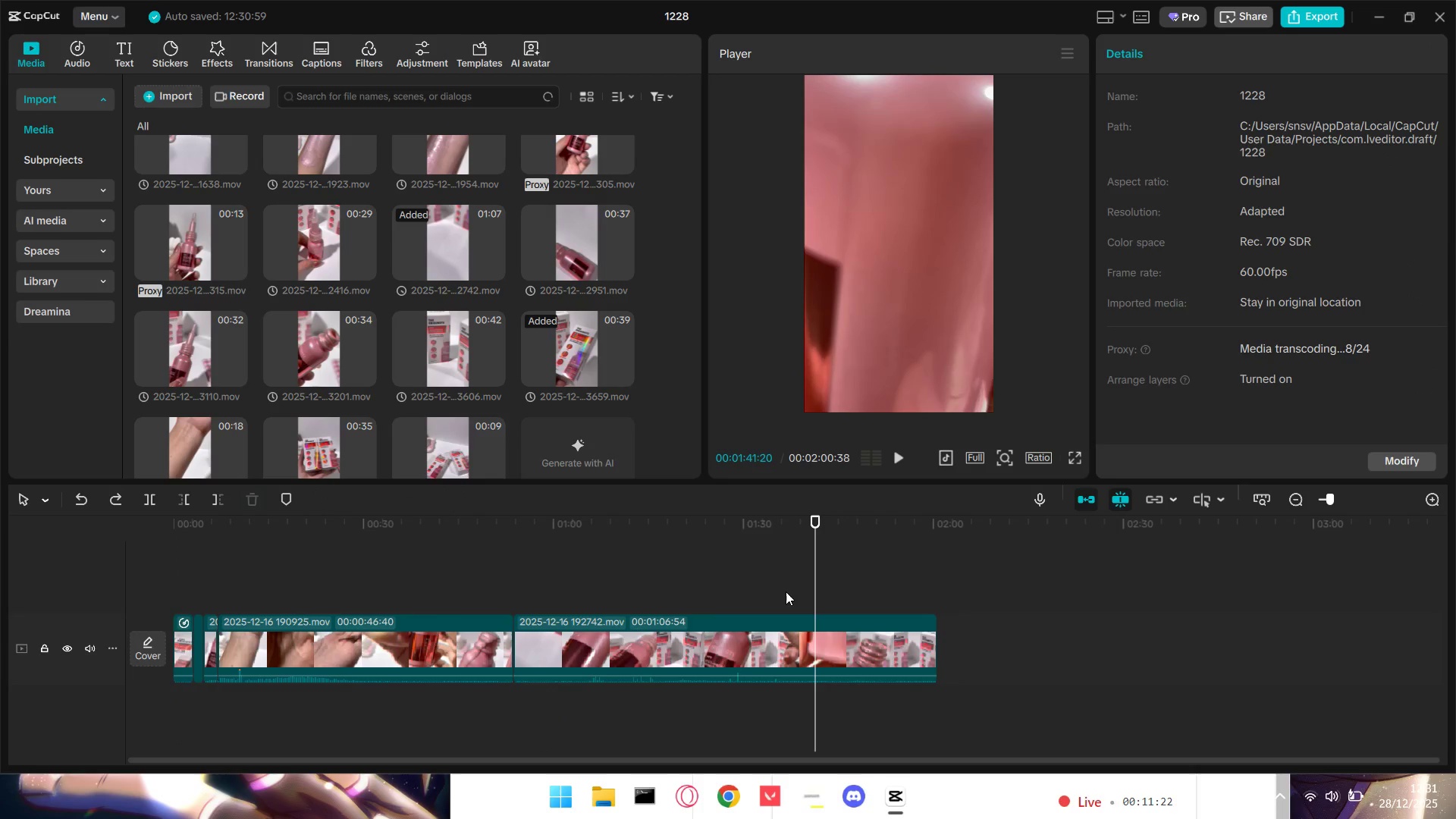 
key(Space)
 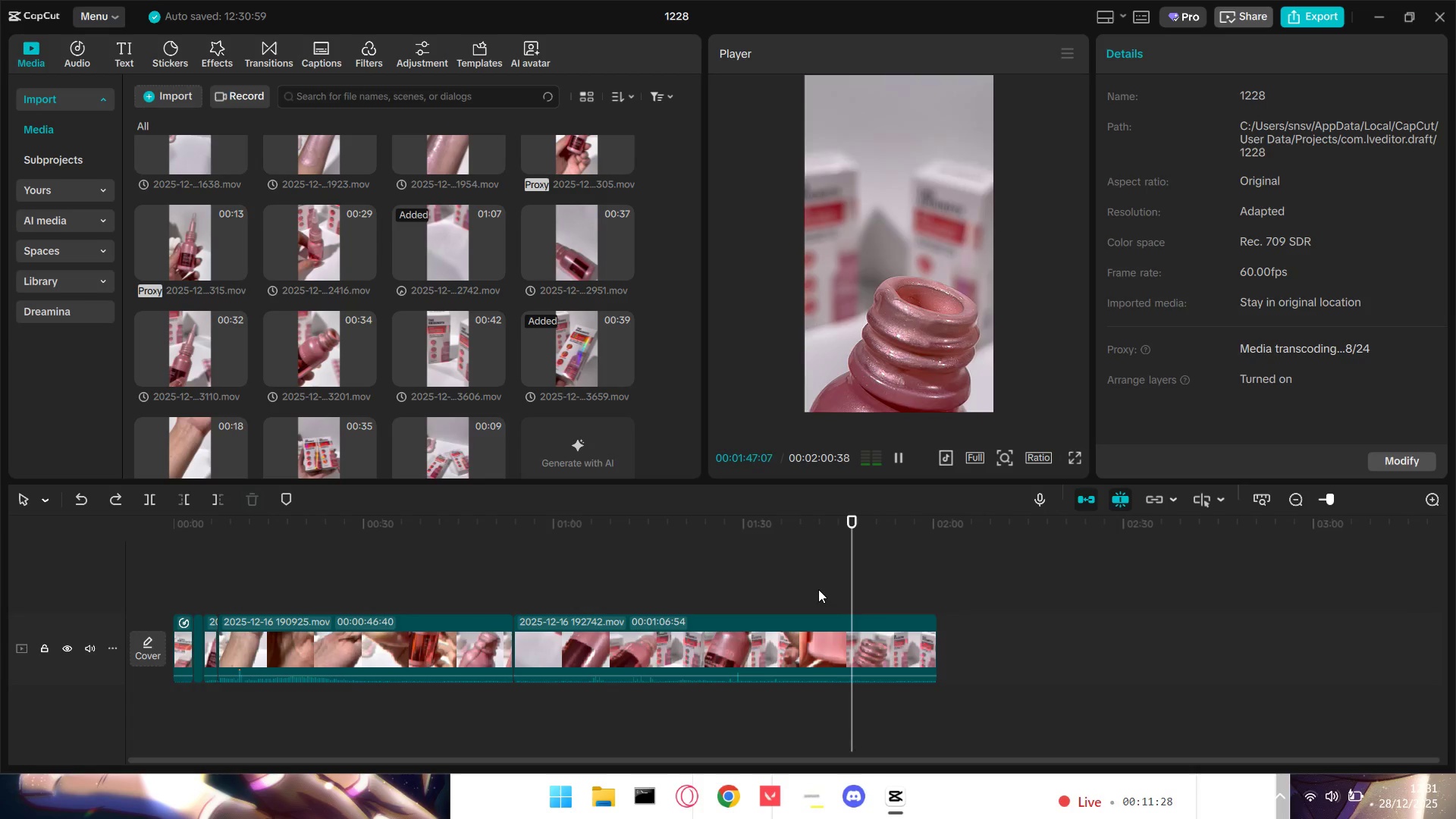 
wait(7.67)
 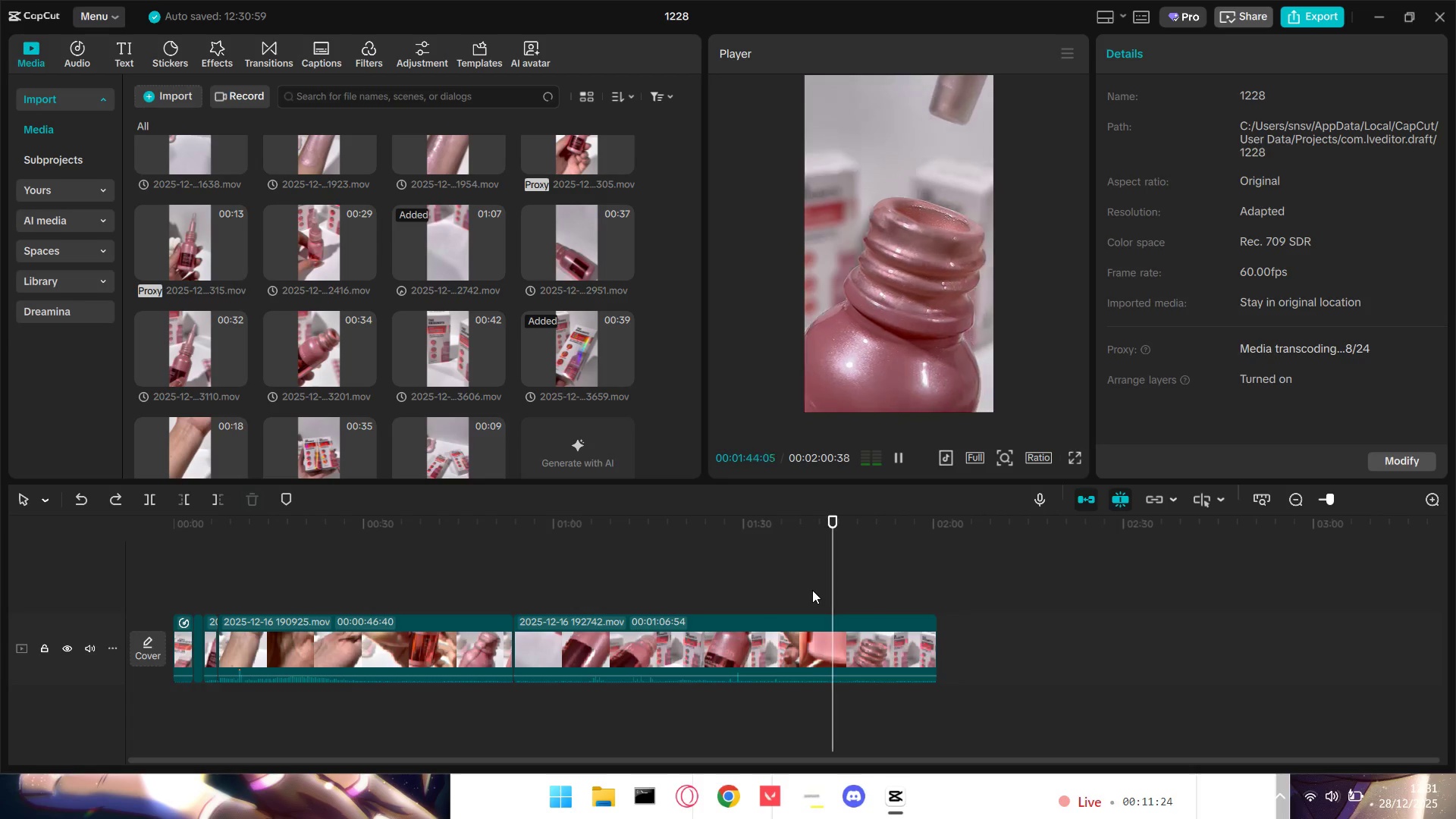 
key(Space)
 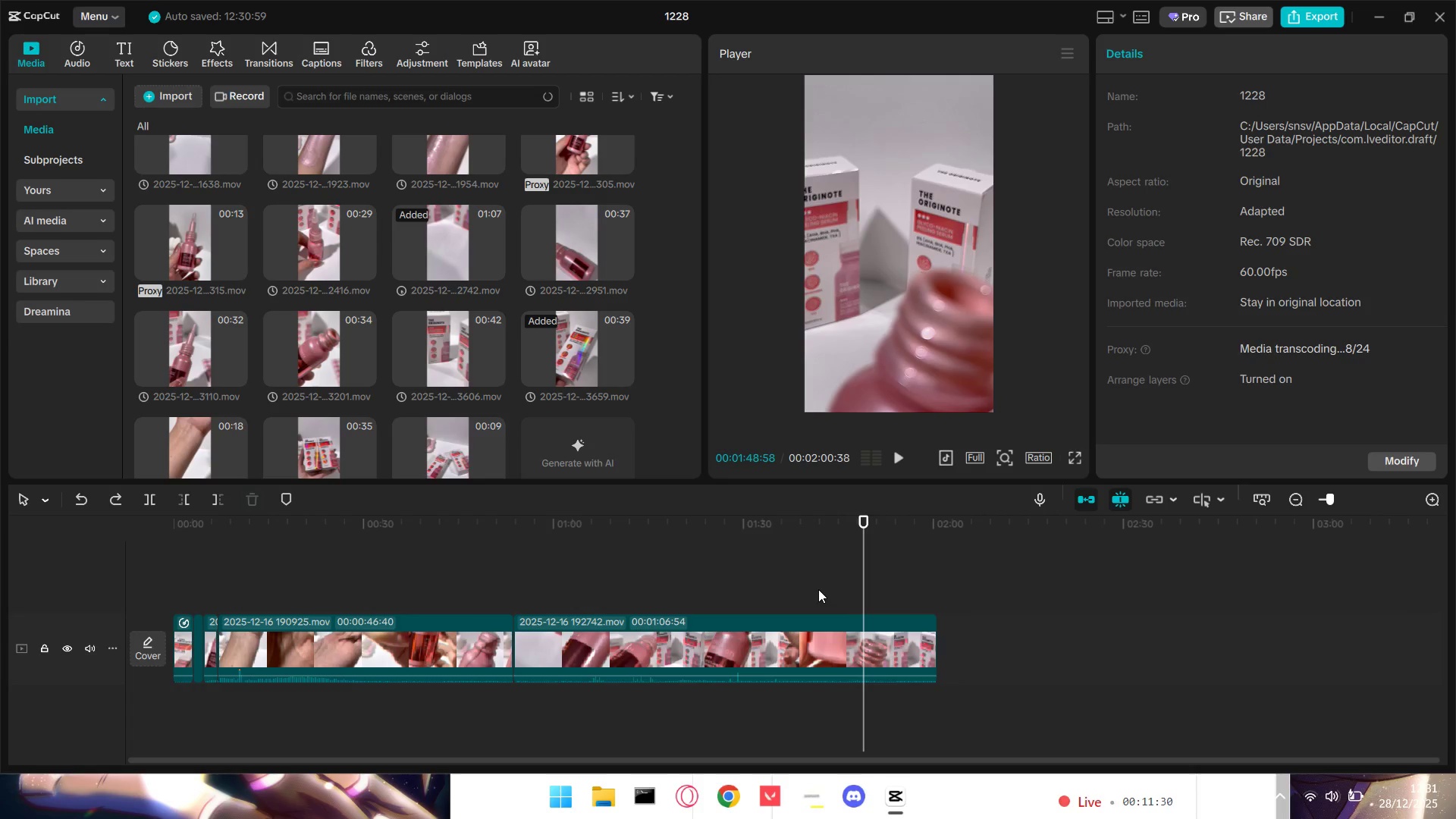 
key(Space)
 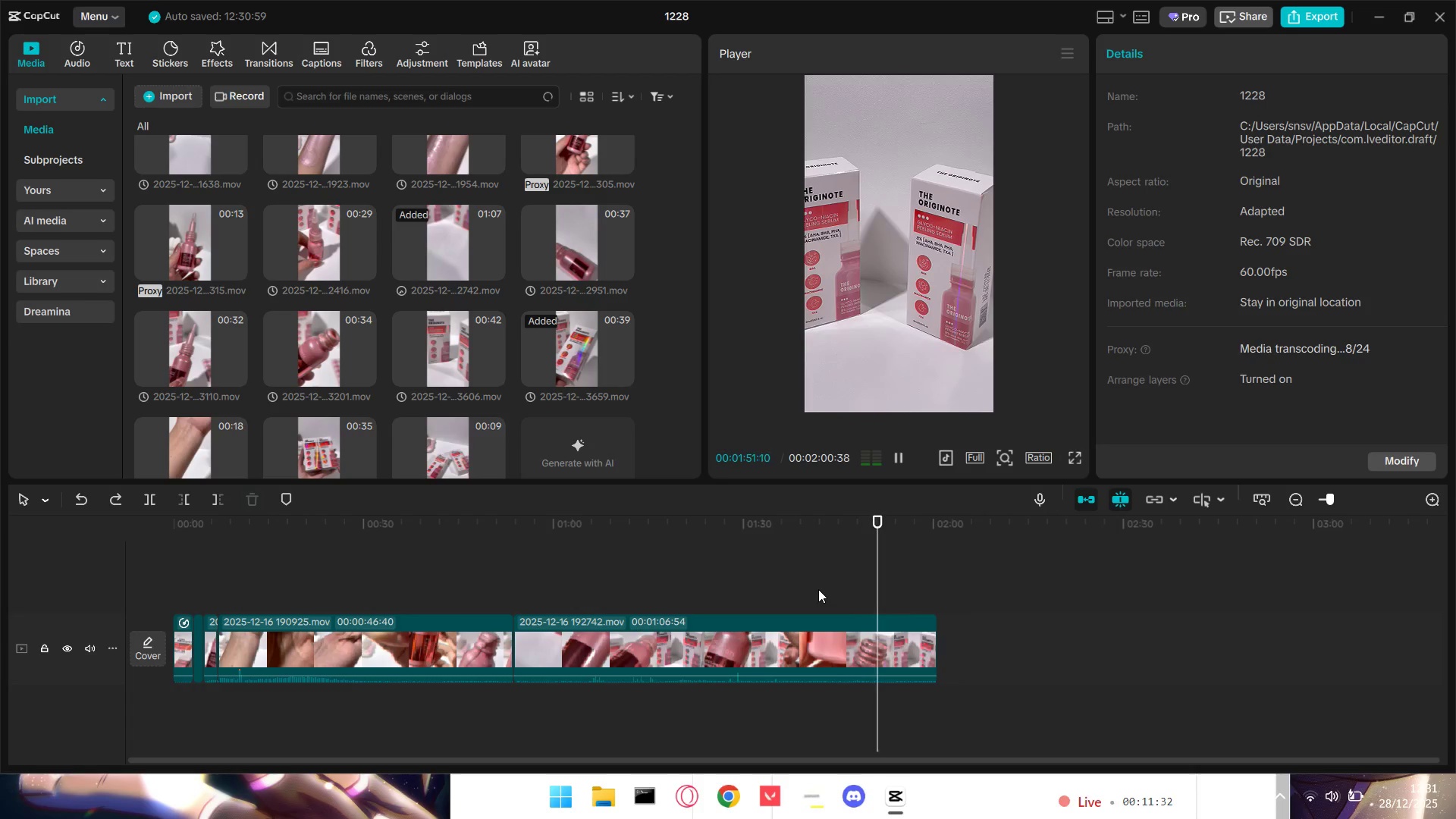 
key(Space)
 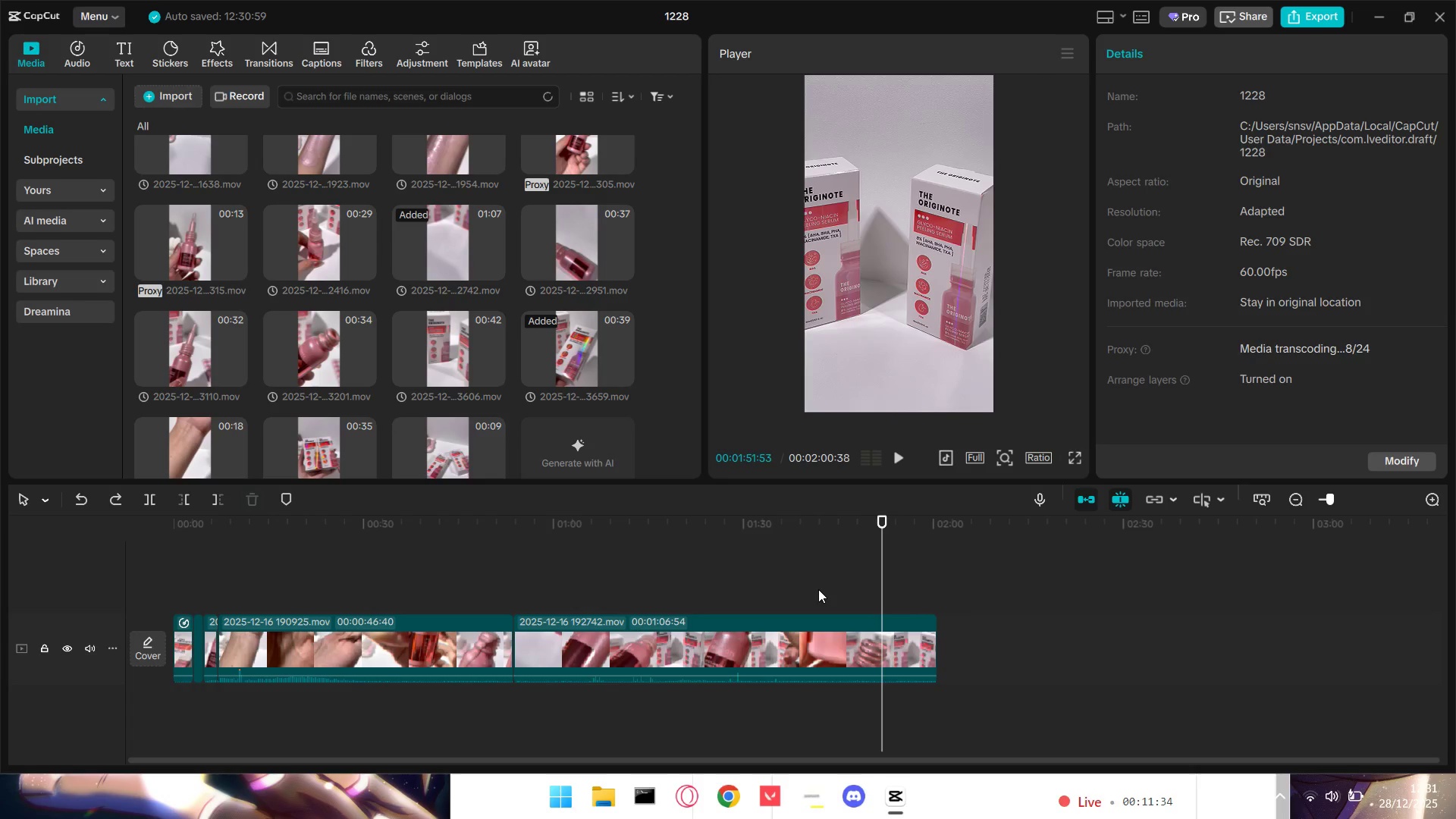 
key(Space)
 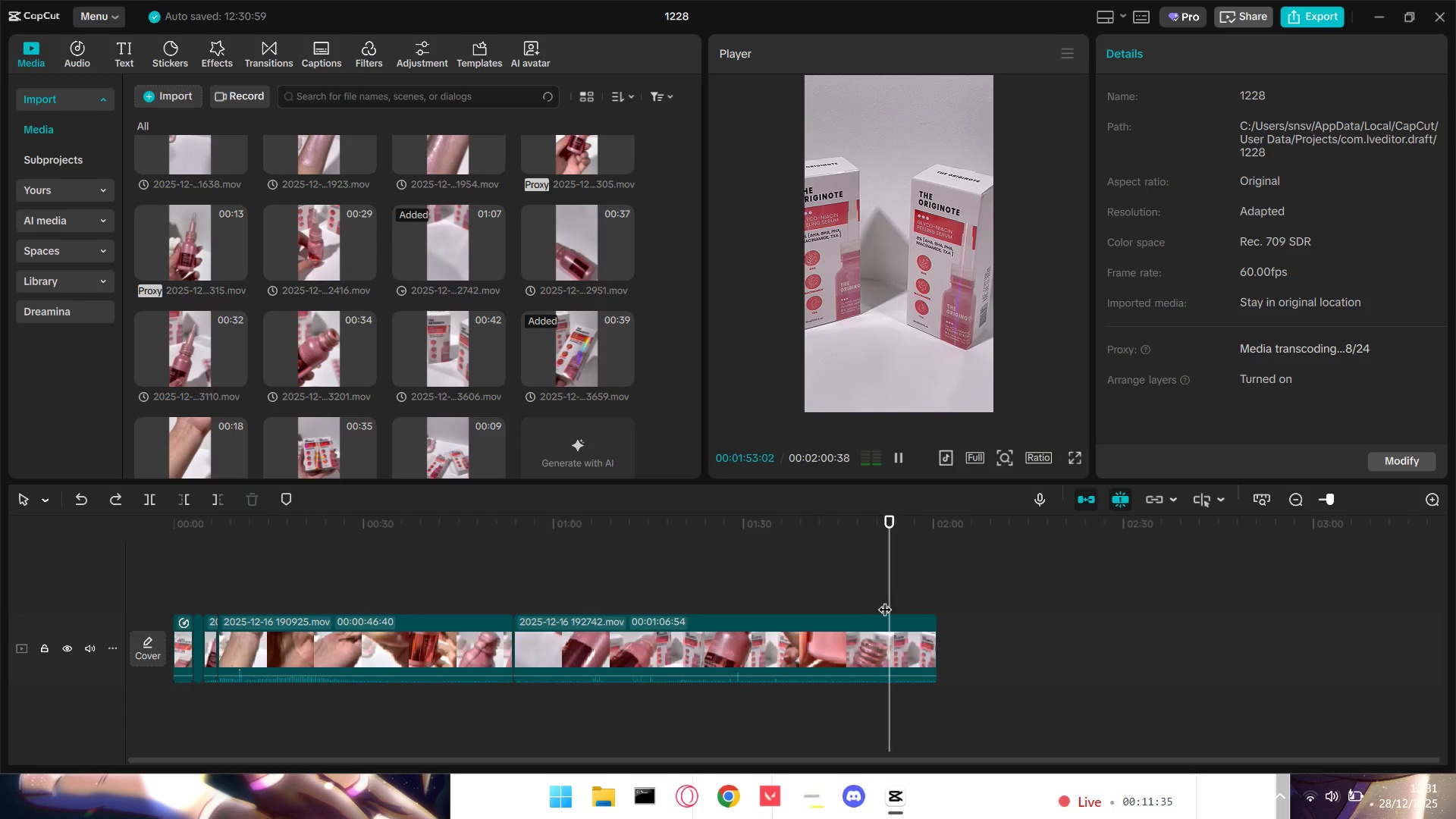 
left_click([903, 597])
 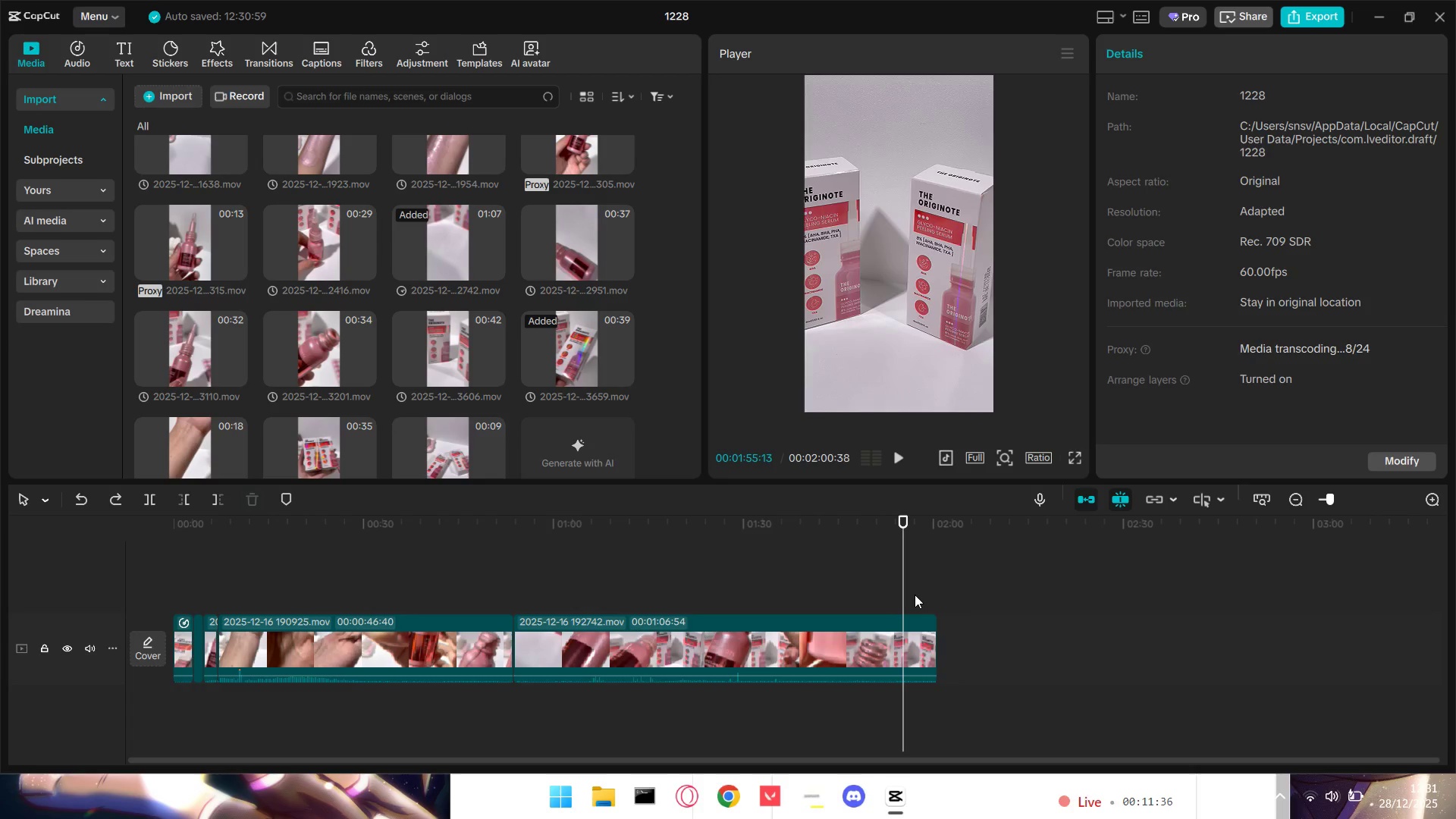 
double_click([915, 595])
 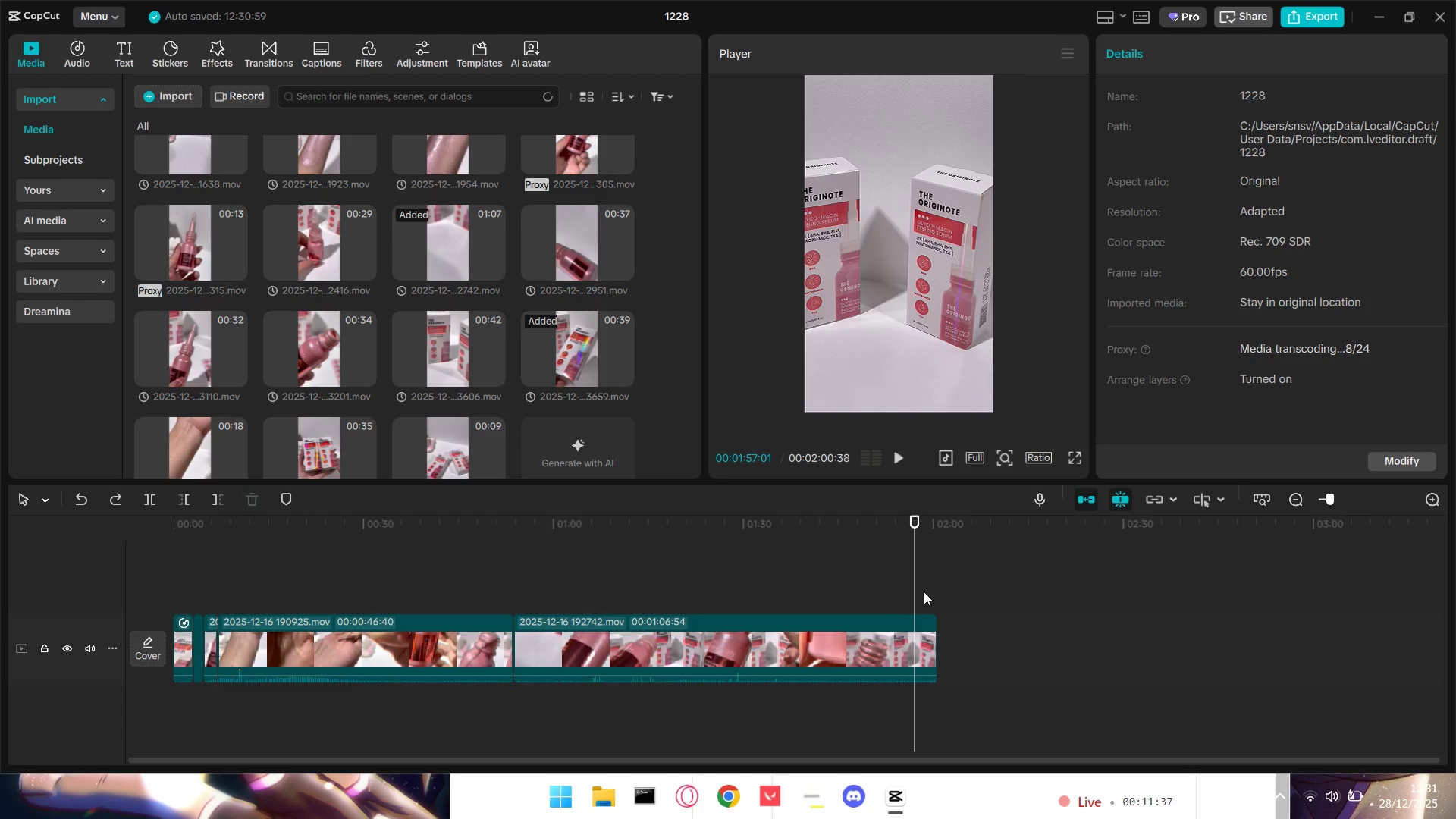 
triple_click([924, 592])
 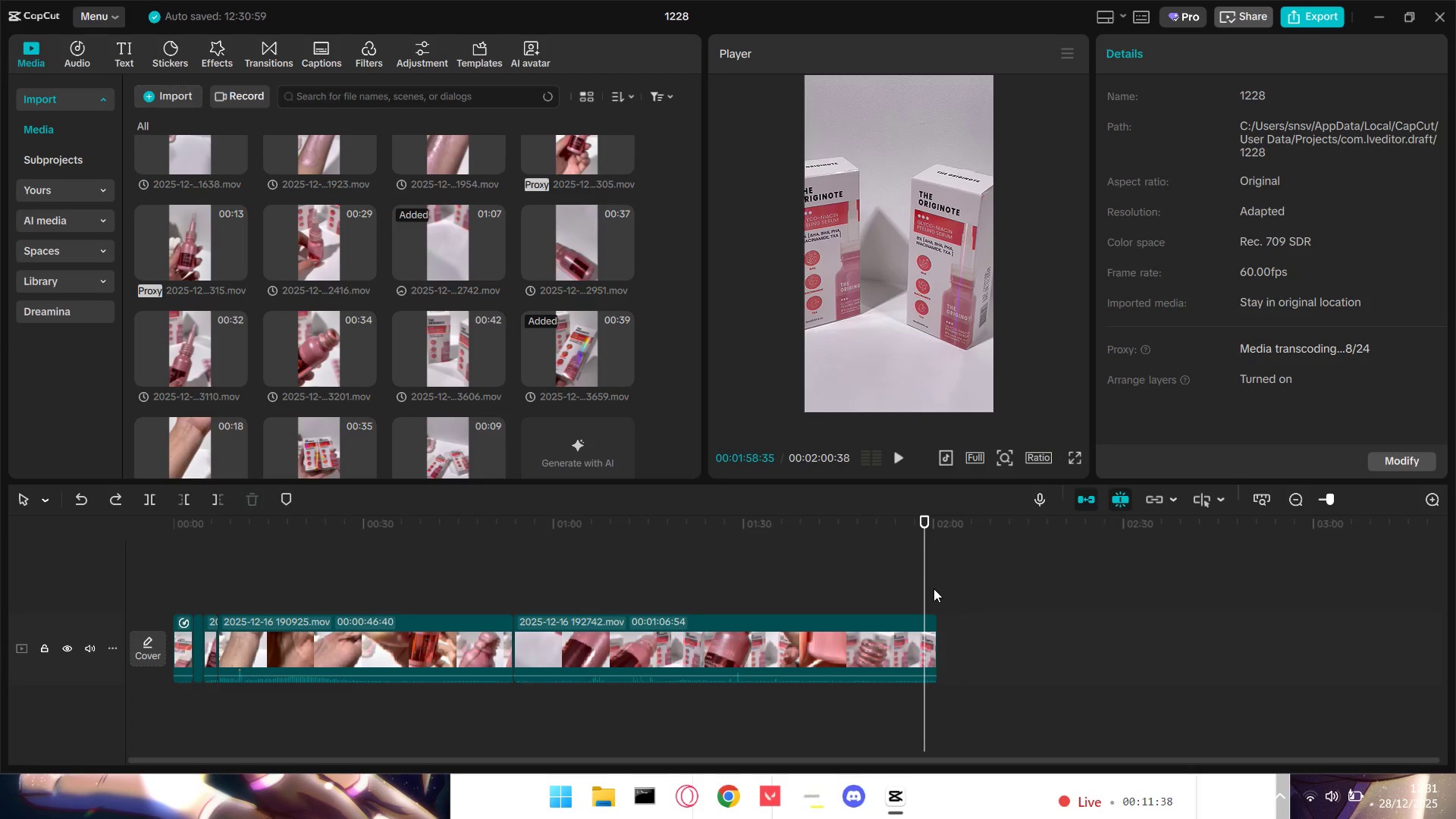 
triple_click([934, 588])
 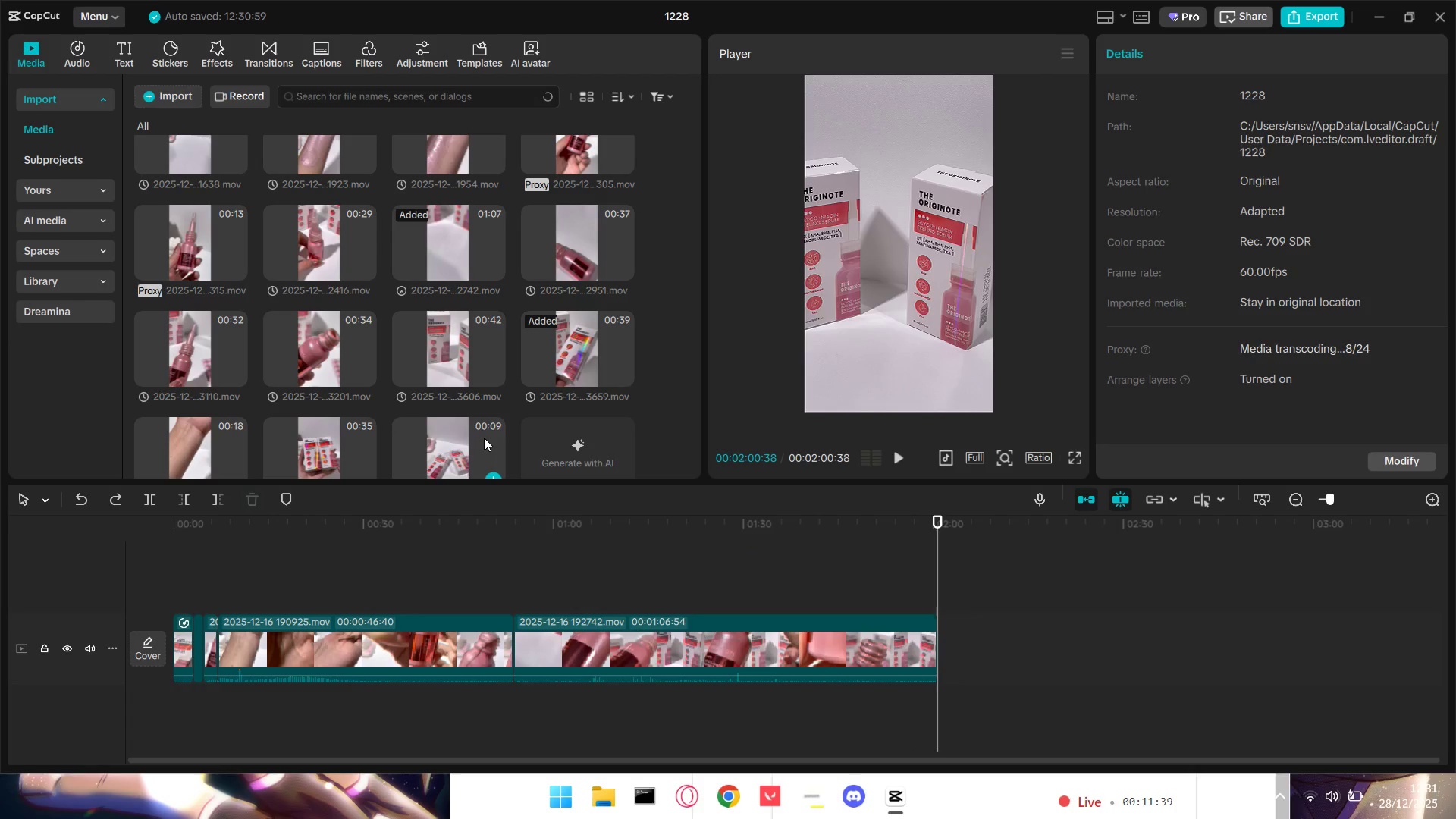 
scroll: coordinate [519, 446], scroll_direction: down, amount: 2.0
 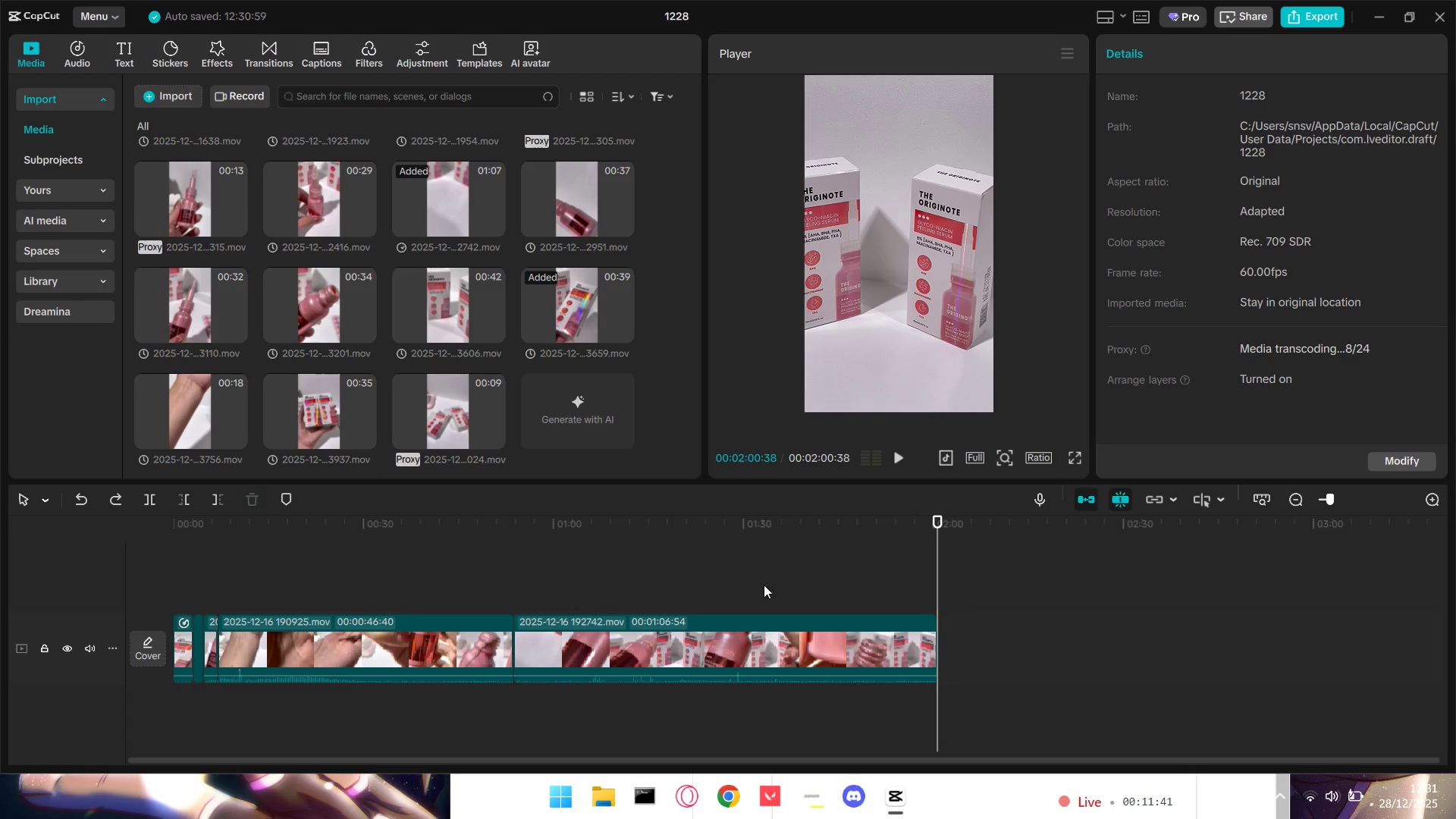 
left_click([810, 589])
 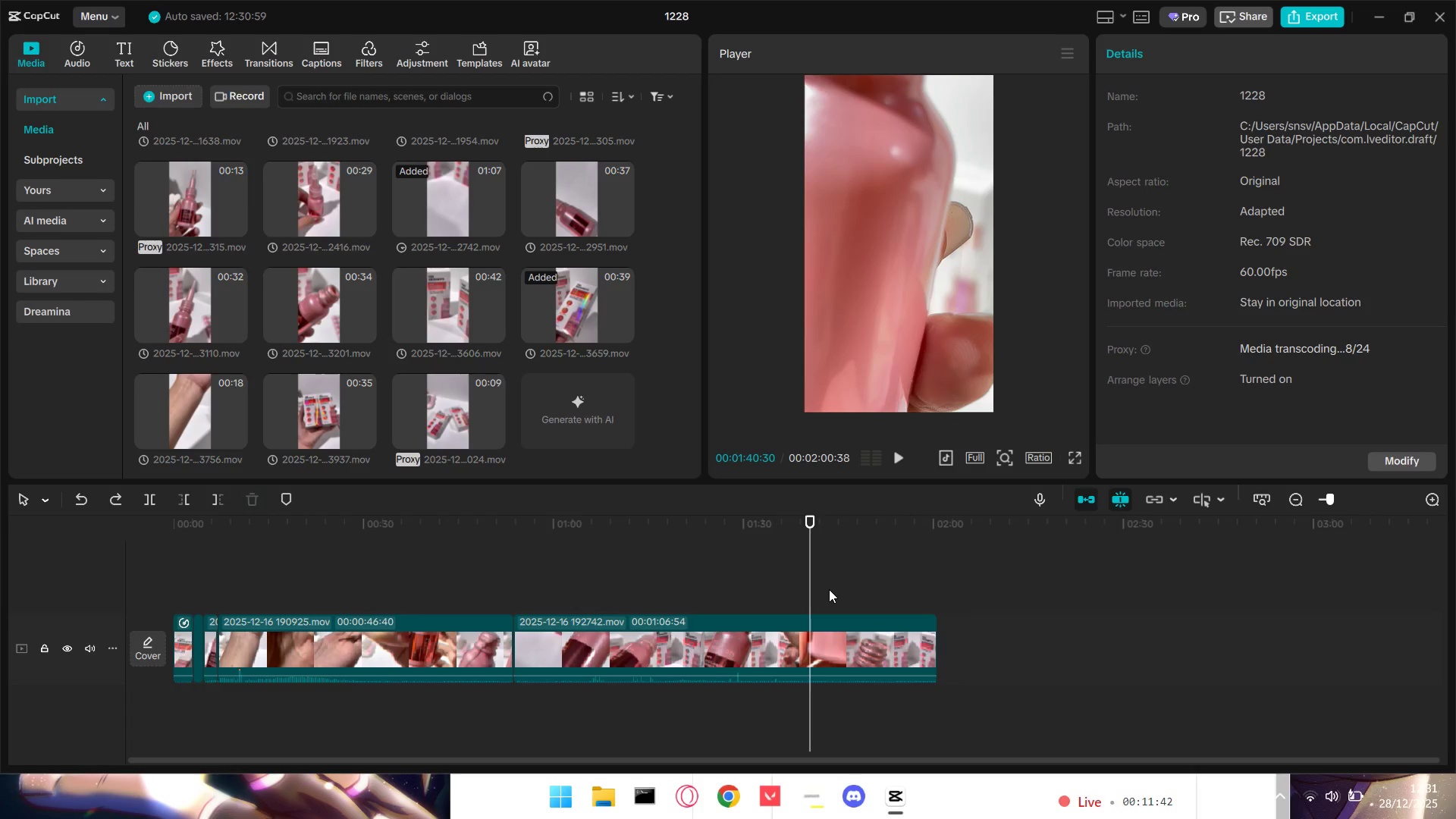 
left_click([829, 589])
 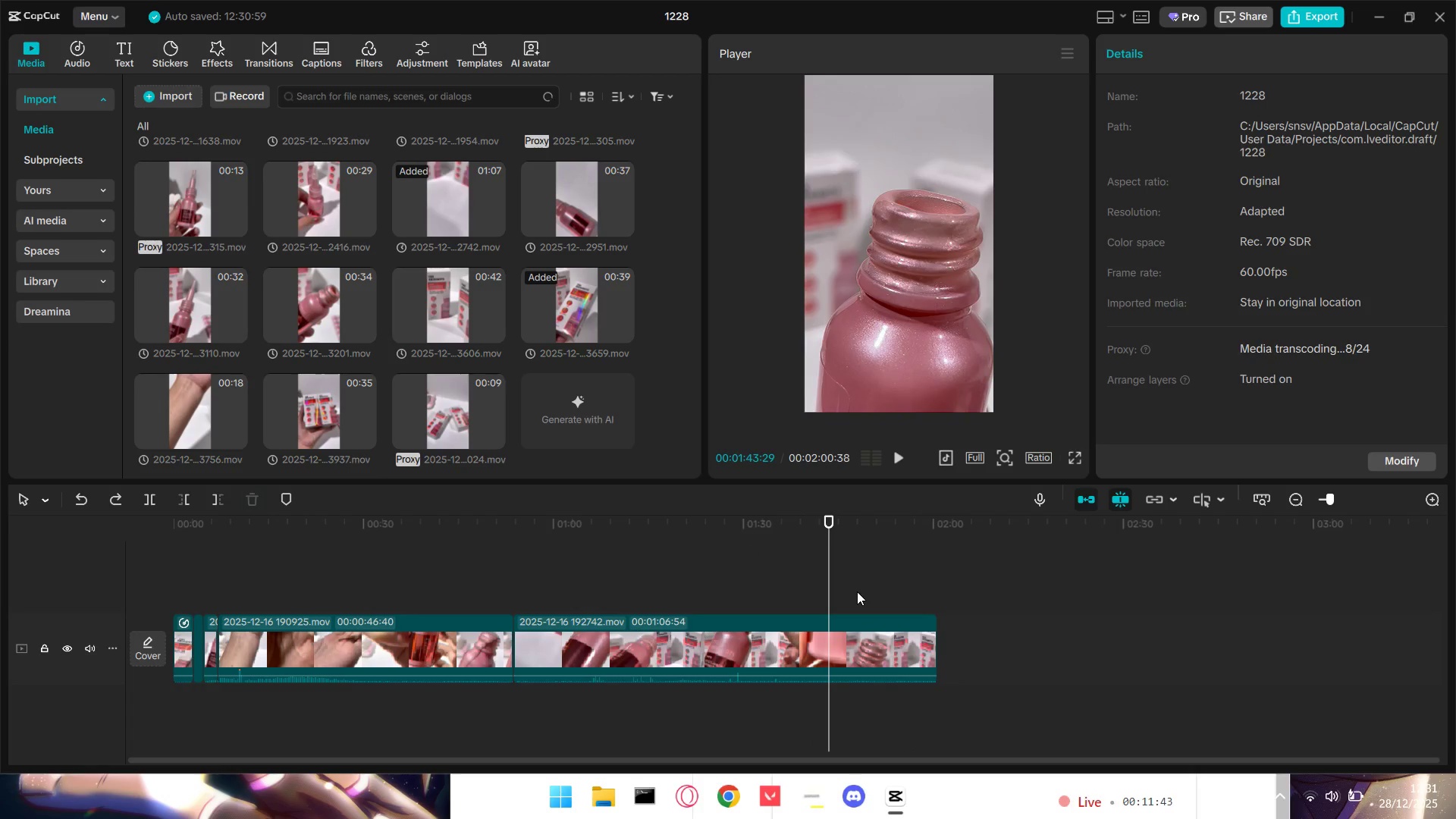 
double_click([857, 592])
 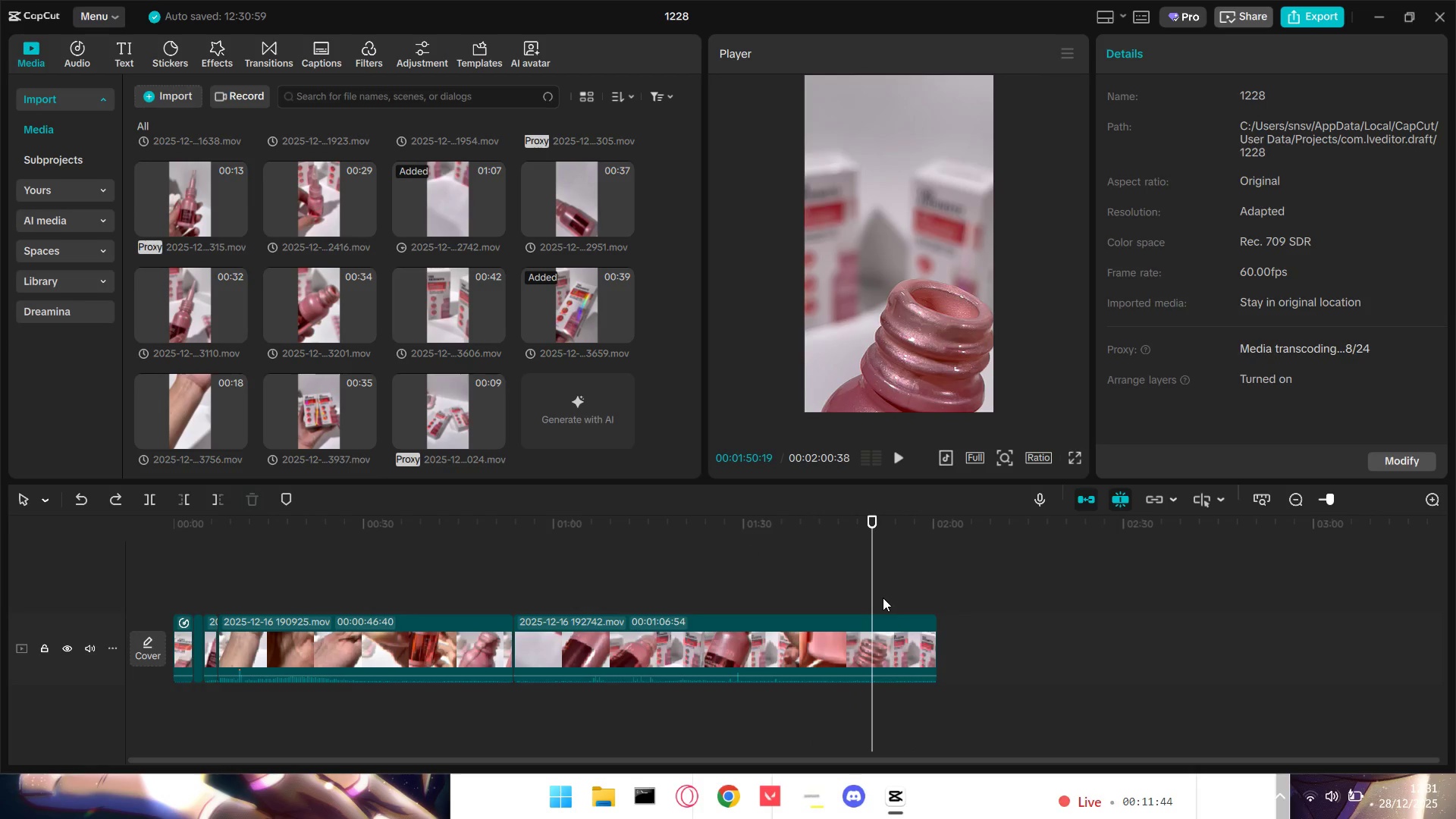 
left_click_drag(start_coordinate=[874, 598], to_coordinate=[906, 592])
 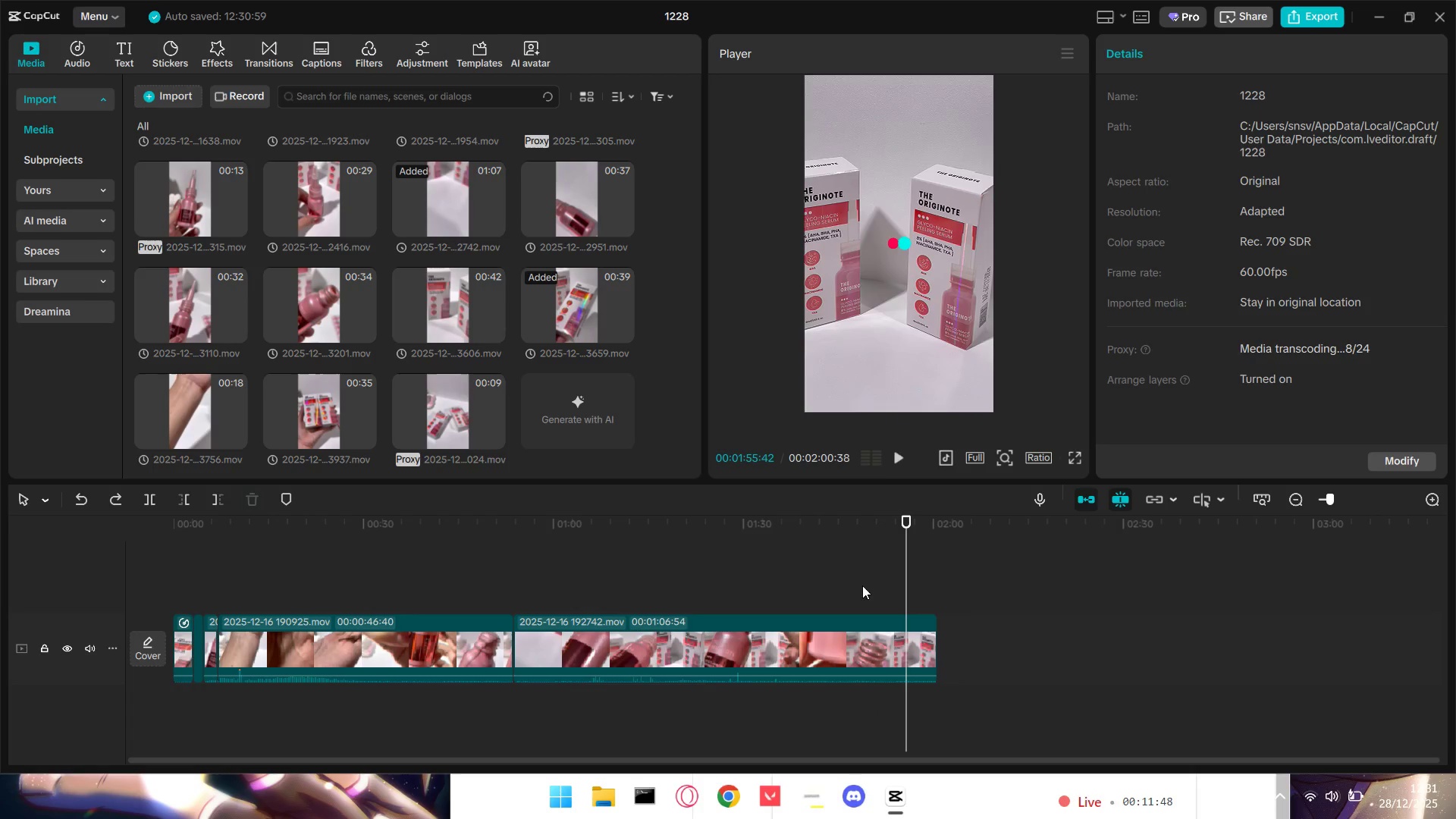 
key(Space)
 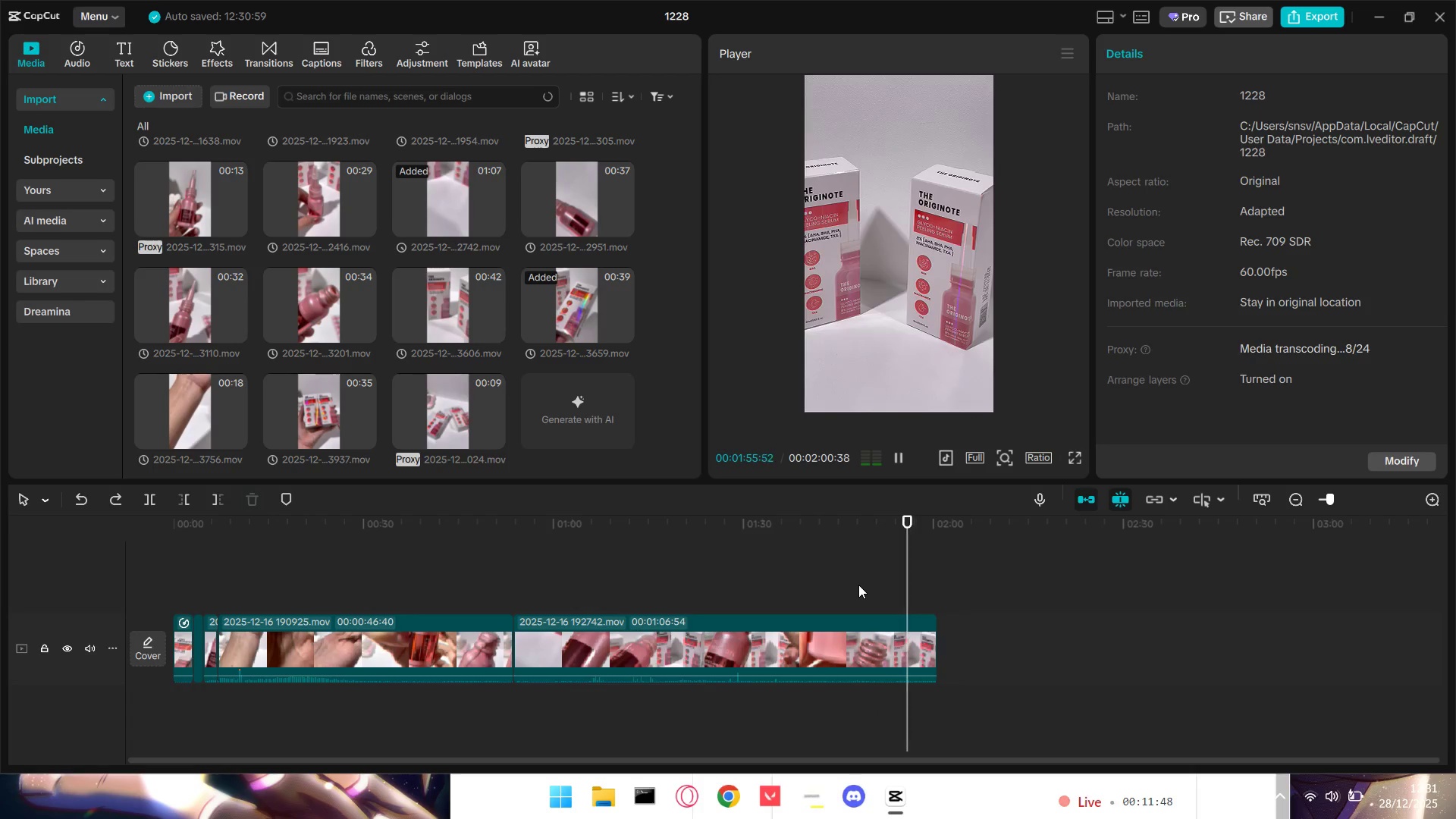 
left_click([858, 585])
 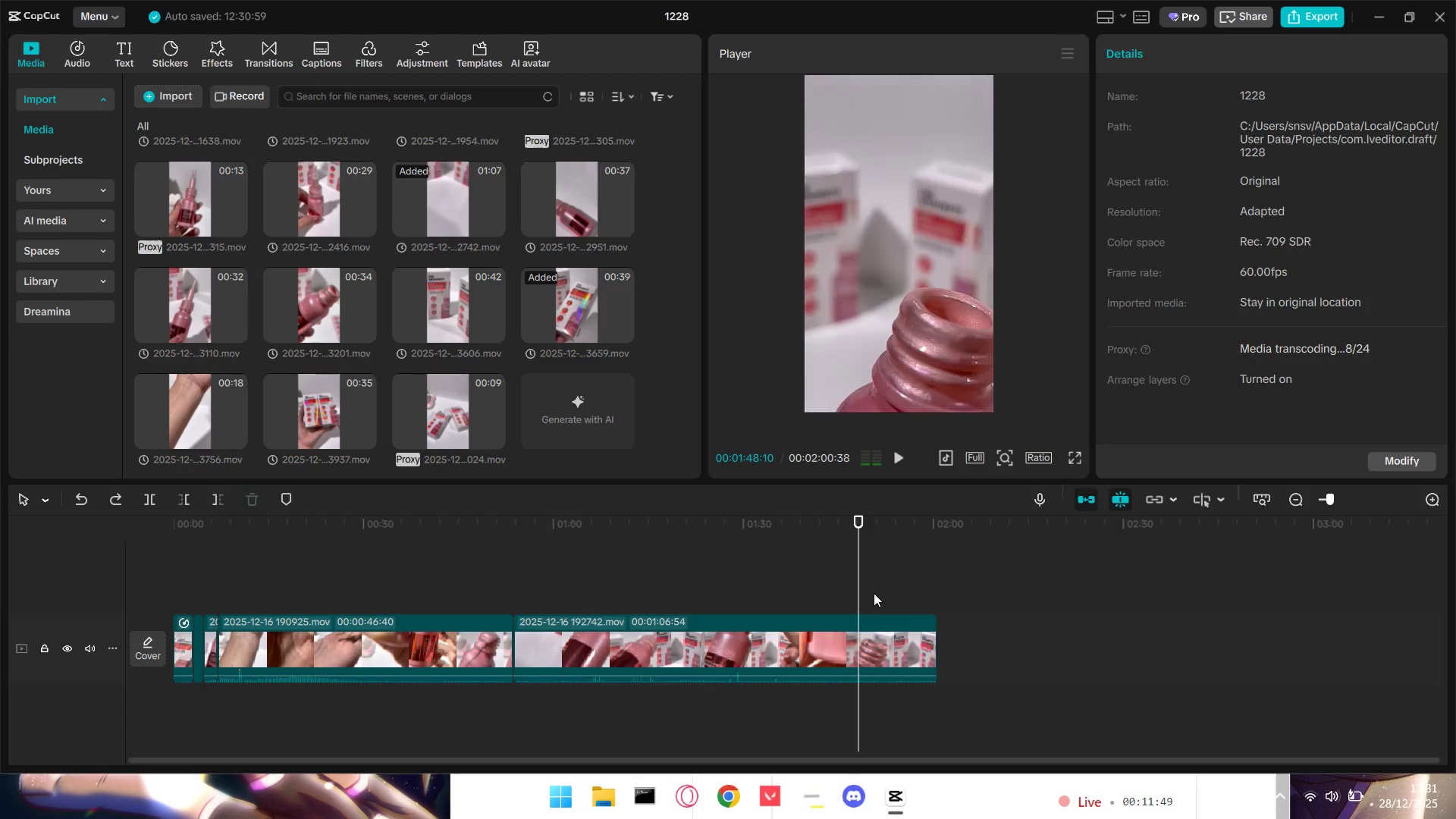 
key(Space)
 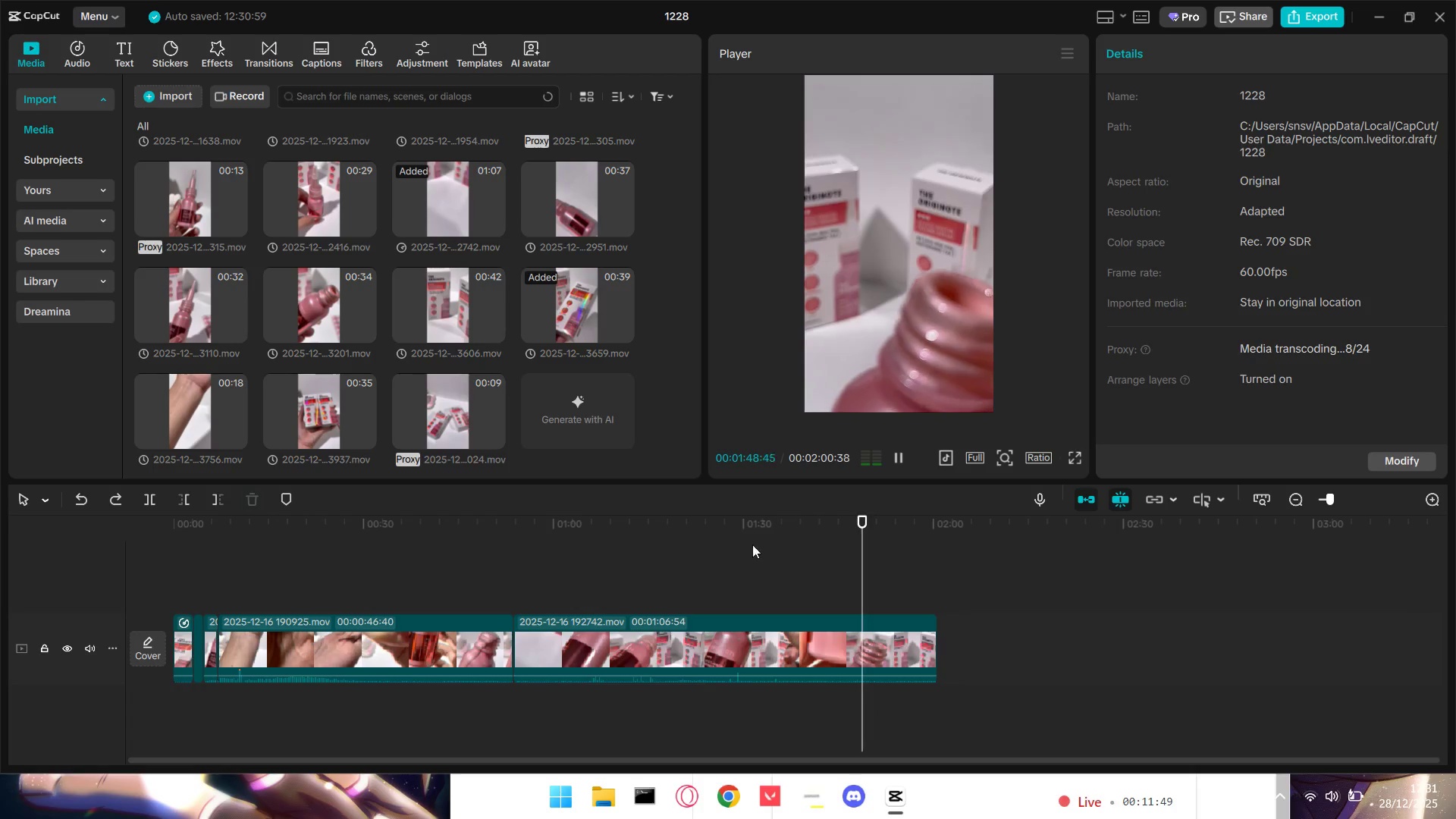 
key(Space)
 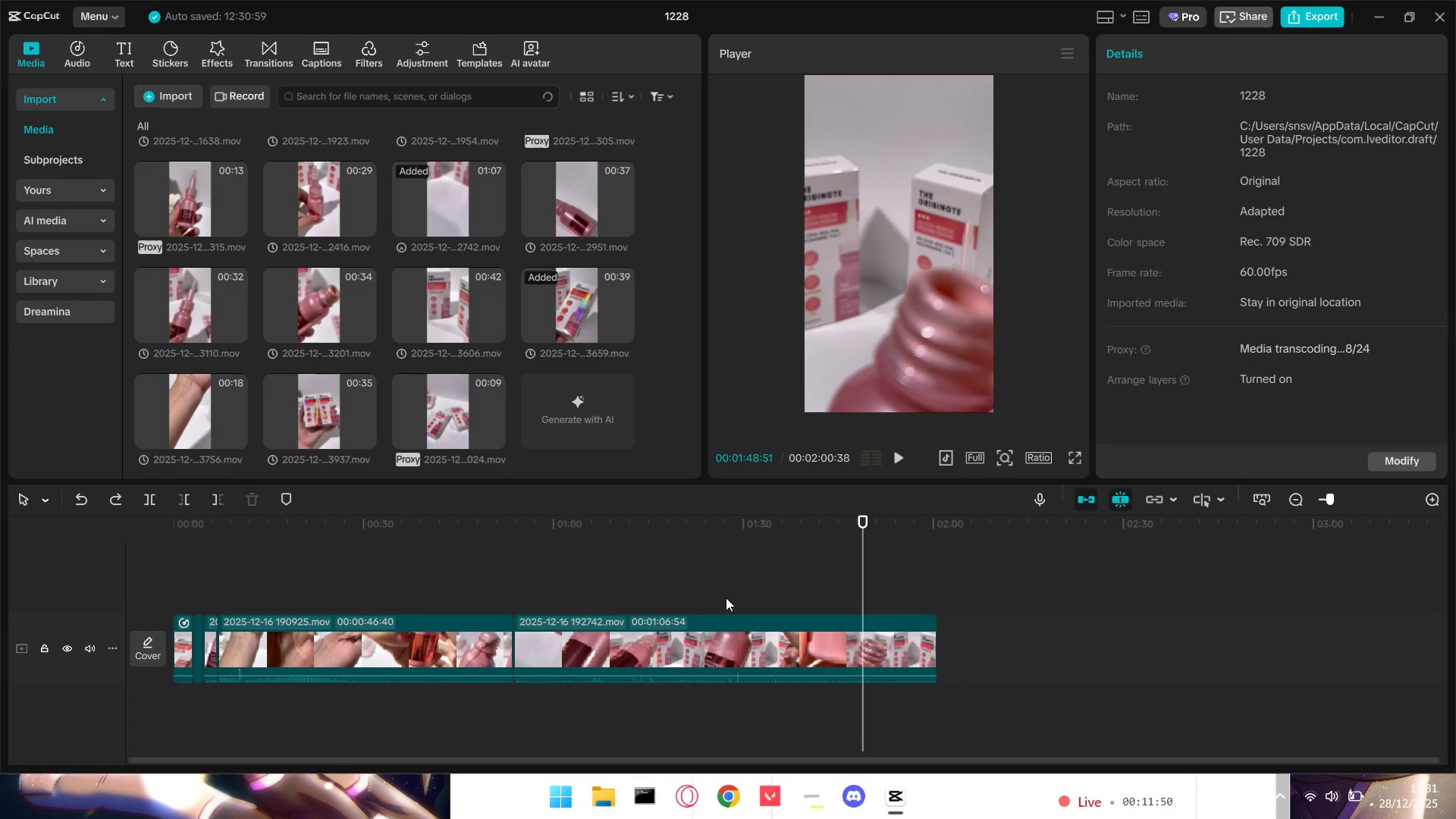 
left_click([704, 632])
 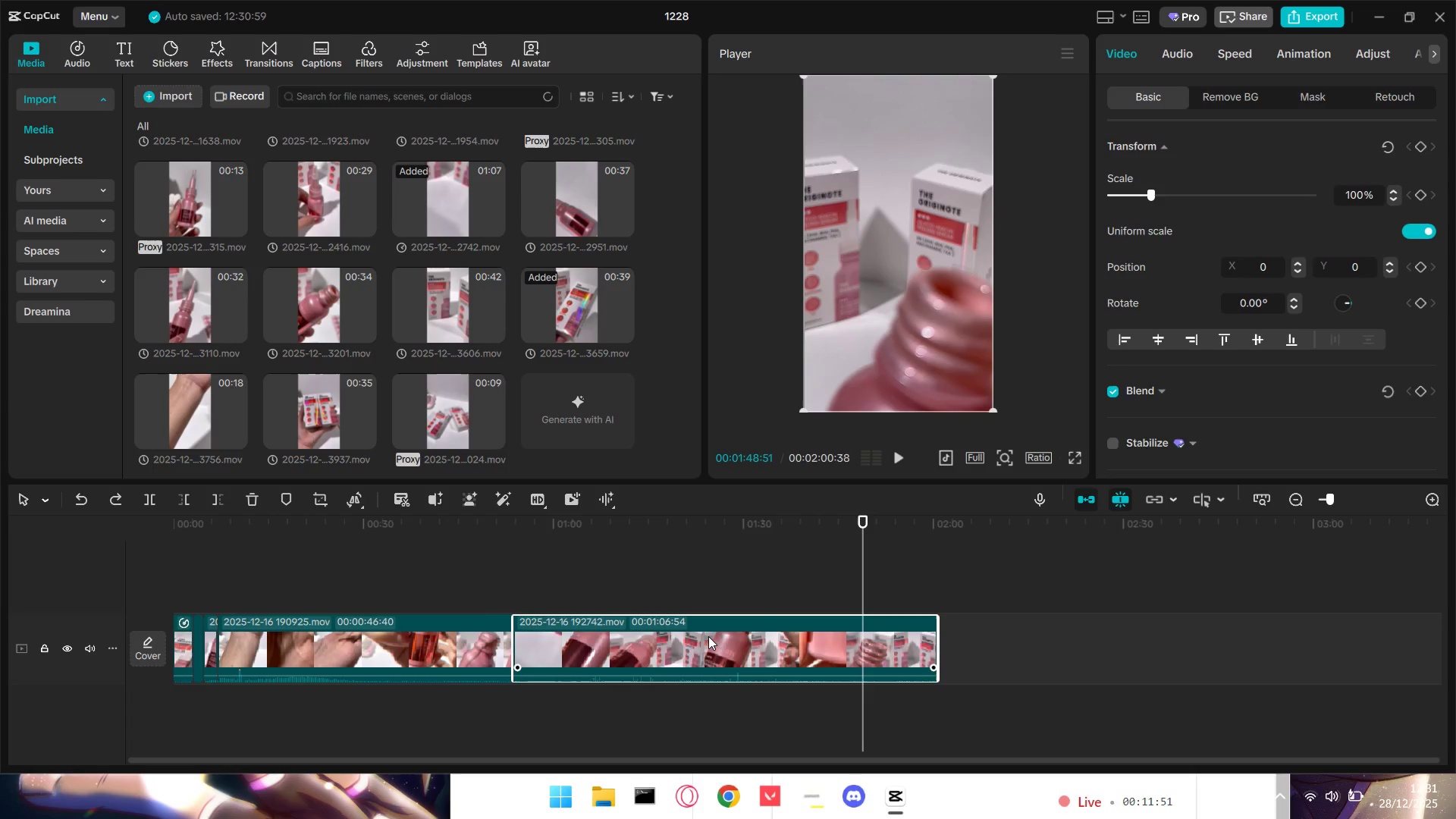 
key(Backspace)
 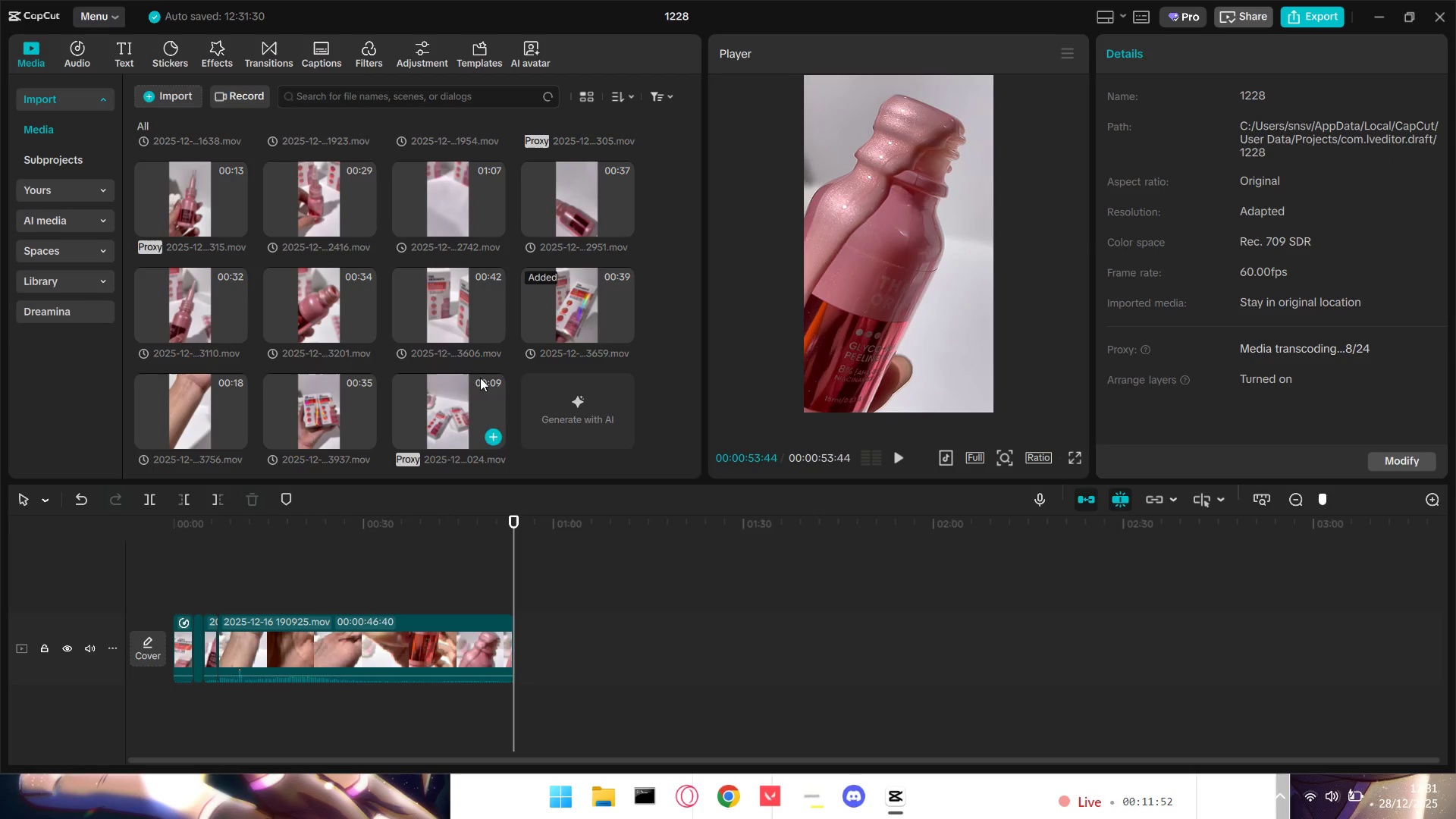 
left_click([443, 325])
 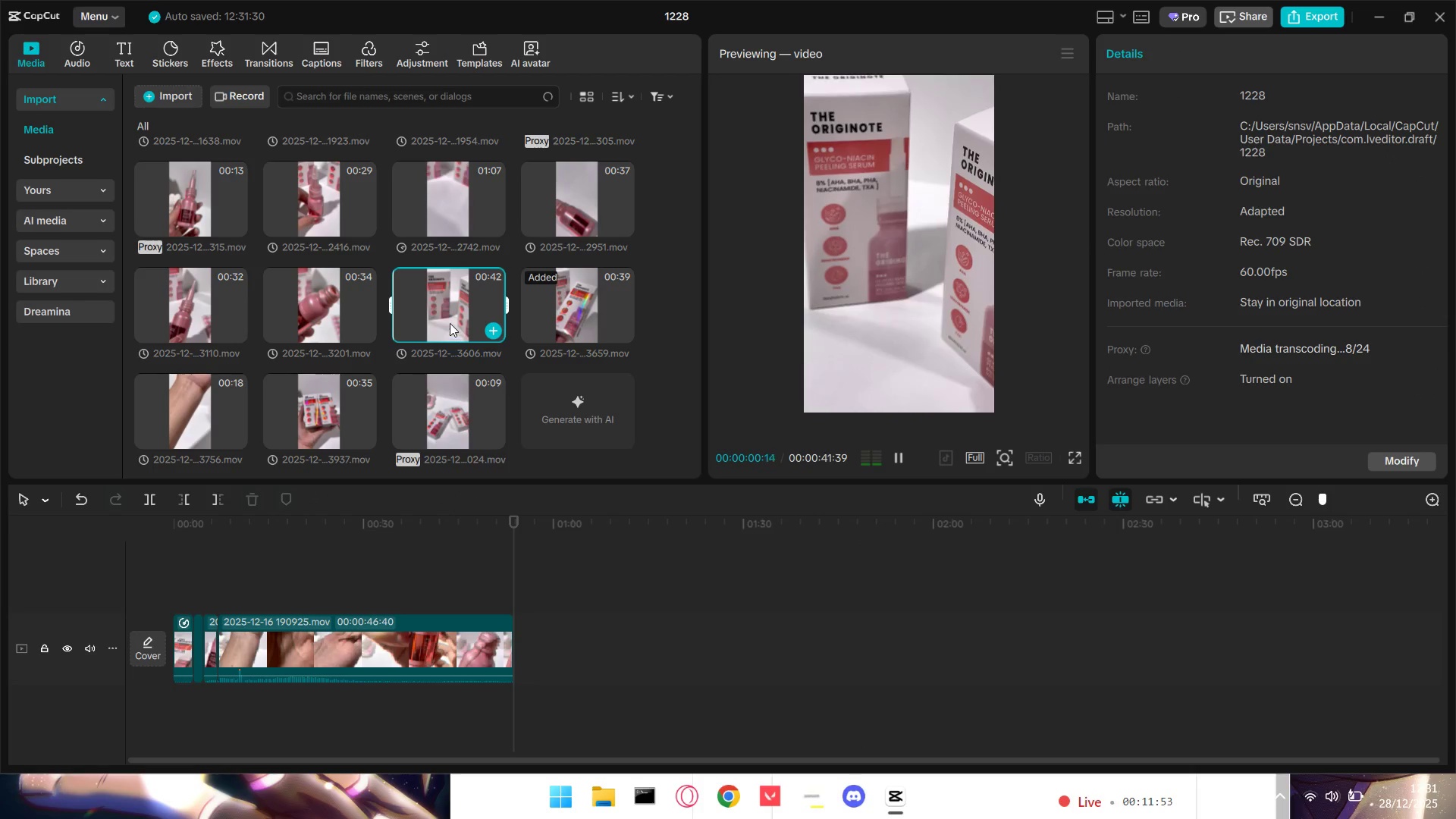 
double_click([450, 322])
 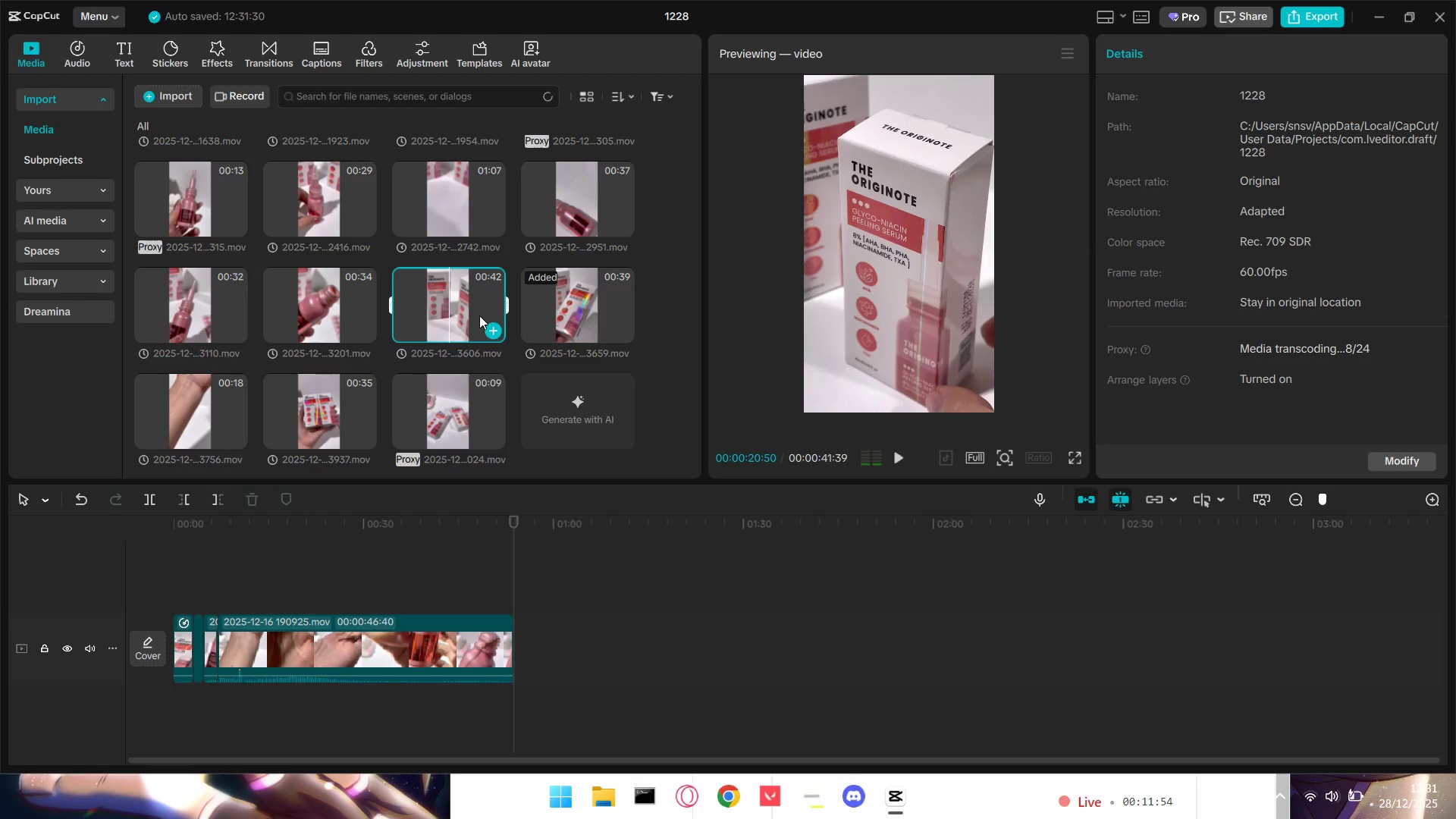 
triple_click([479, 315])
 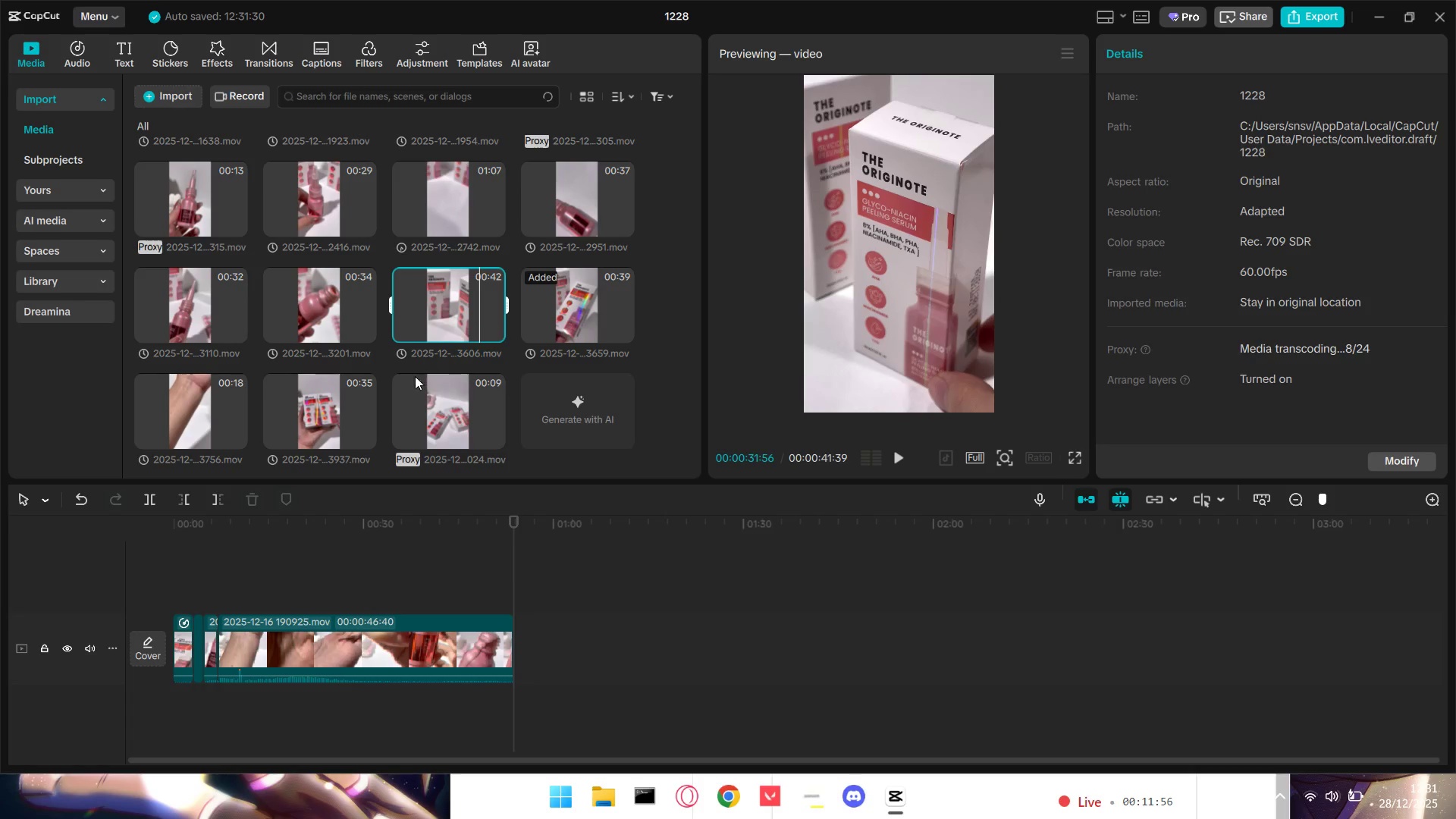 
left_click([305, 425])
 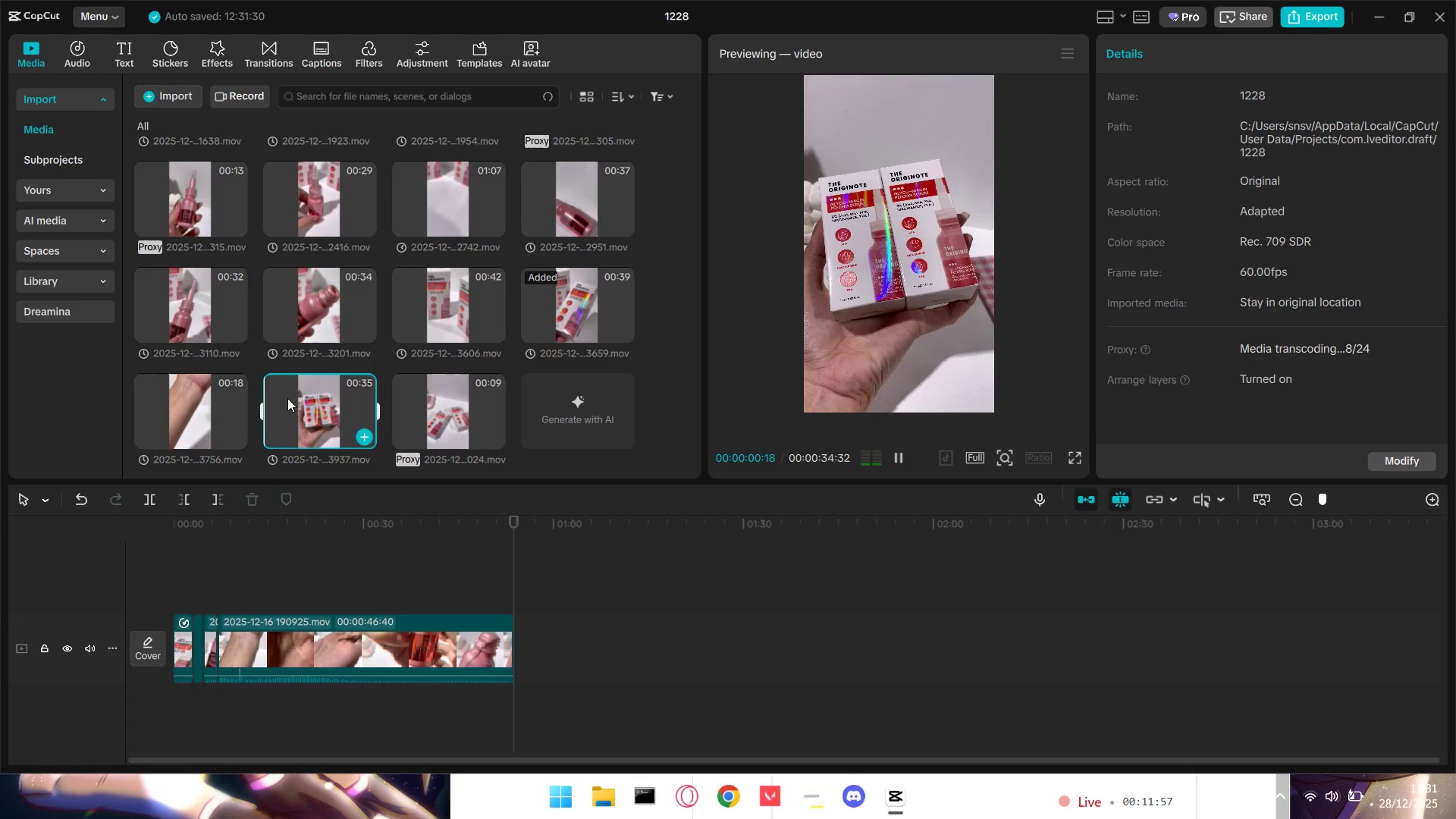 
double_click([287, 398])
 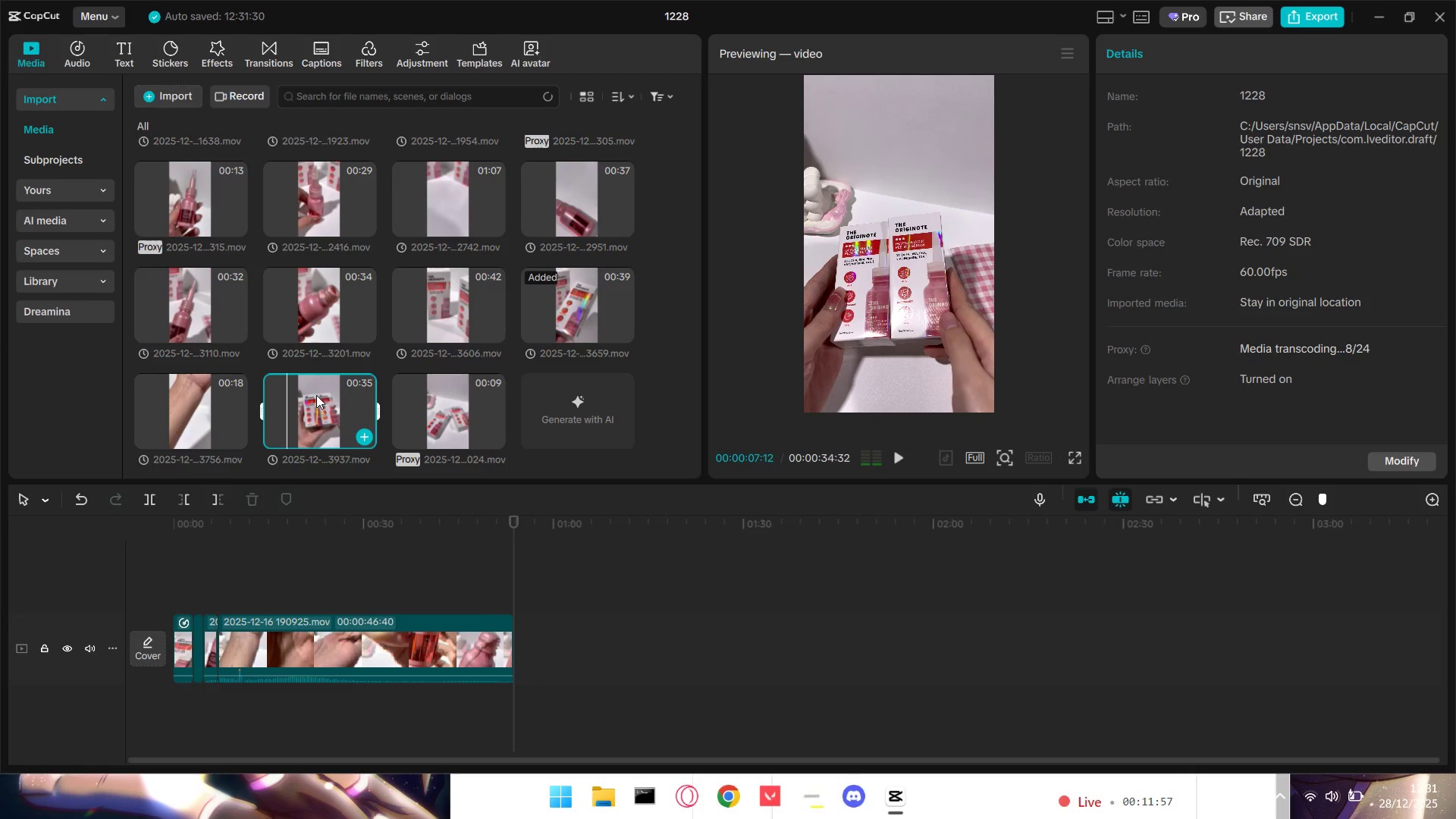 
triple_click([316, 395])
 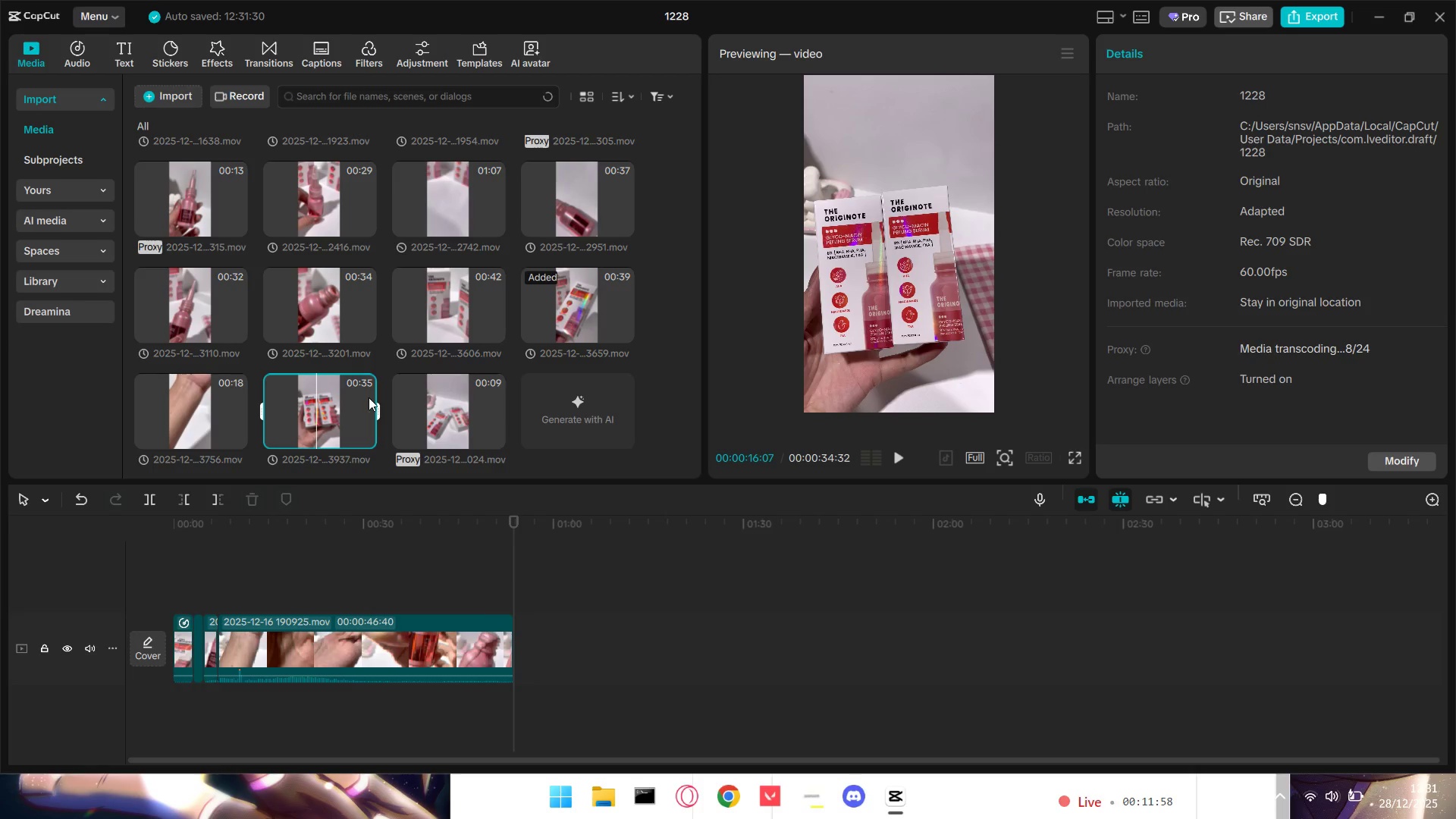 
triple_click([364, 397])
 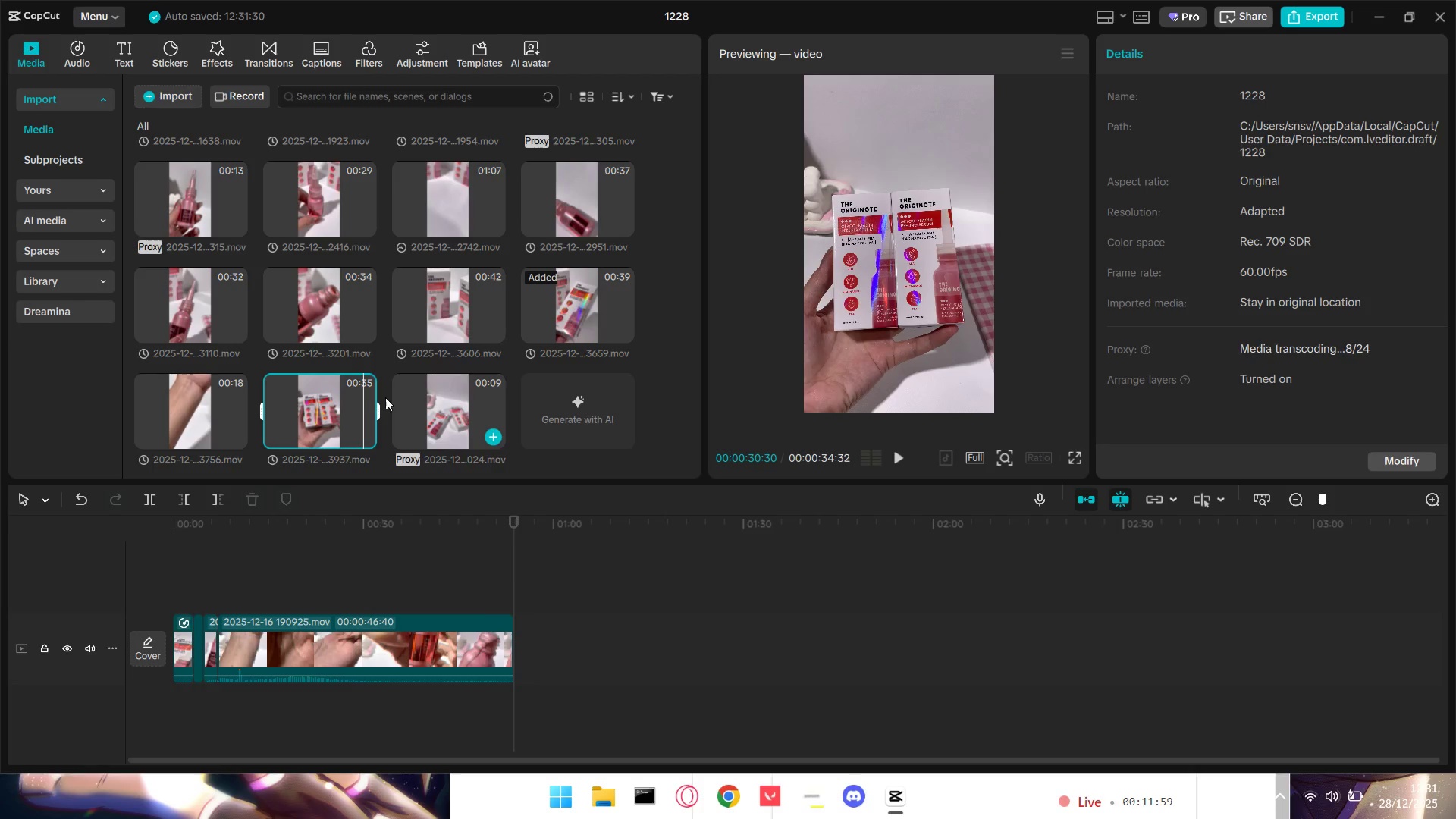 
left_click([378, 397])
 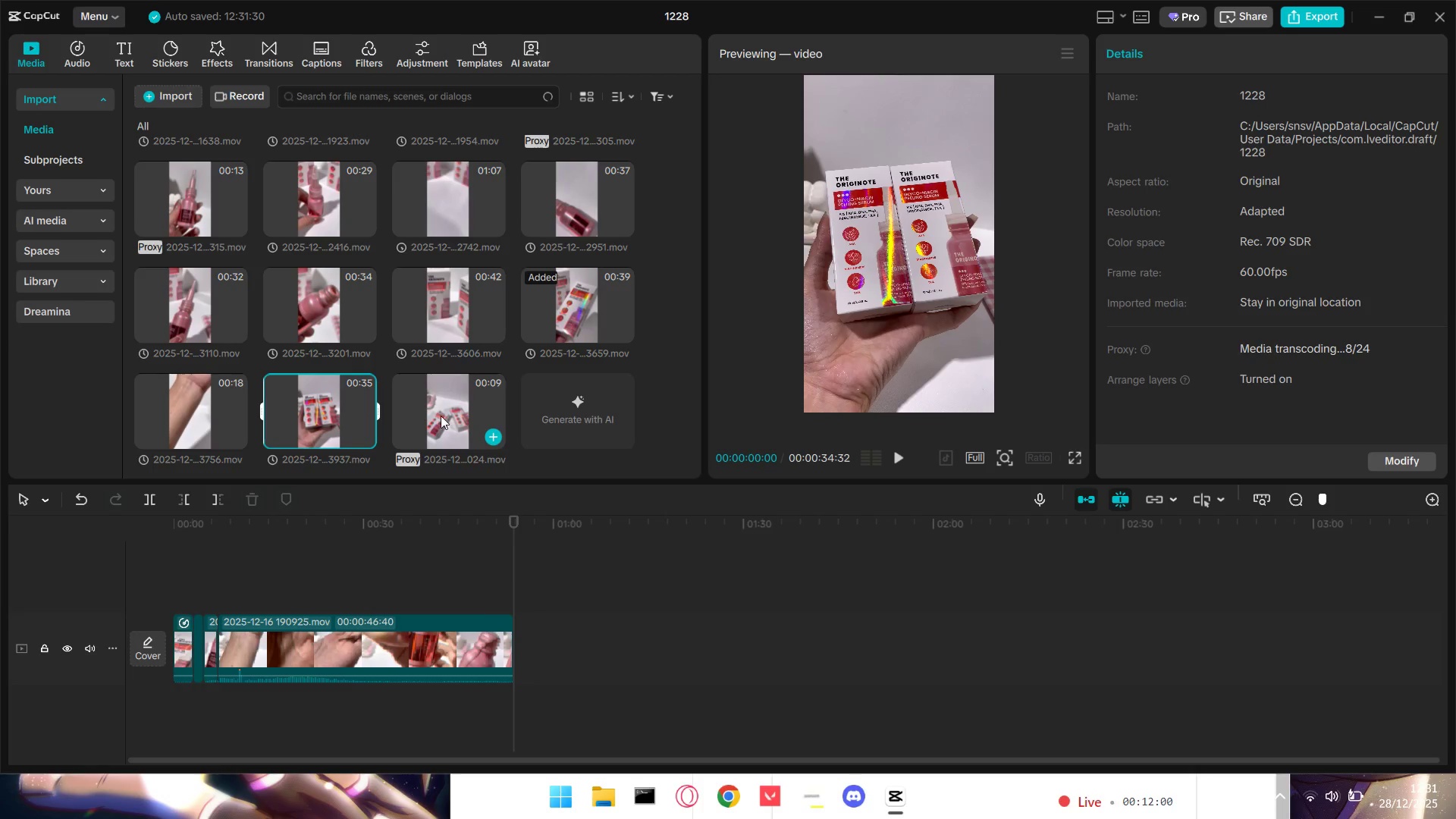 
double_click([441, 416])
 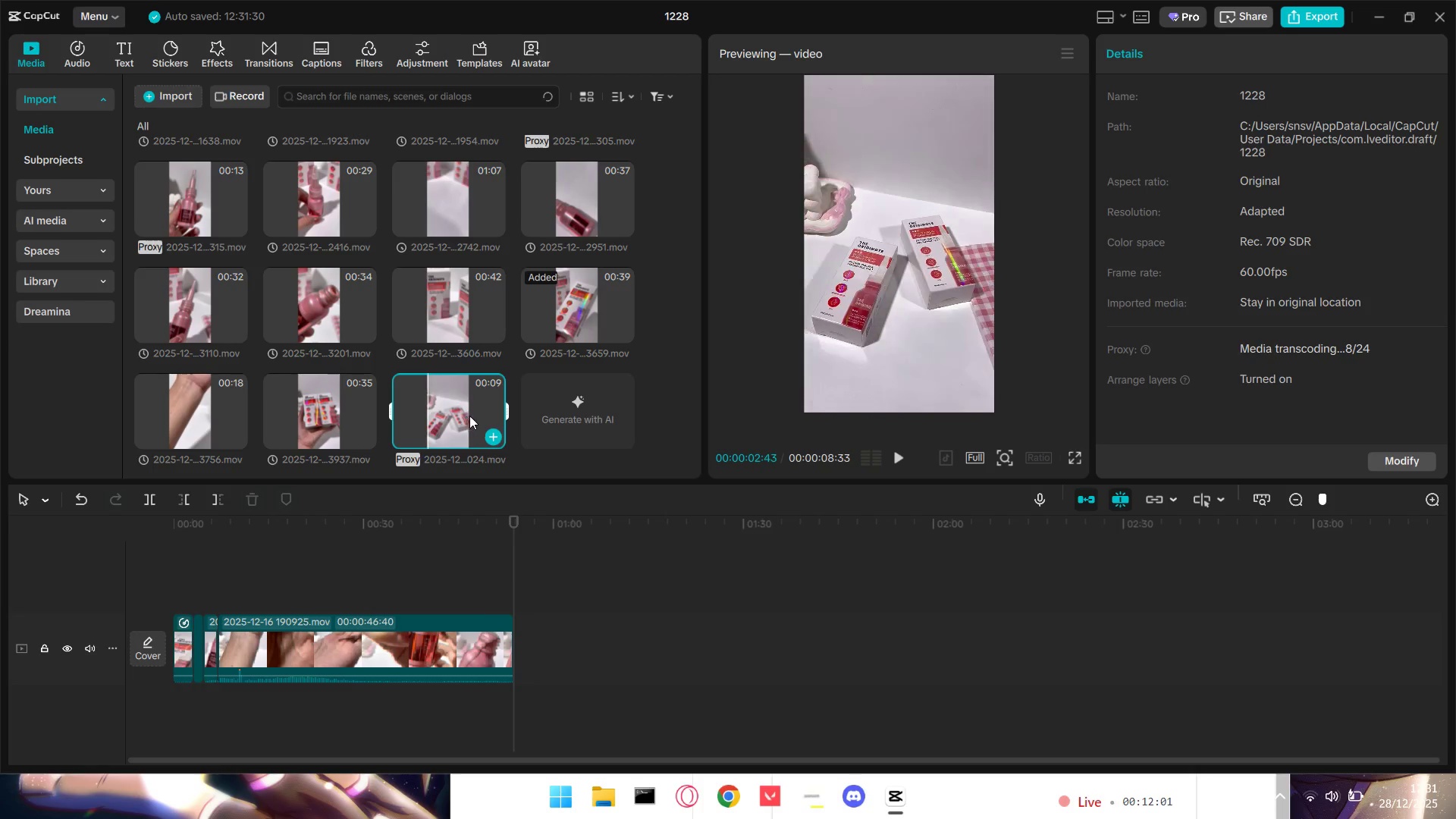 
triple_click([493, 416])
 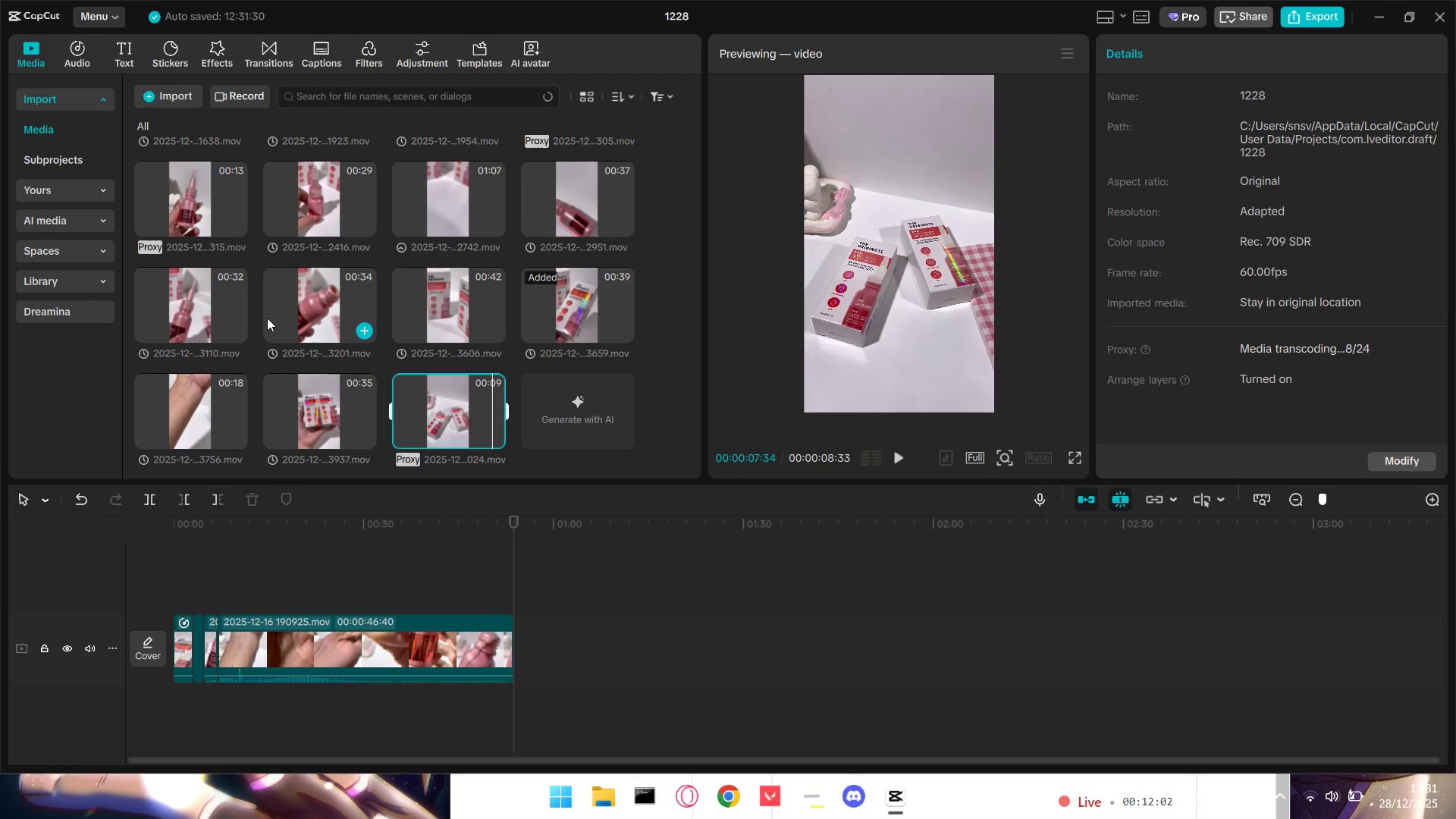 
left_click([208, 310])
 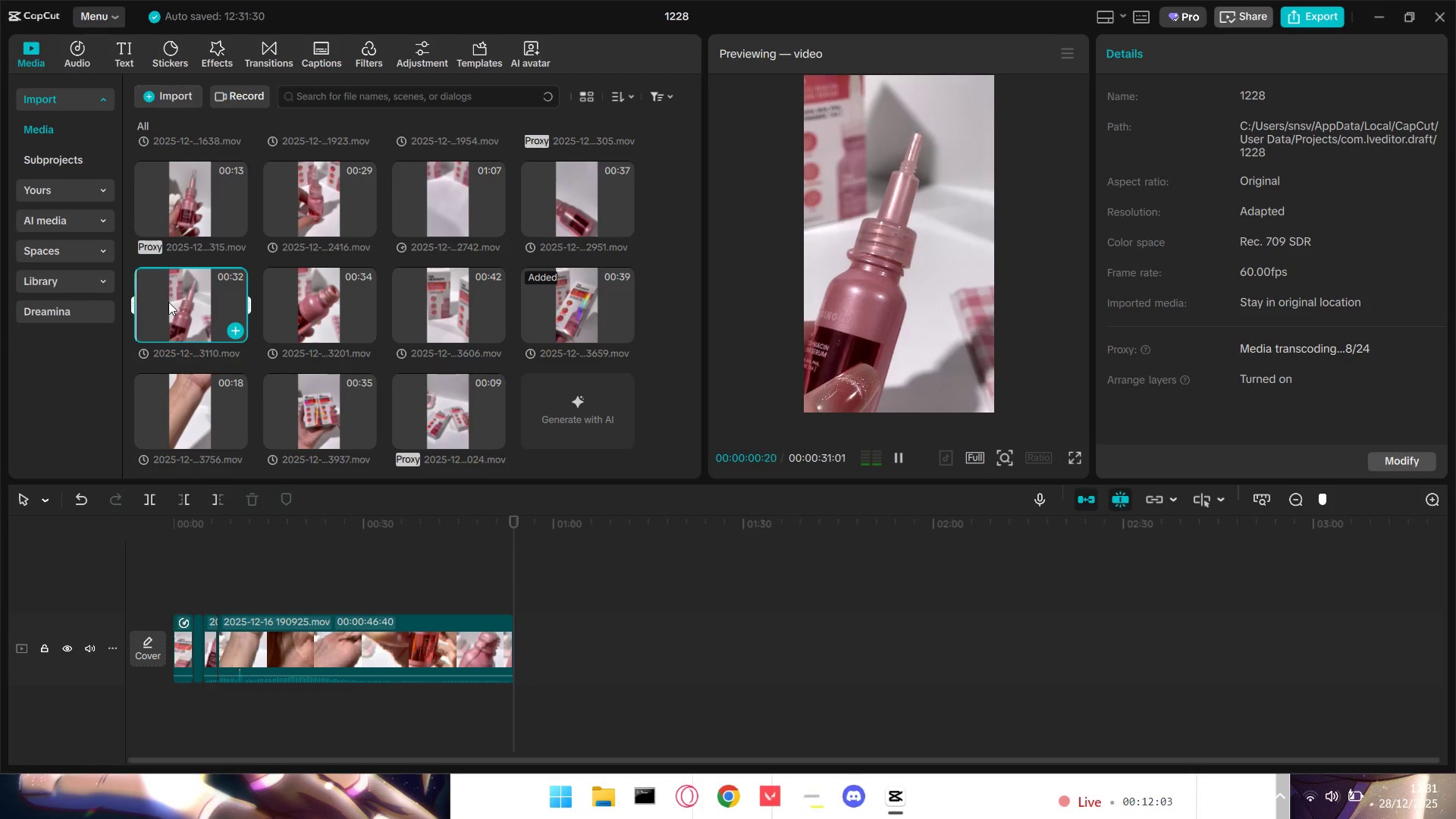 
double_click([168, 302])
 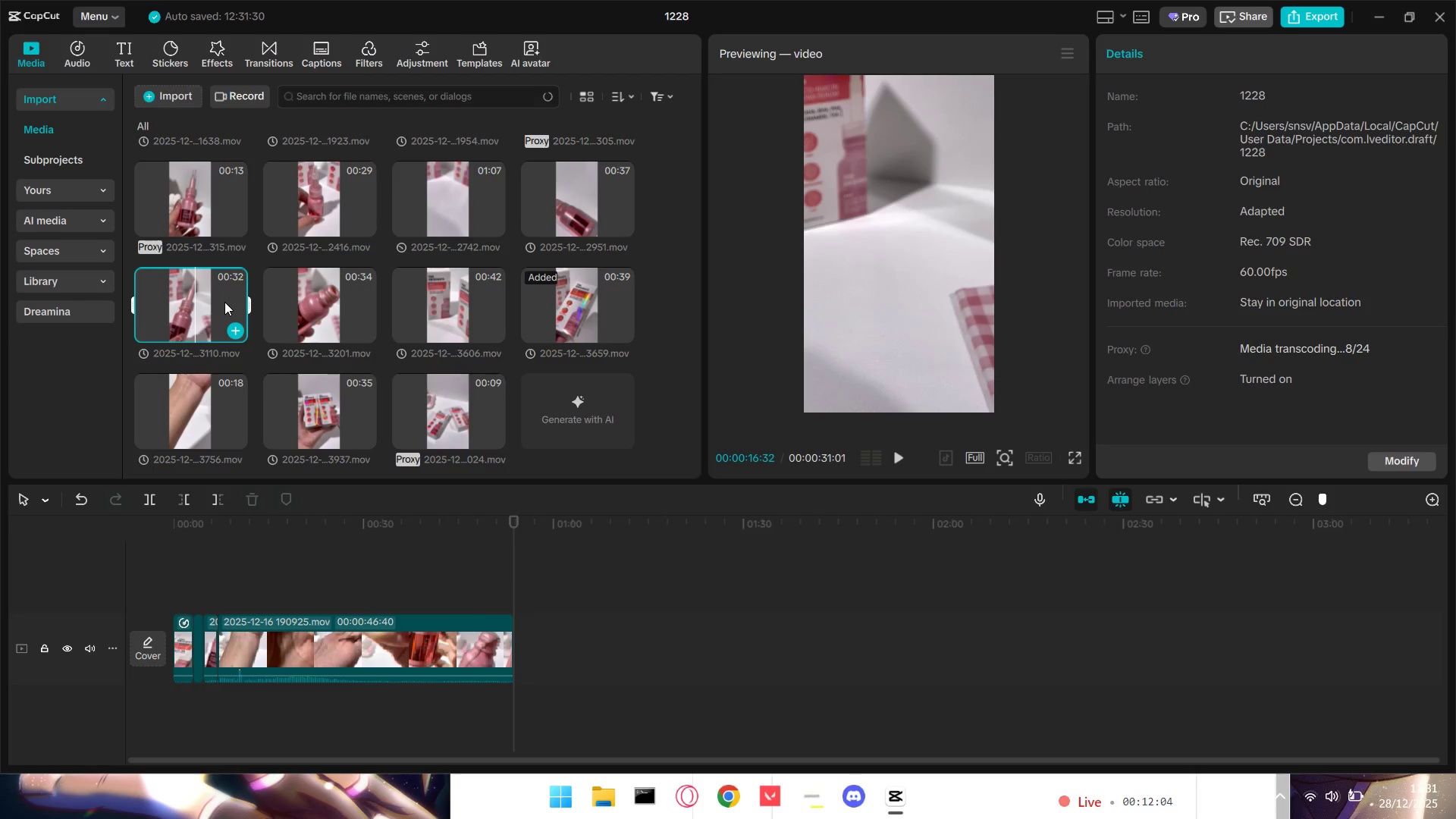 
left_click([178, 299])
 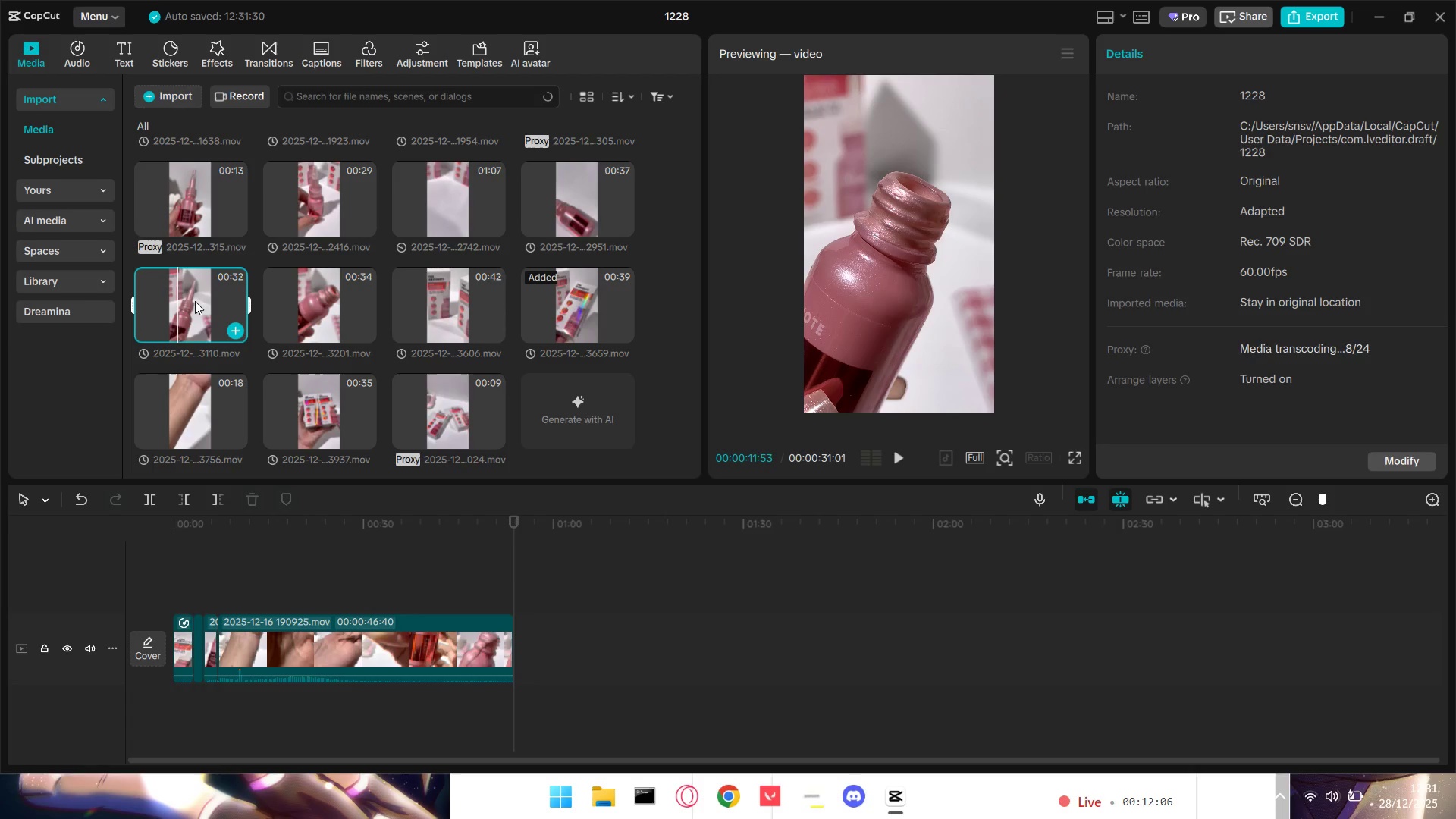 
left_click([205, 303])
 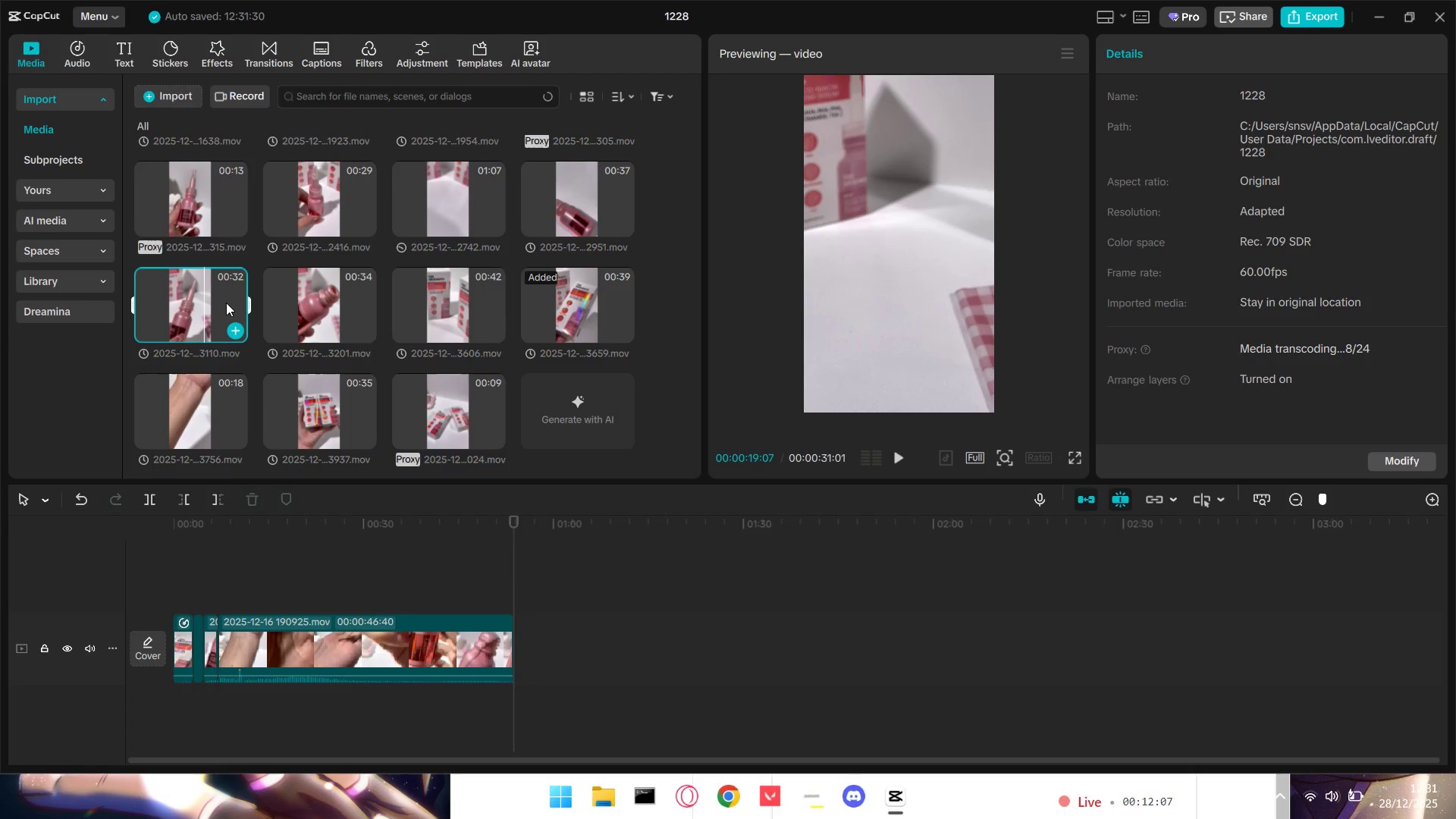 
double_click([226, 303])
 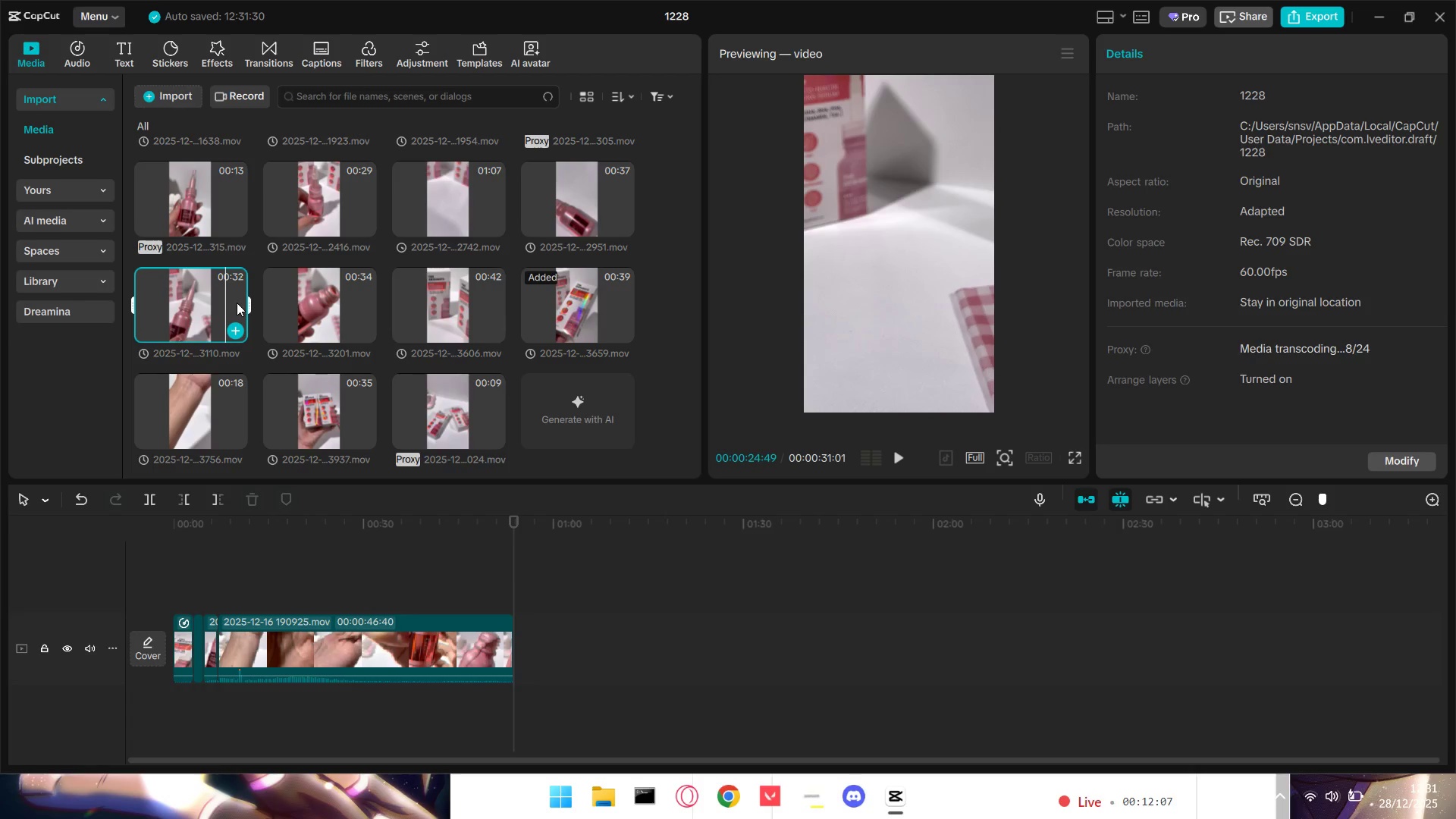 
triple_click([237, 303])
 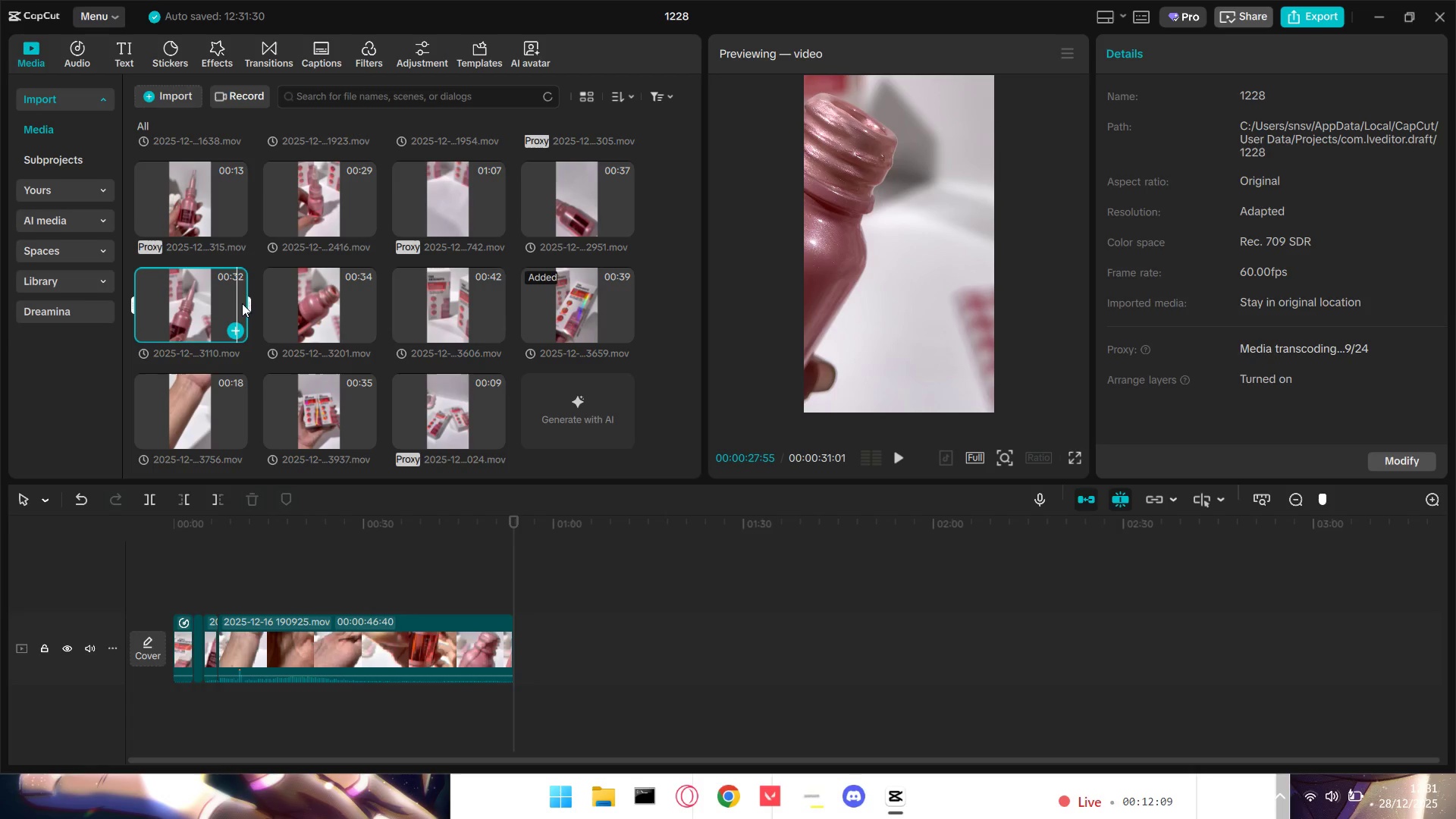 
left_click([304, 309])
 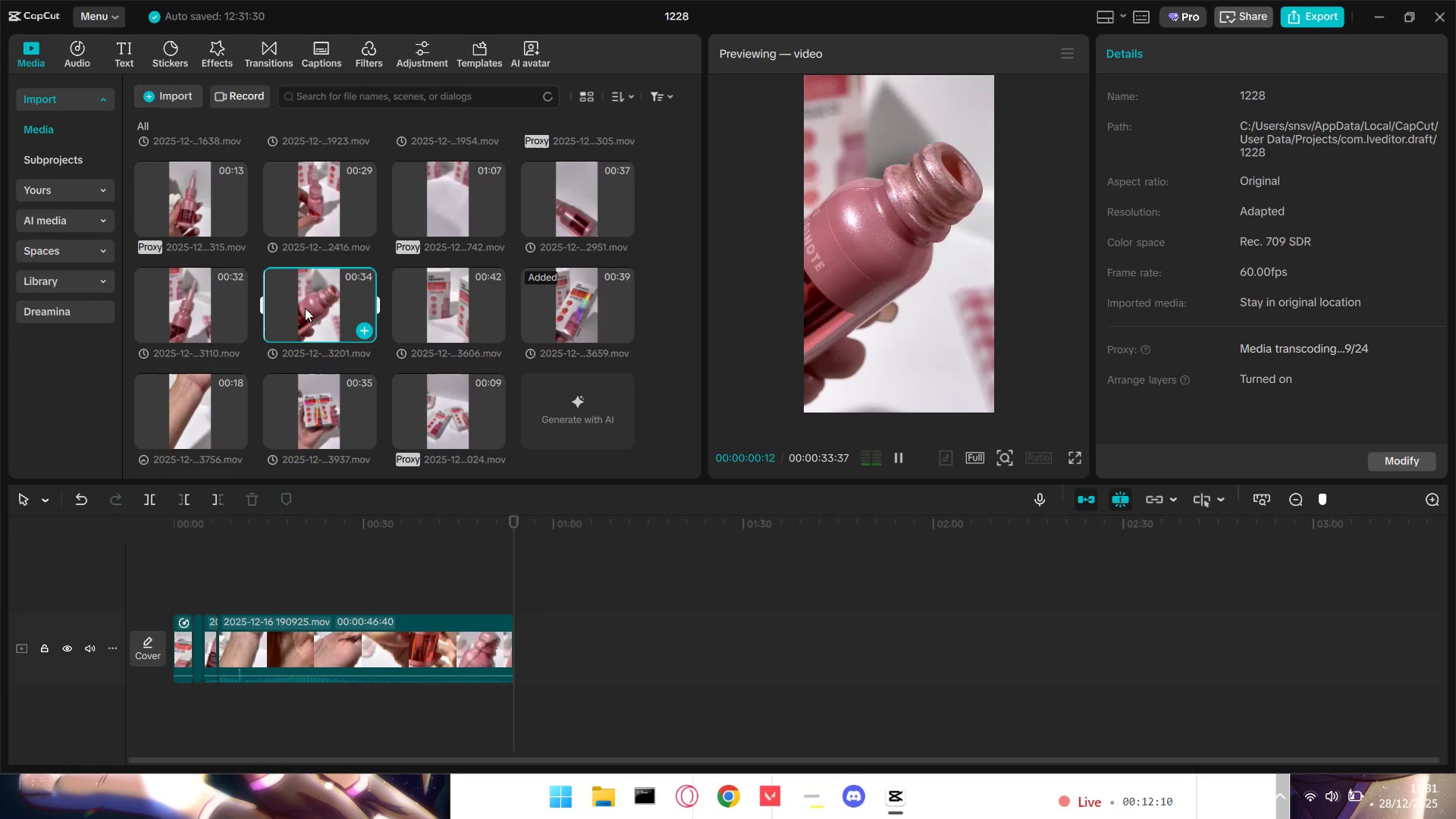 
double_click([314, 309])
 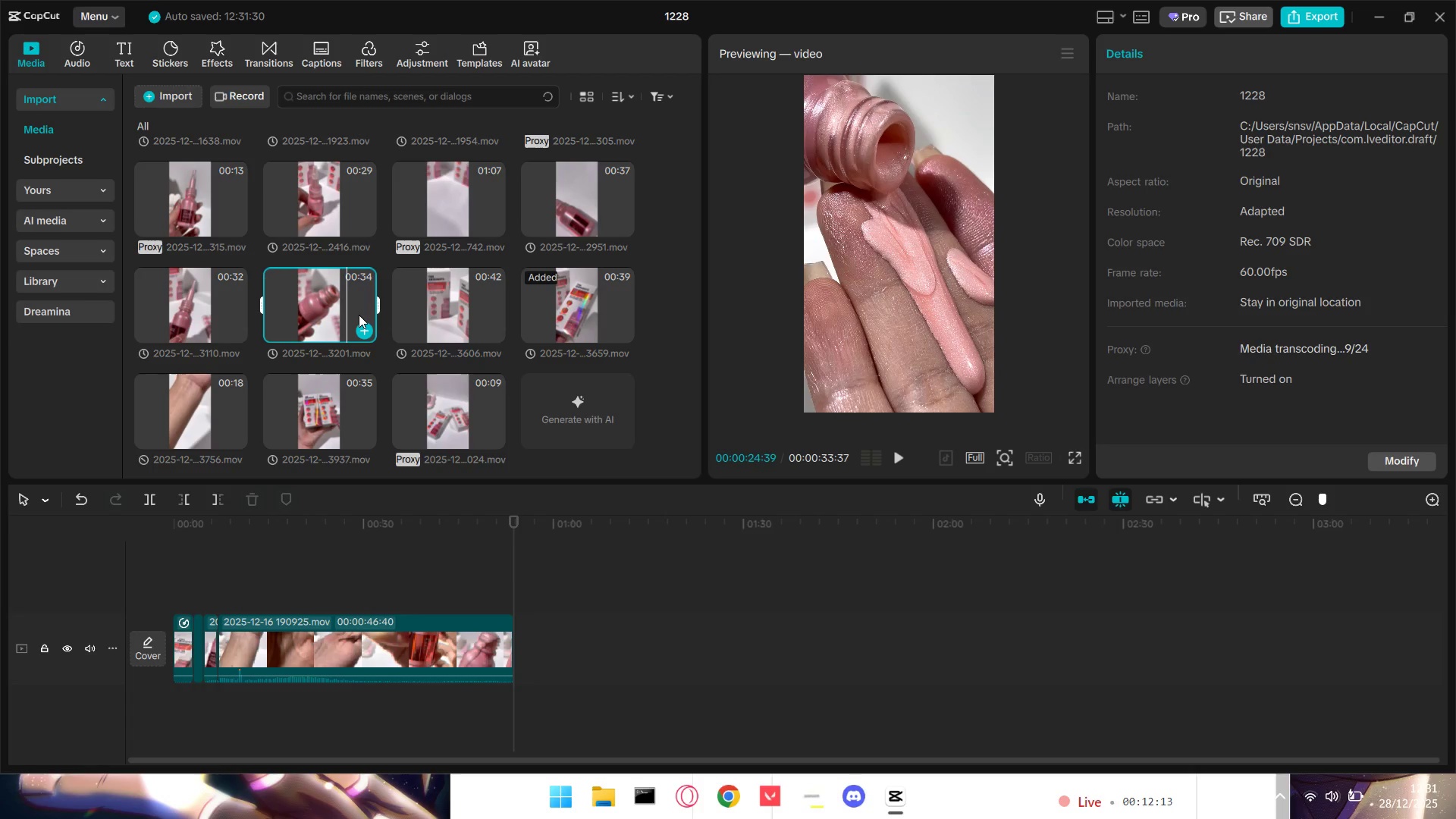 
left_click_drag(start_coordinate=[325, 311], to_coordinate=[526, 635])
 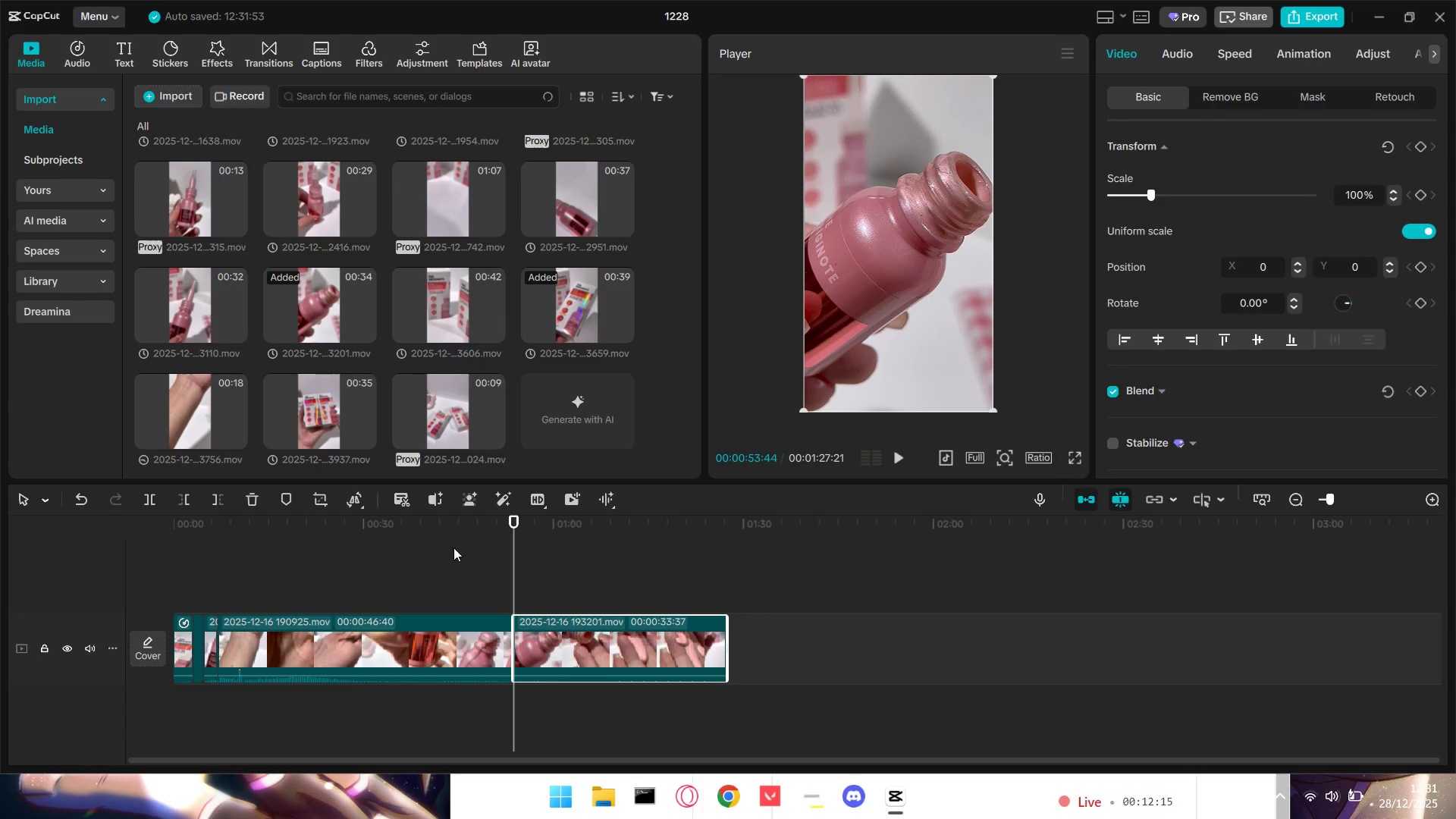 
left_click([431, 554])
 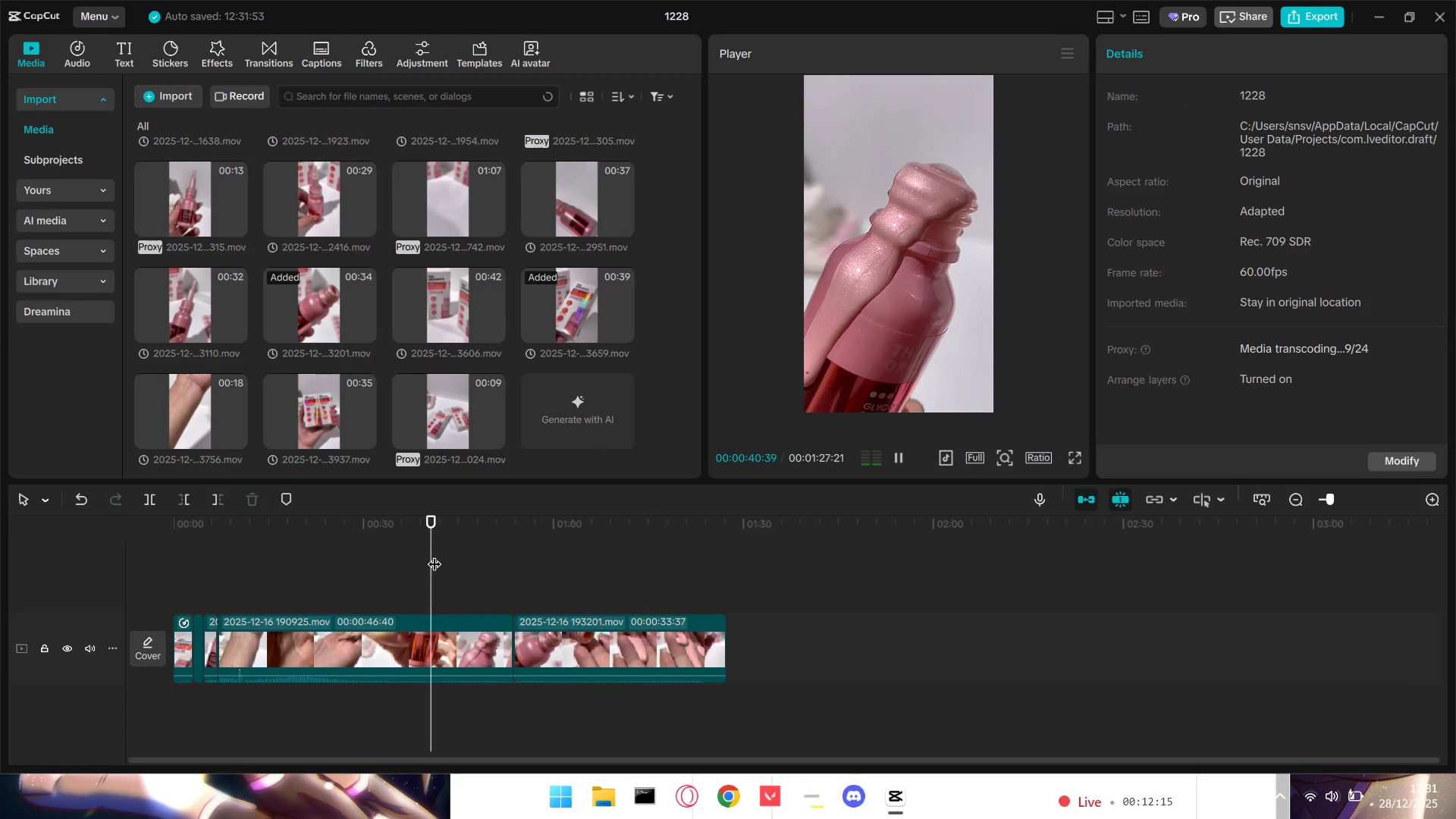 
key(Space)
 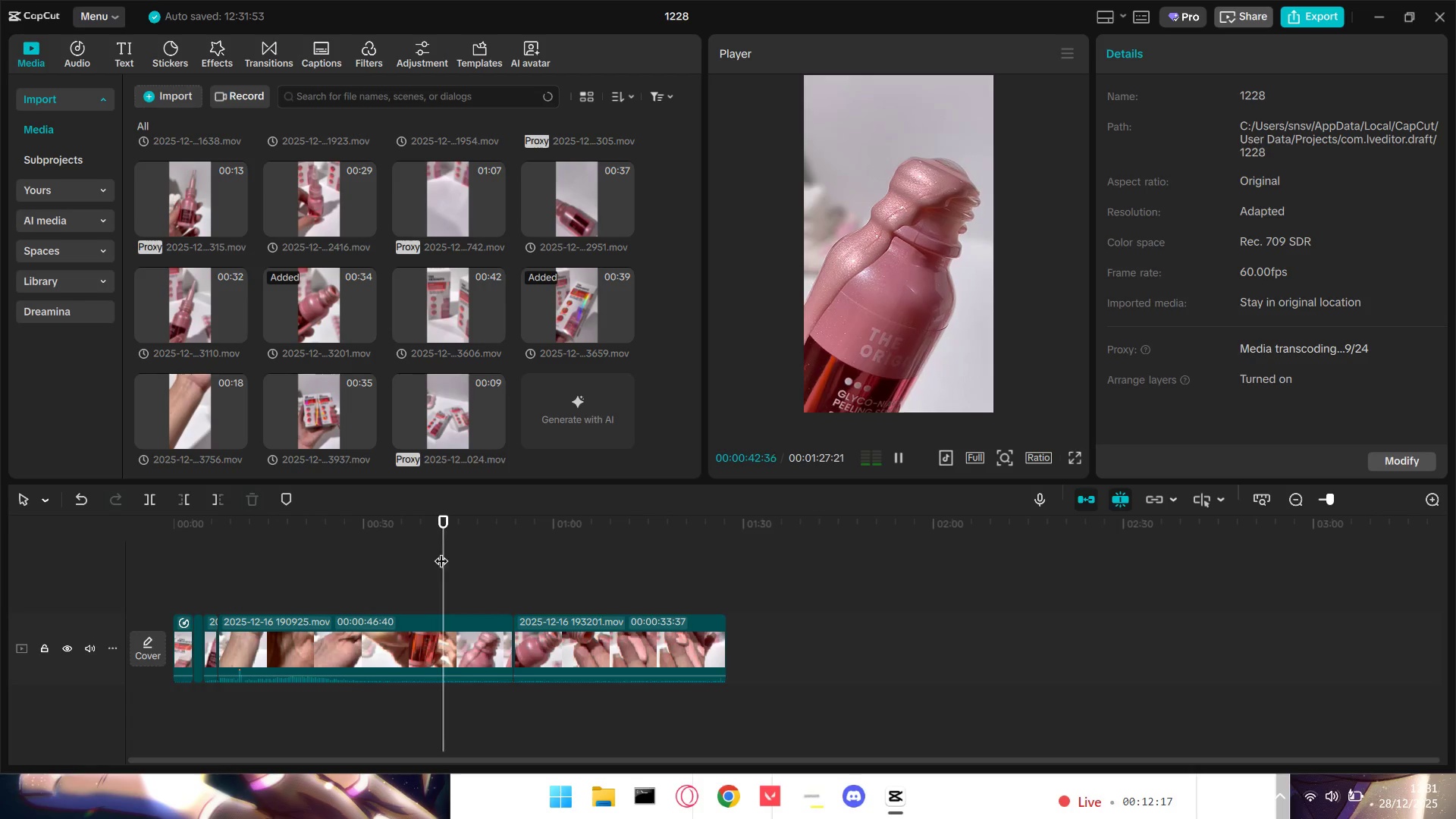 
left_click([257, 574])
 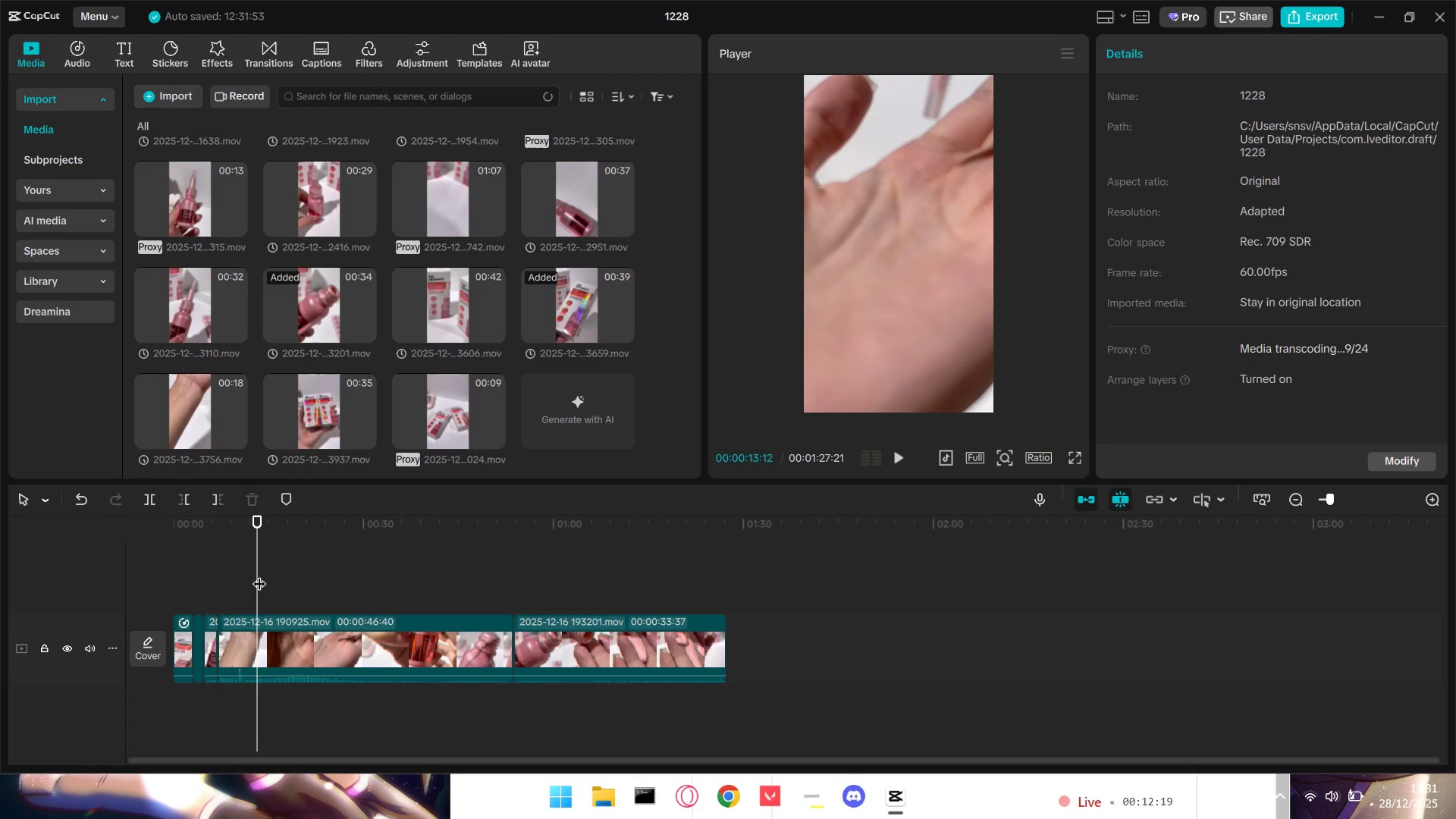 
key(Space)
 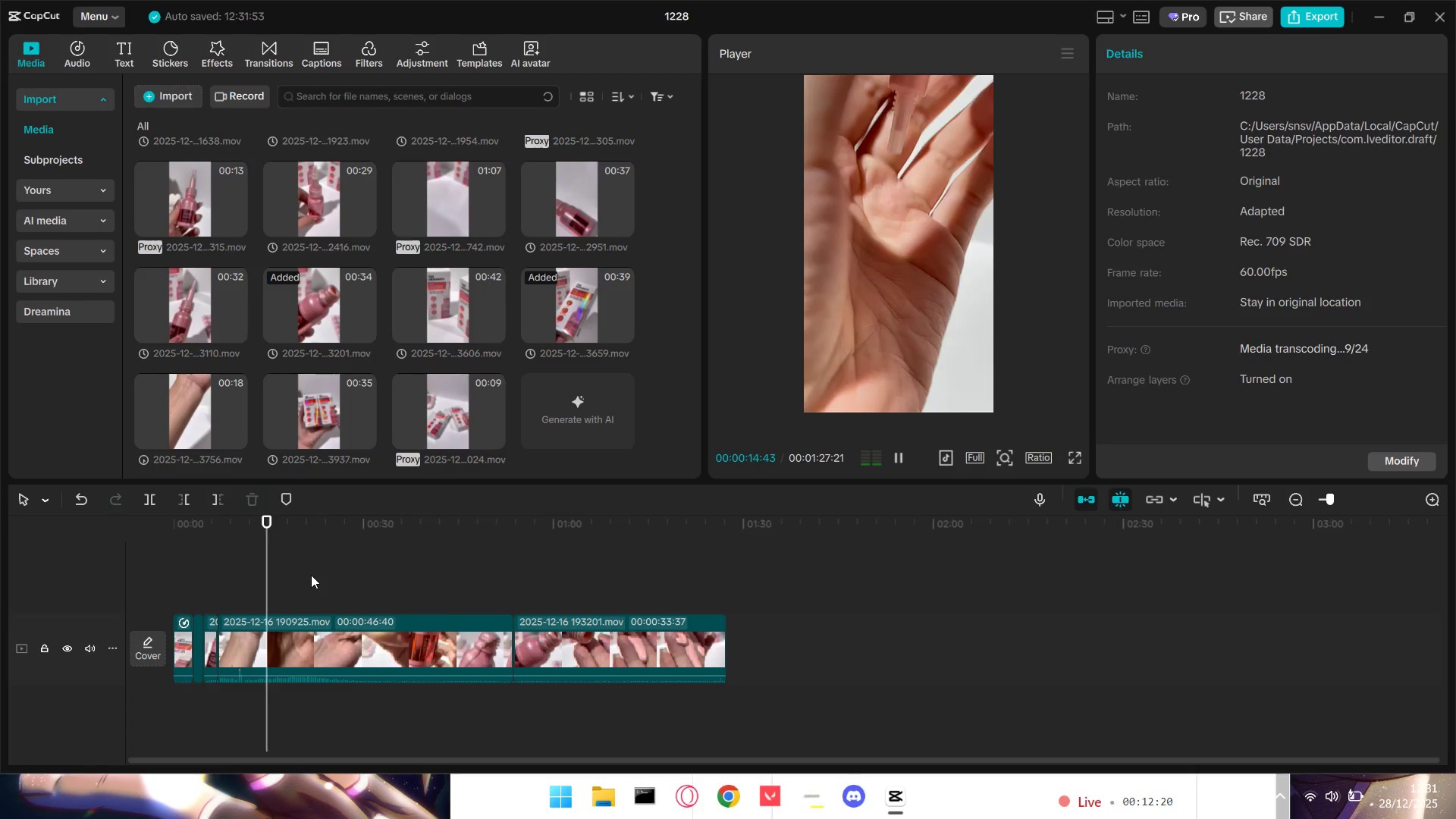 
double_click([369, 588])
 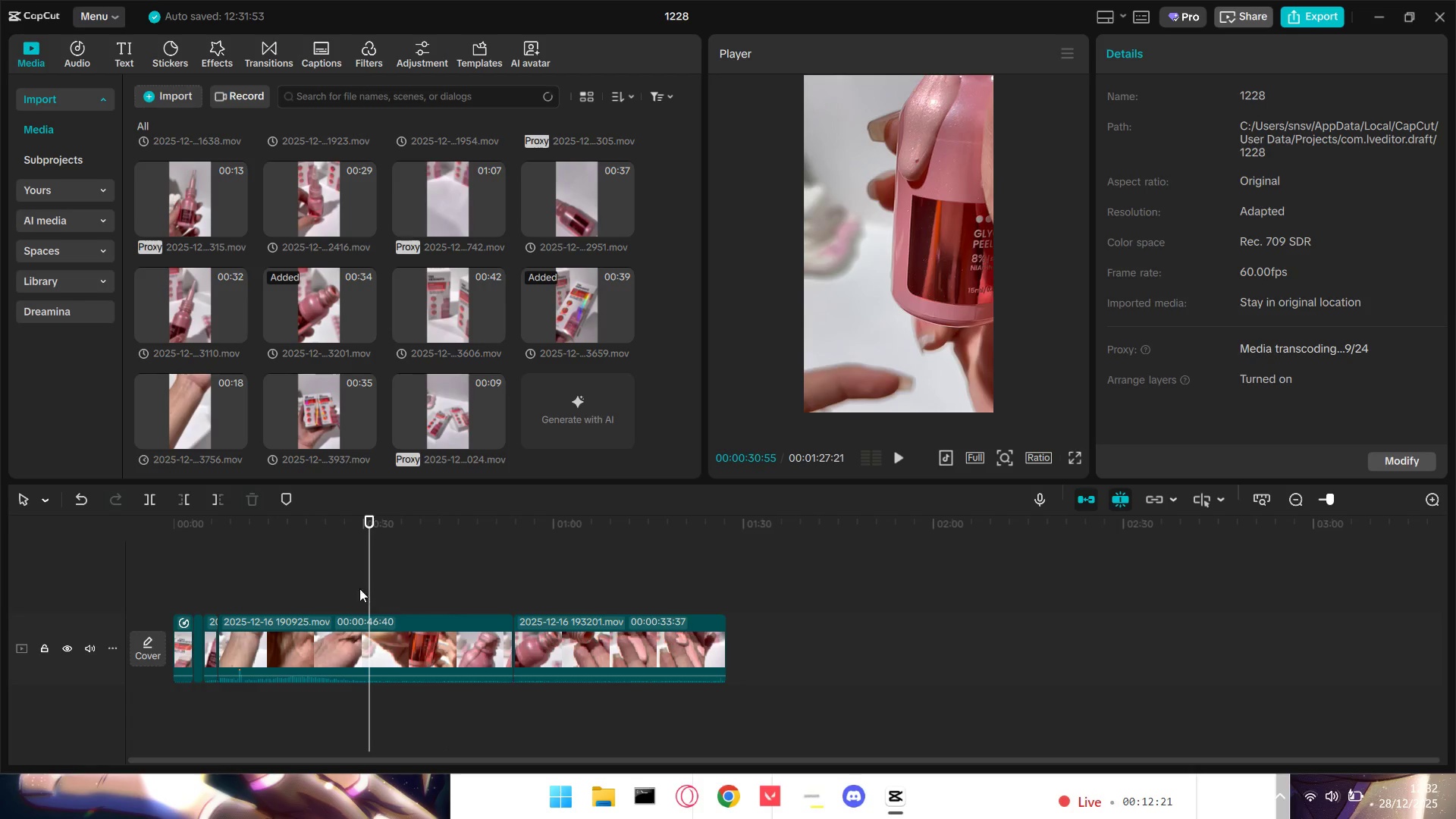 
left_click([347, 588])
 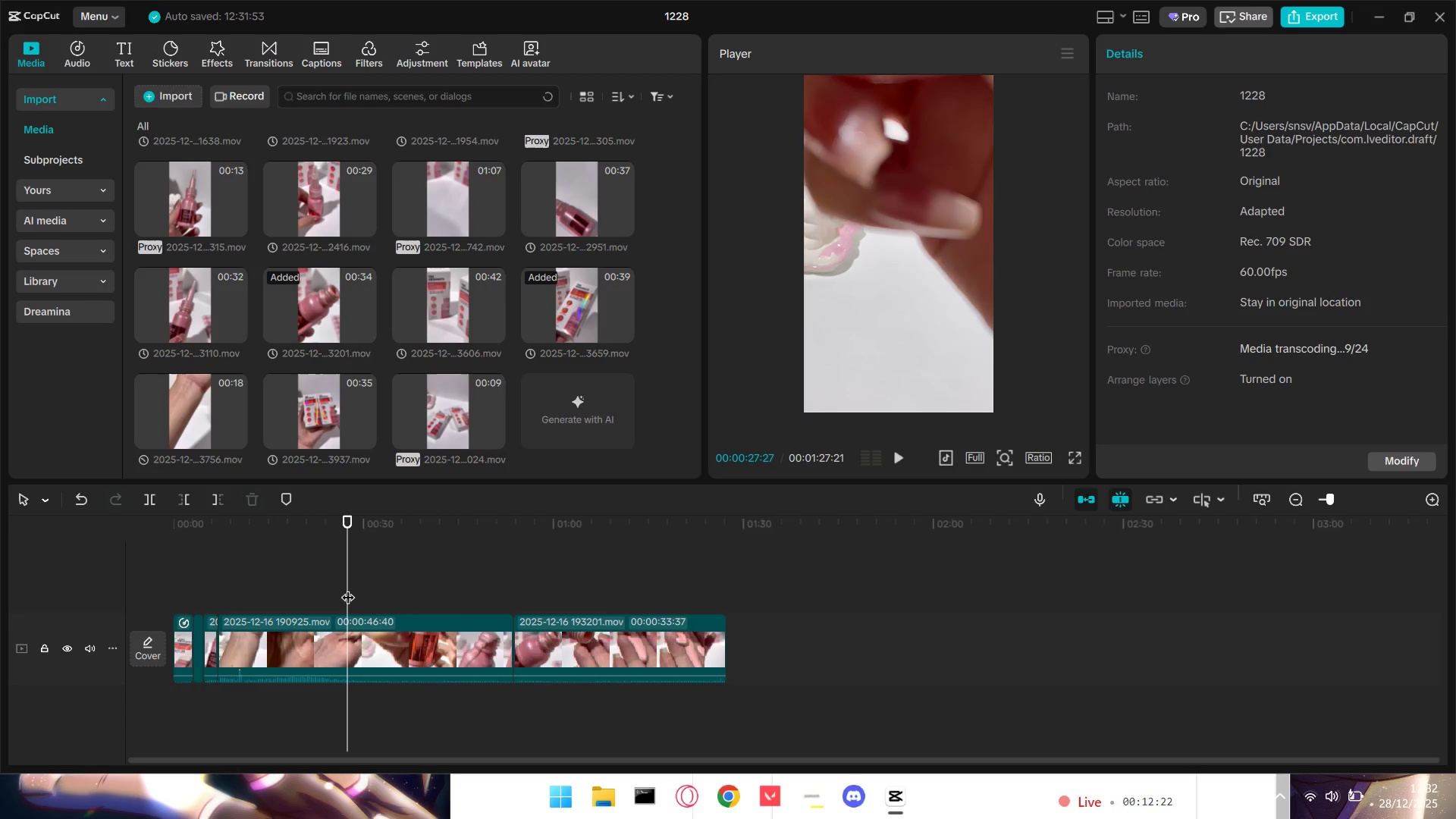 
key(Space)
 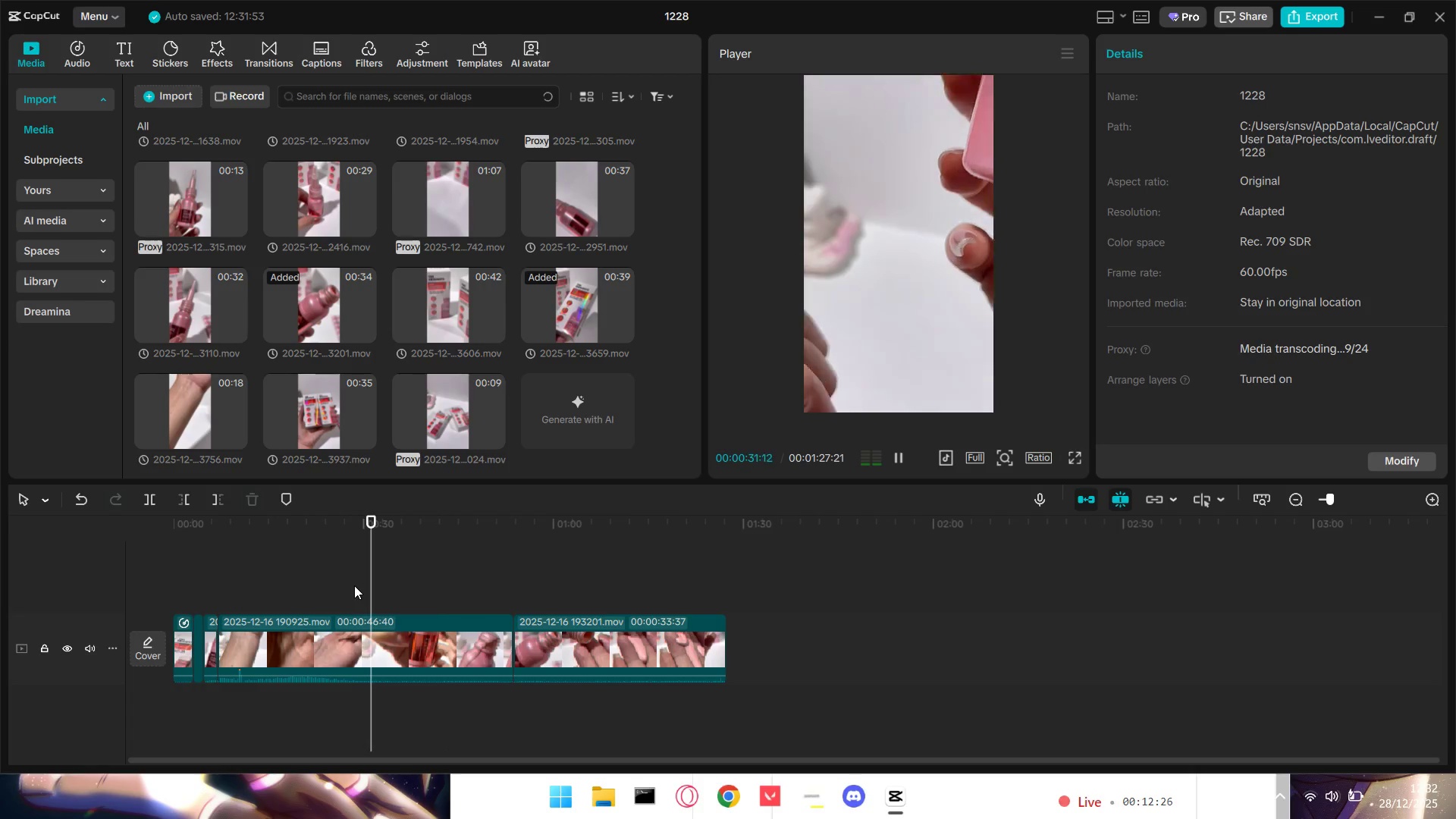 
wait(8.72)
 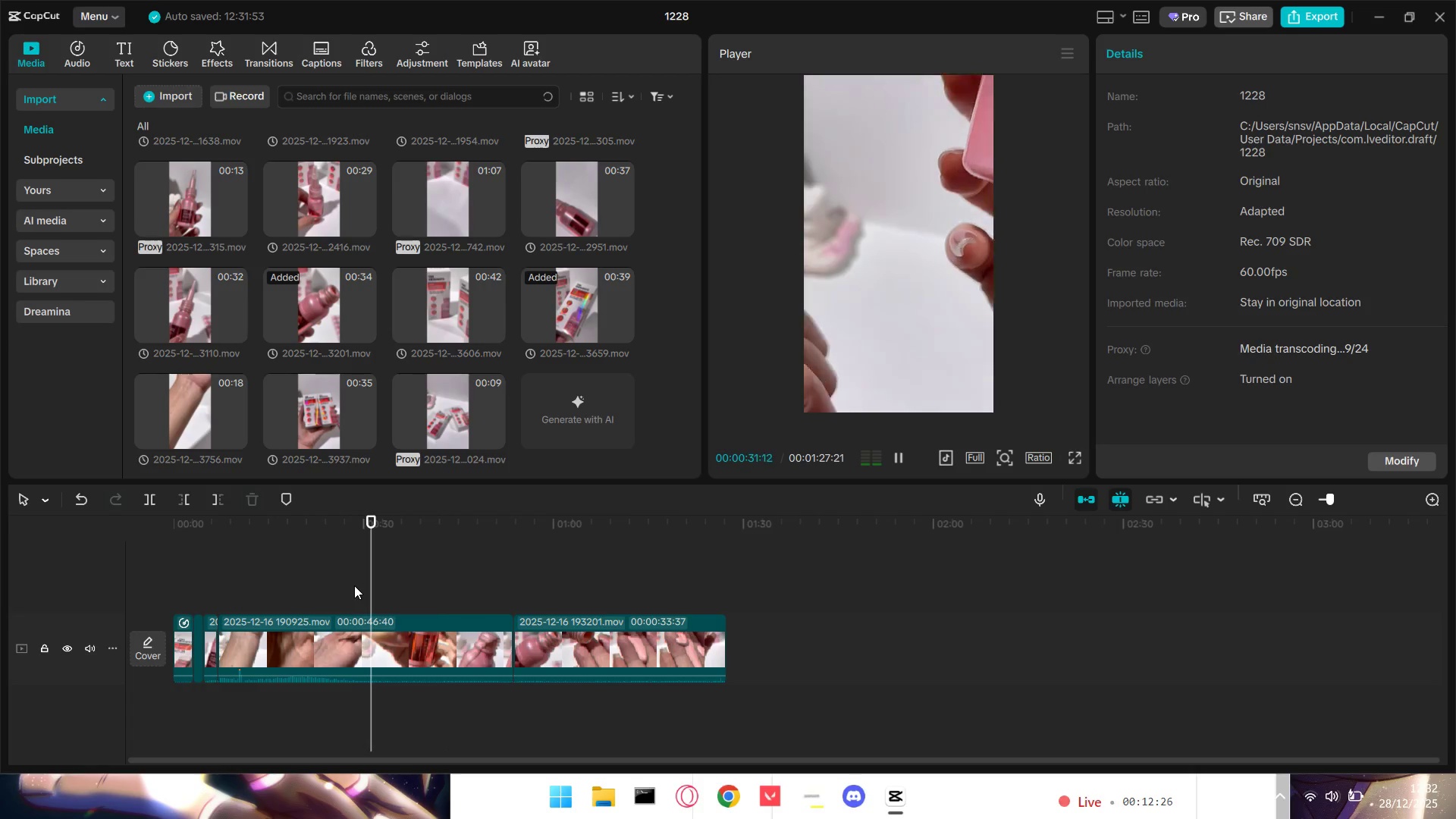 
left_click([410, 595])
 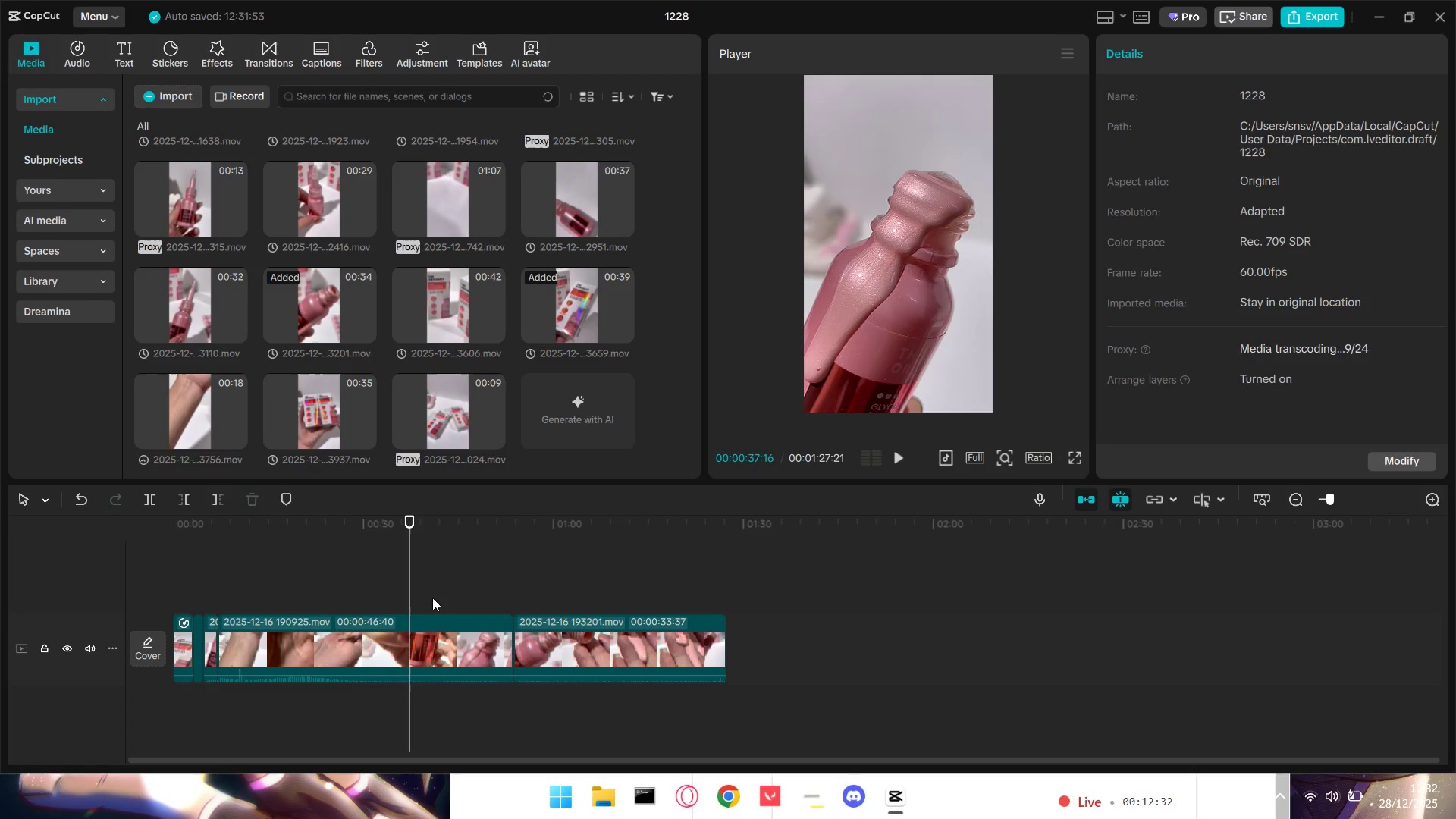 
key(Space)
 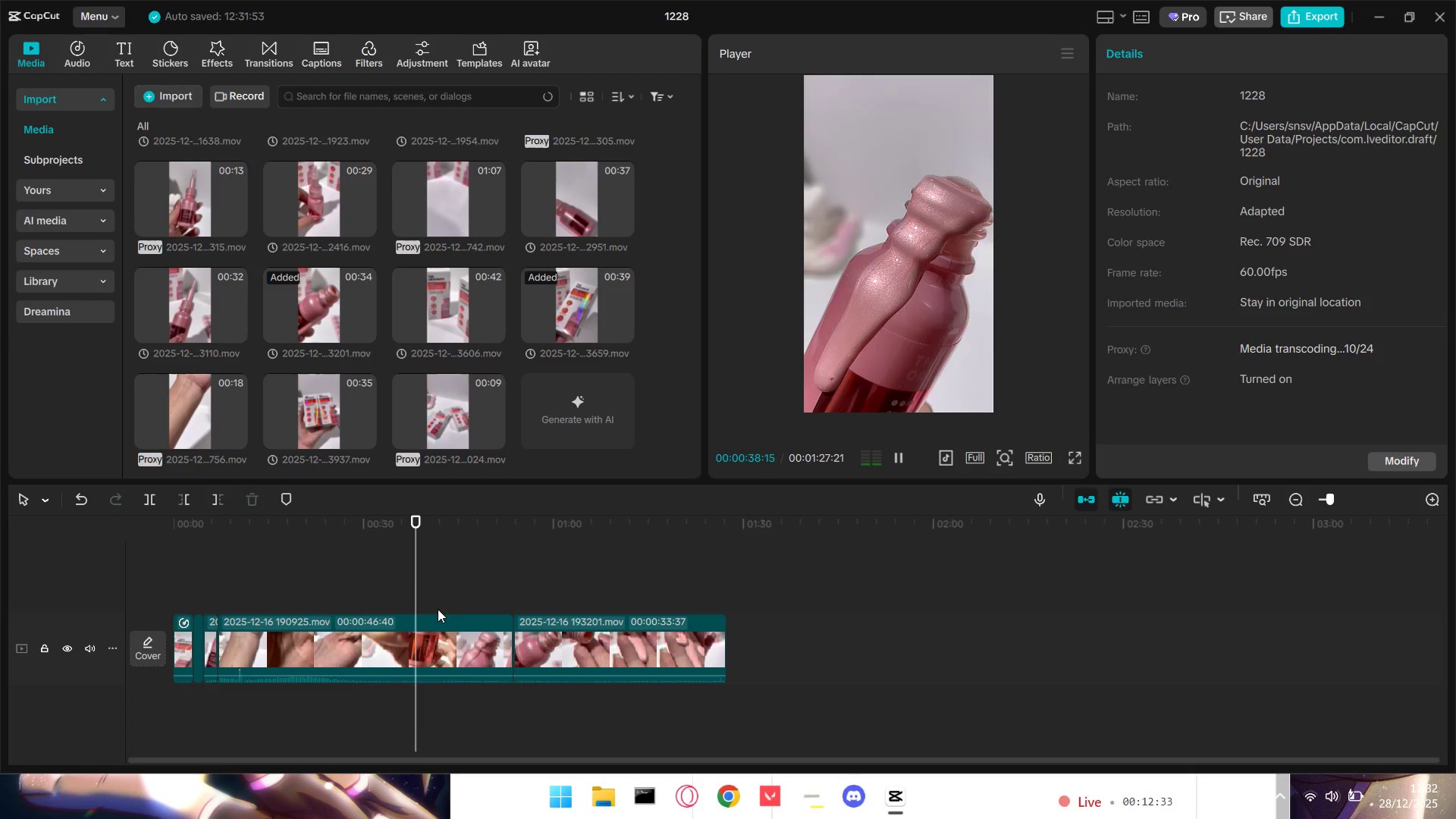 
key(Space)
 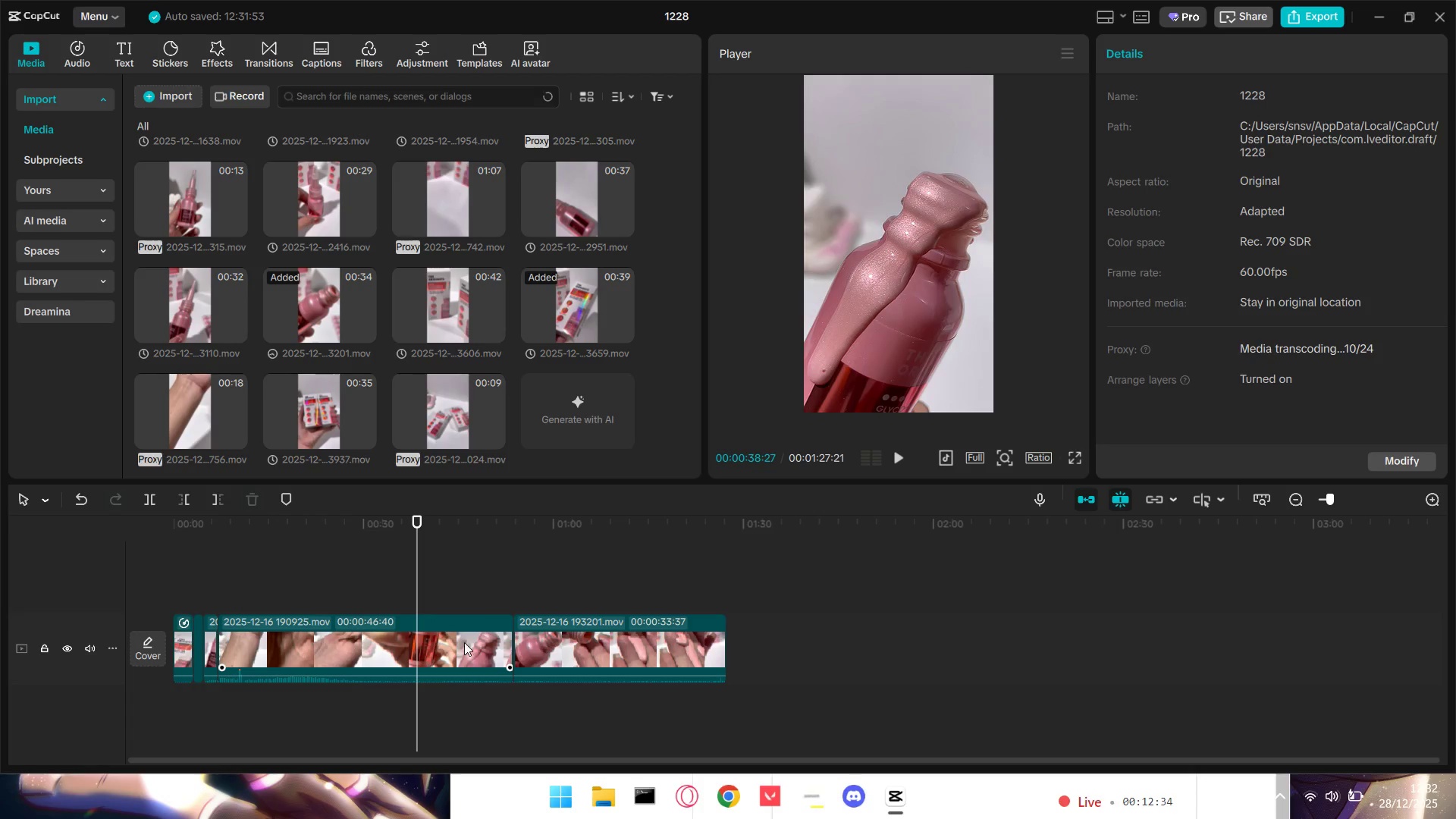 
left_click([464, 642])
 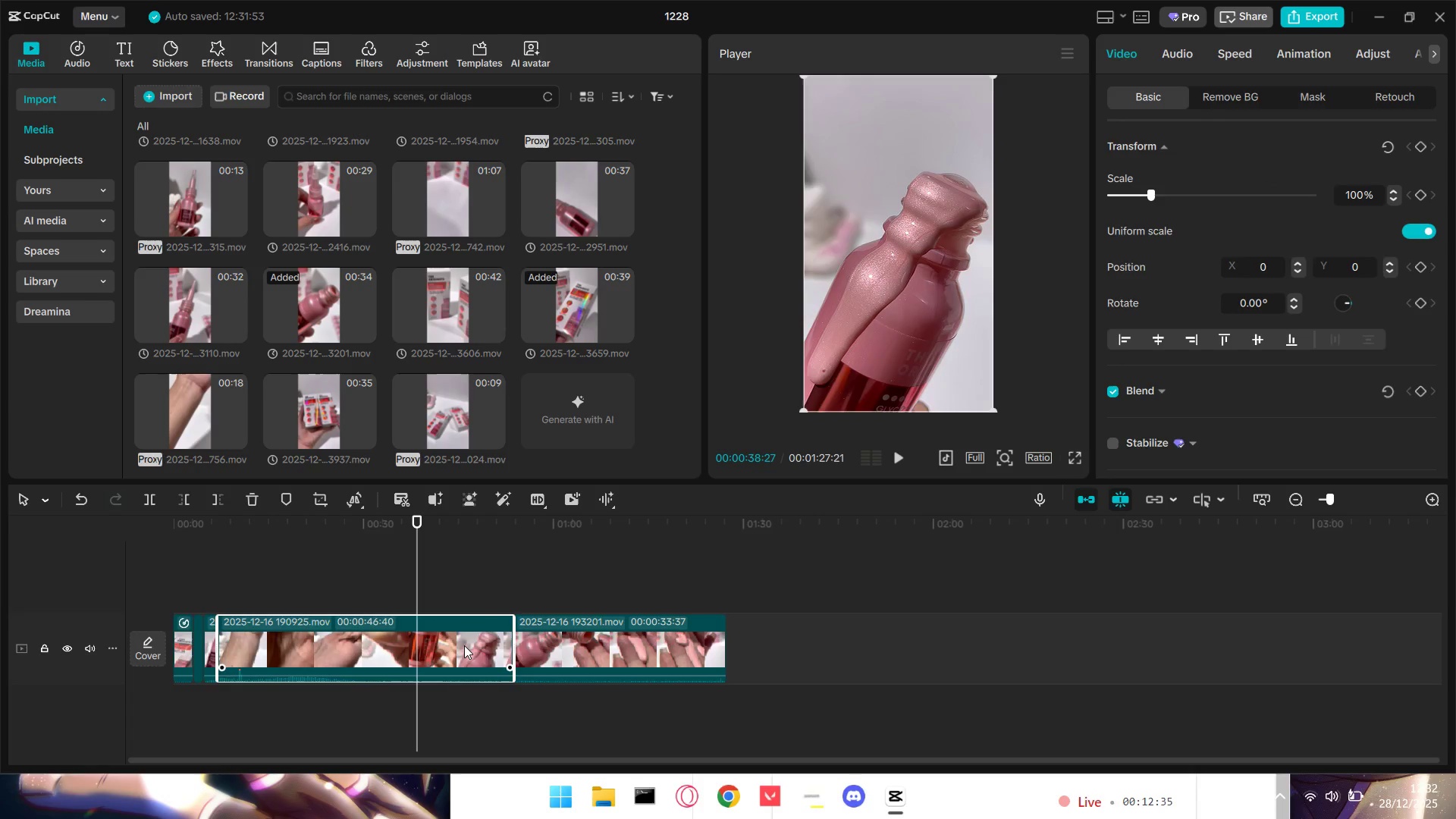 
key(Backspace)
 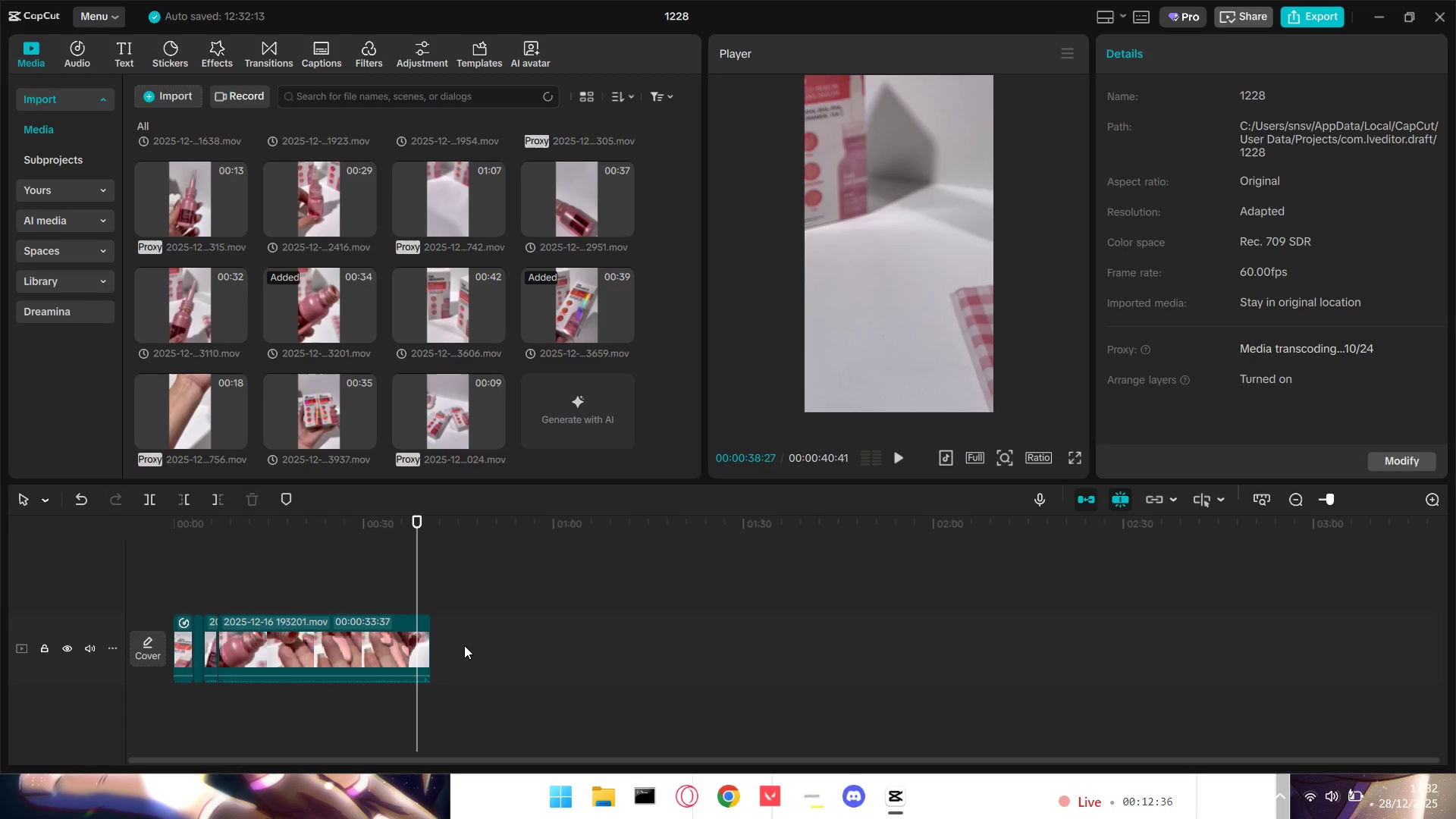 
left_click([350, 584])
 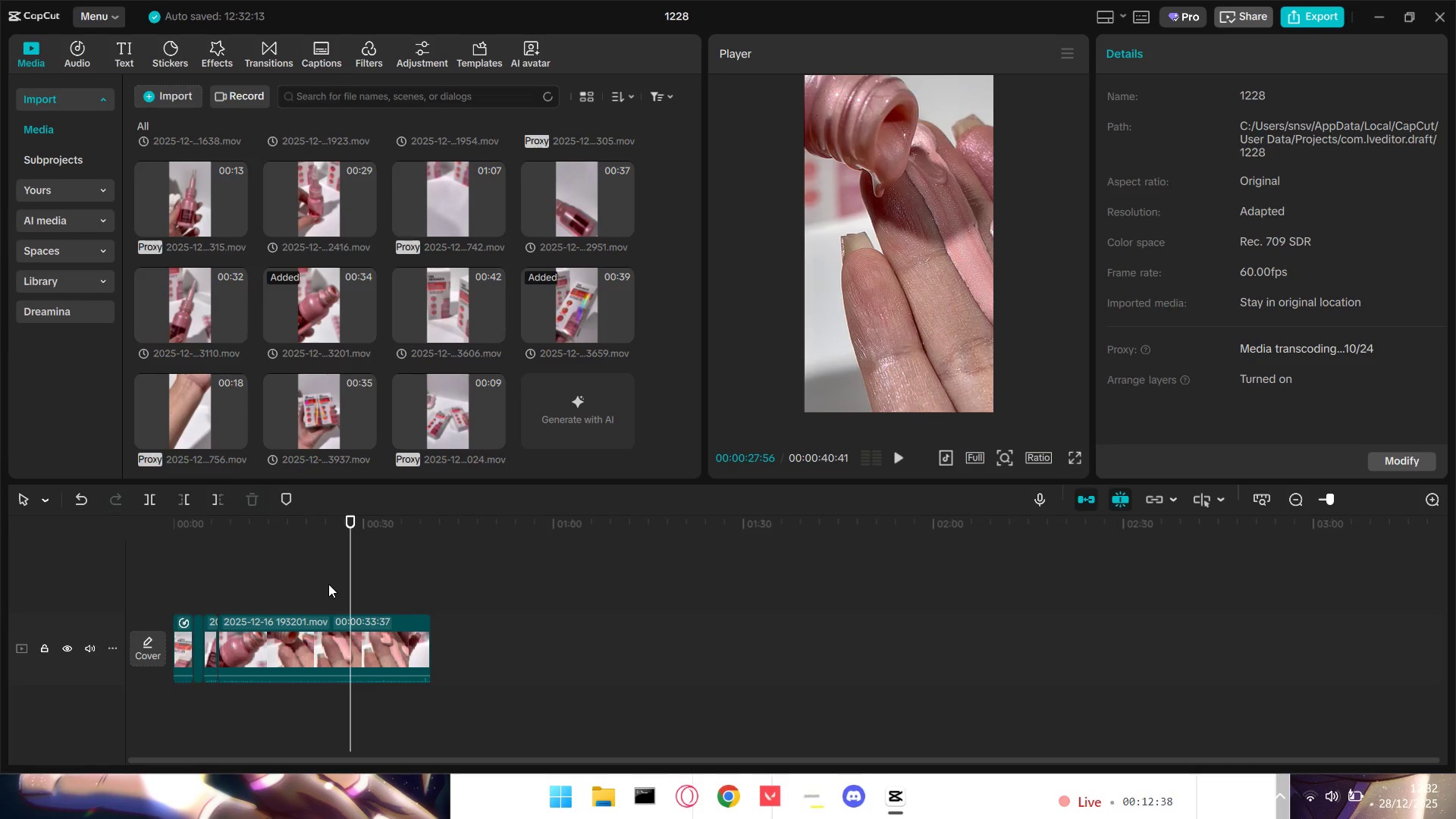 
key(Space)
 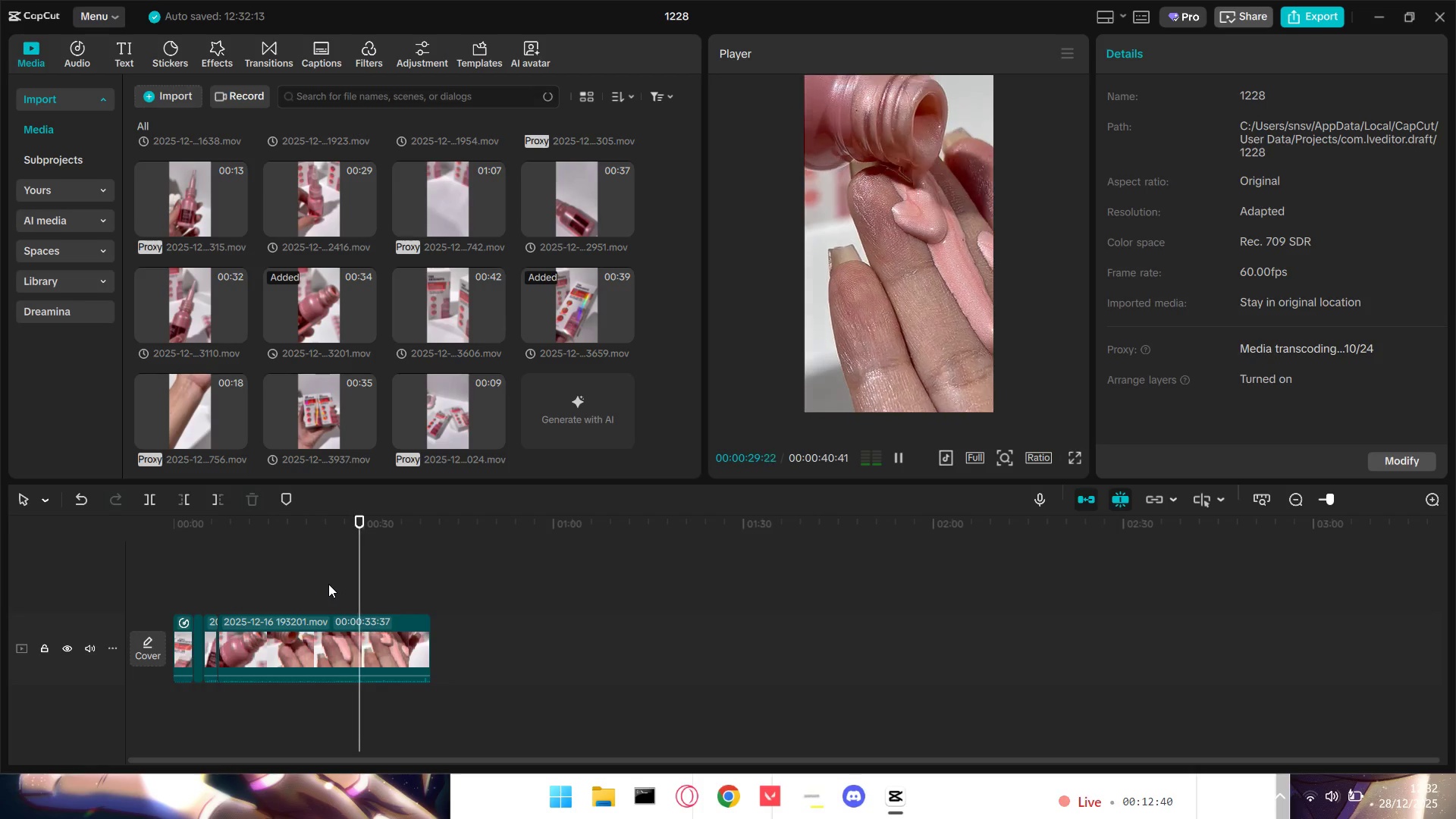 
left_click([293, 586])
 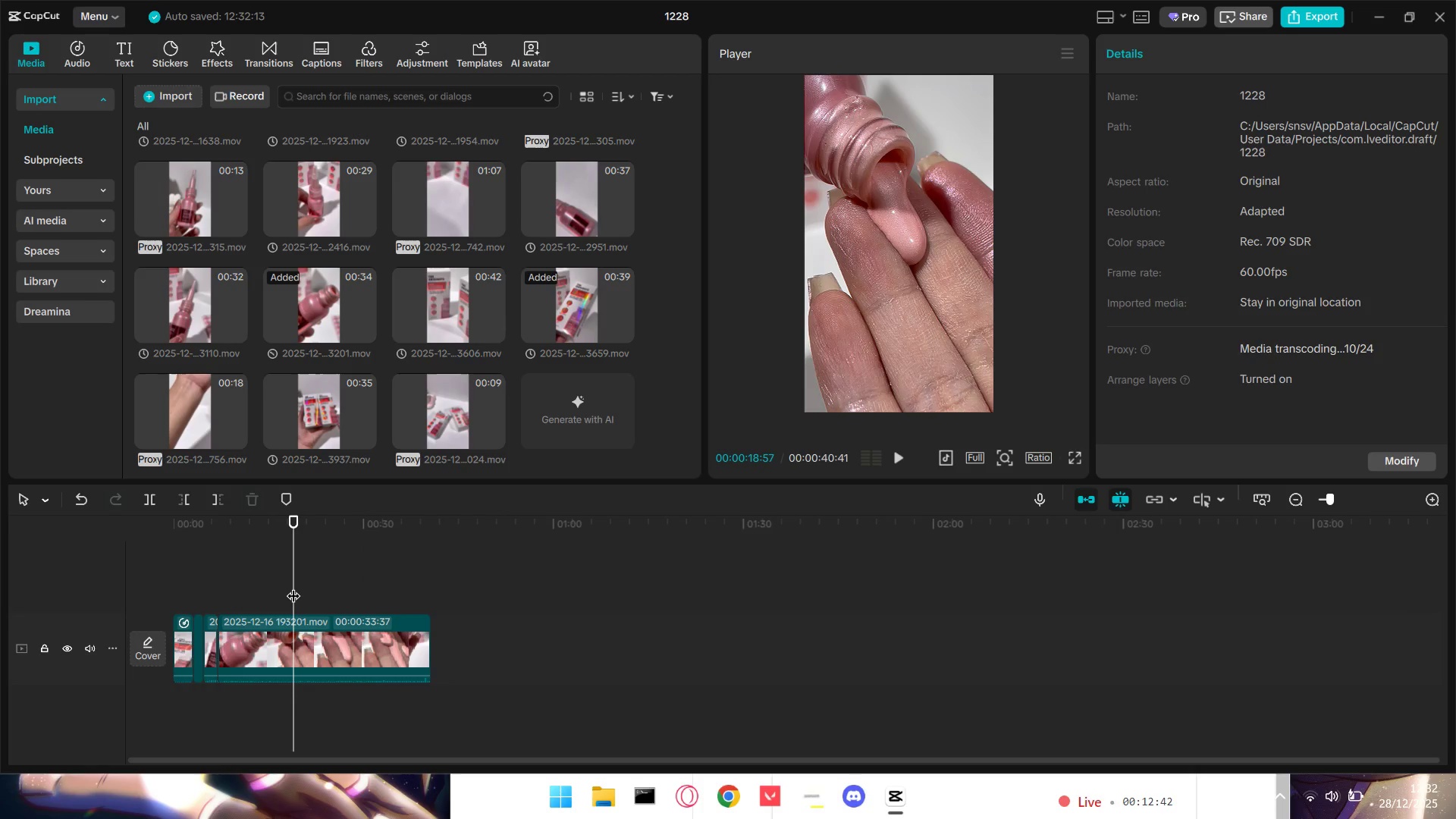 
left_click([287, 586])
 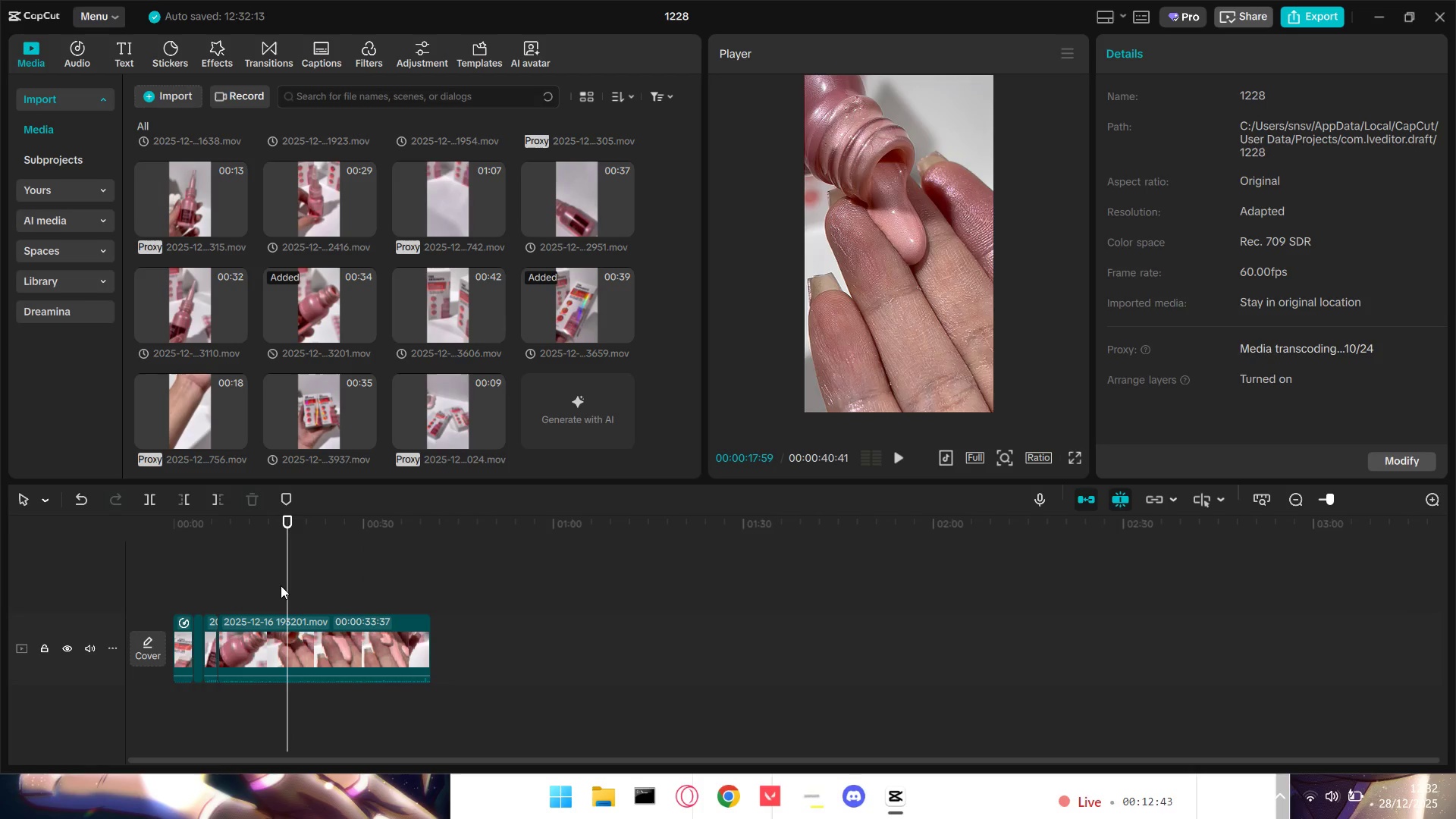 
double_click([281, 585])
 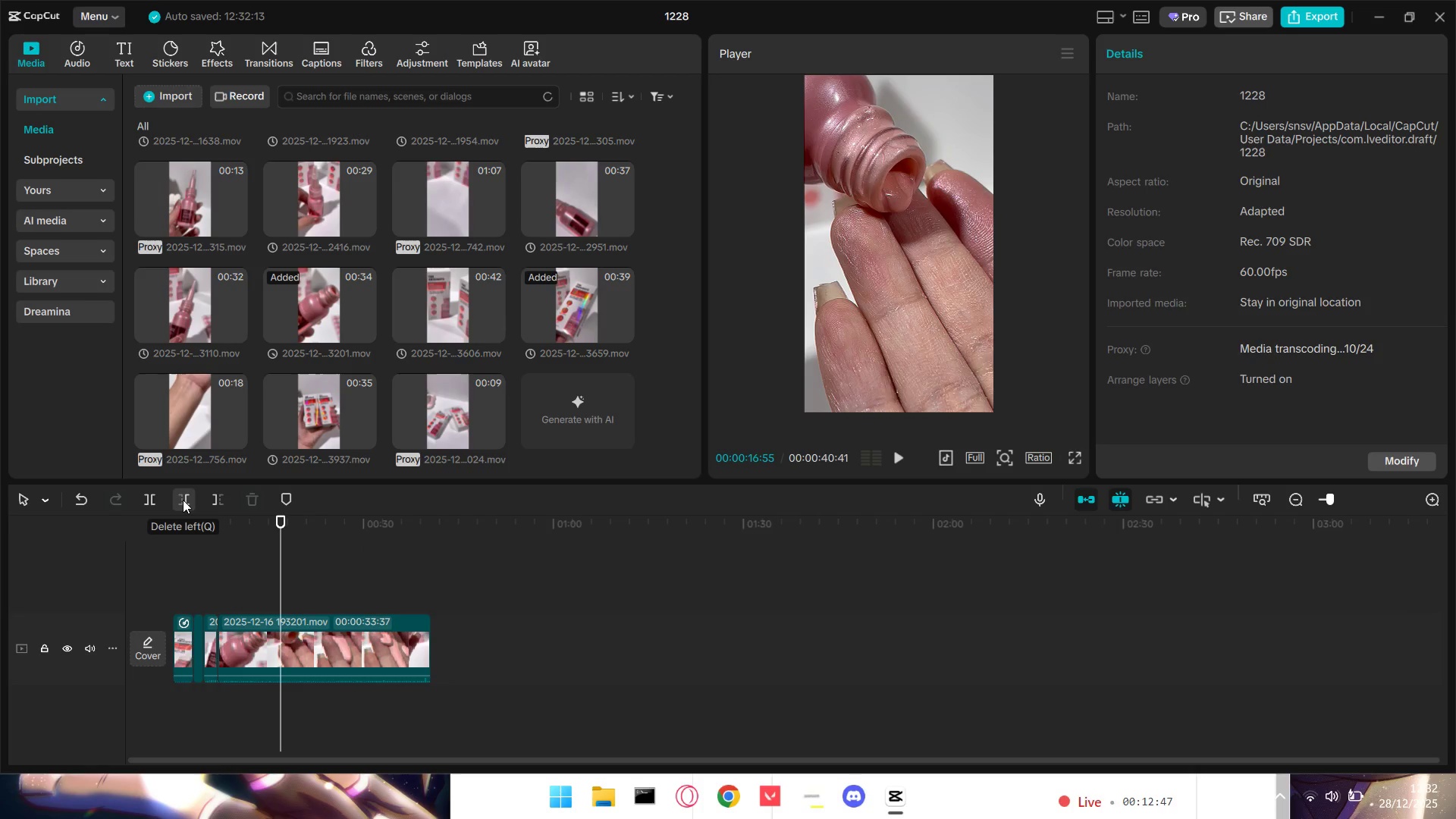 
wait(9.16)
 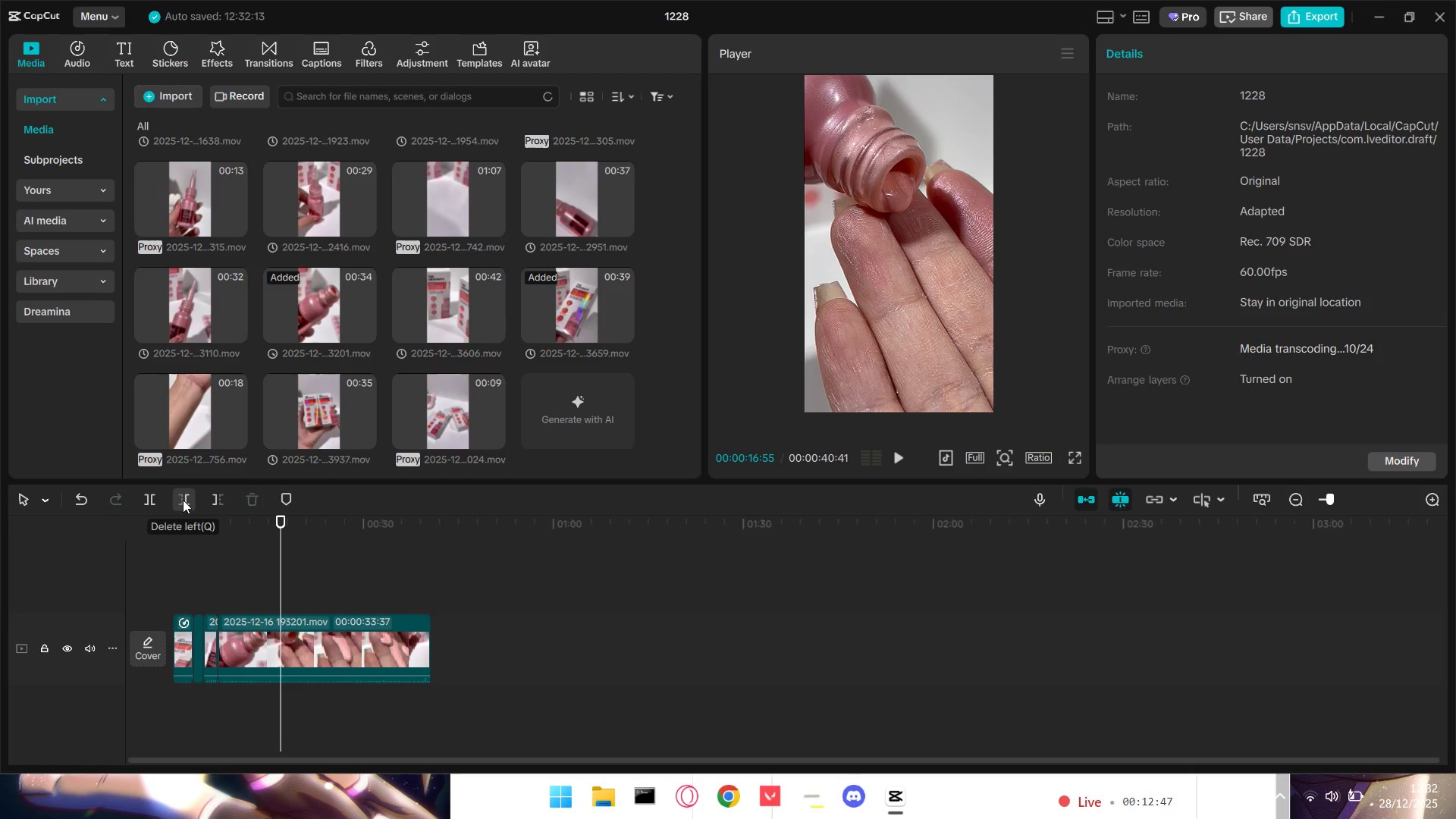 
key(Q)
 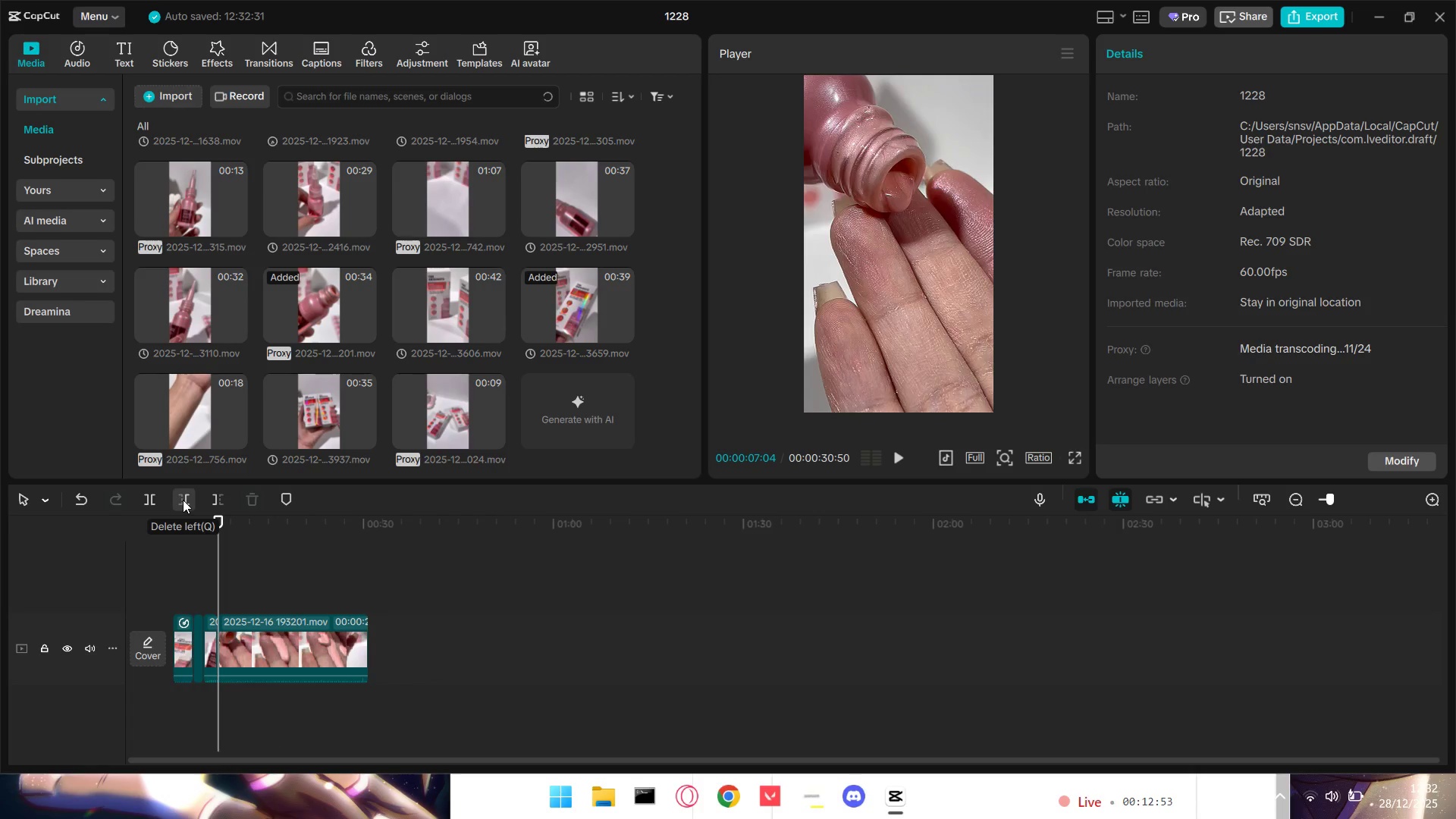 
key(Space)
 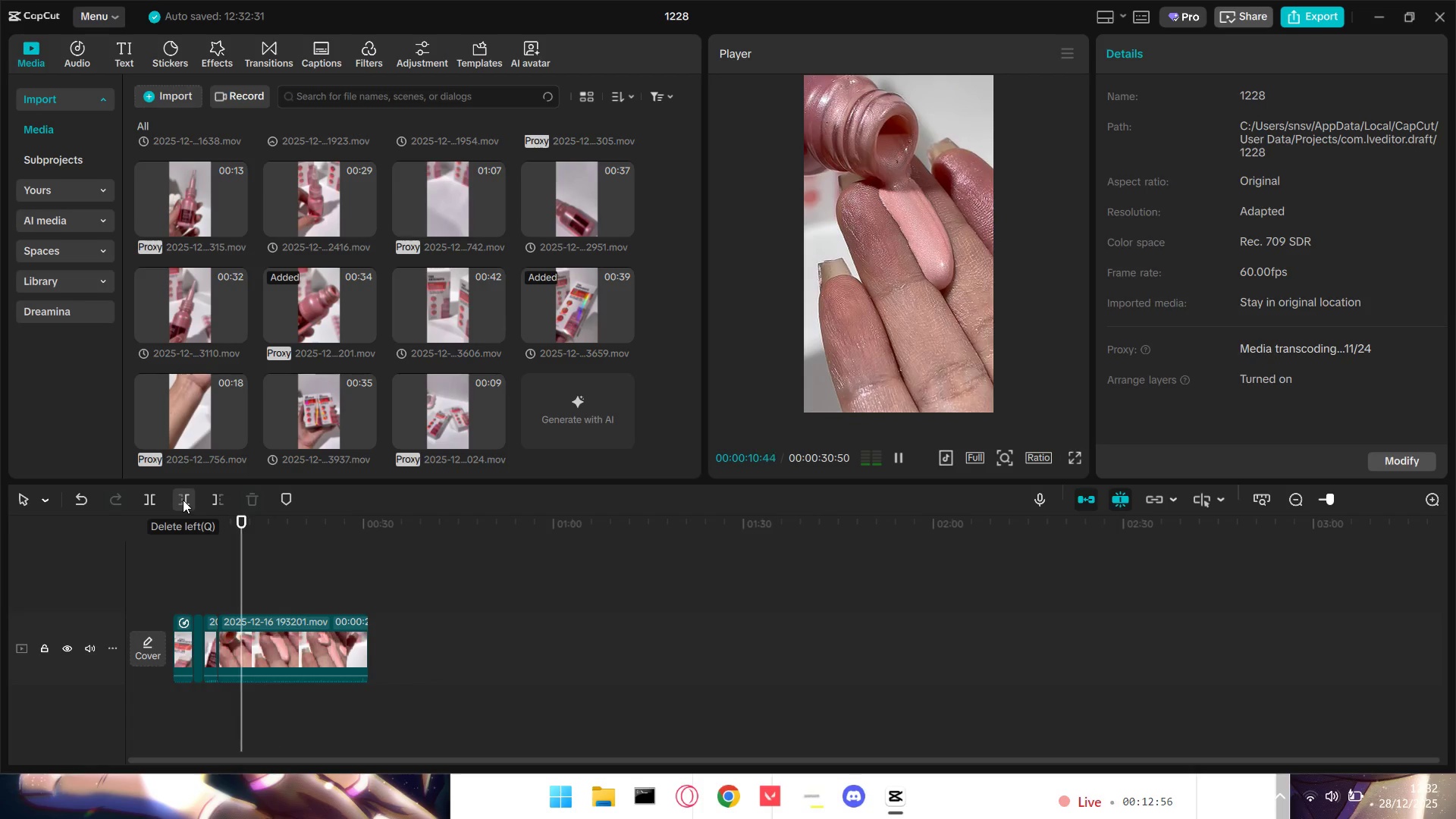 
key(Space)
 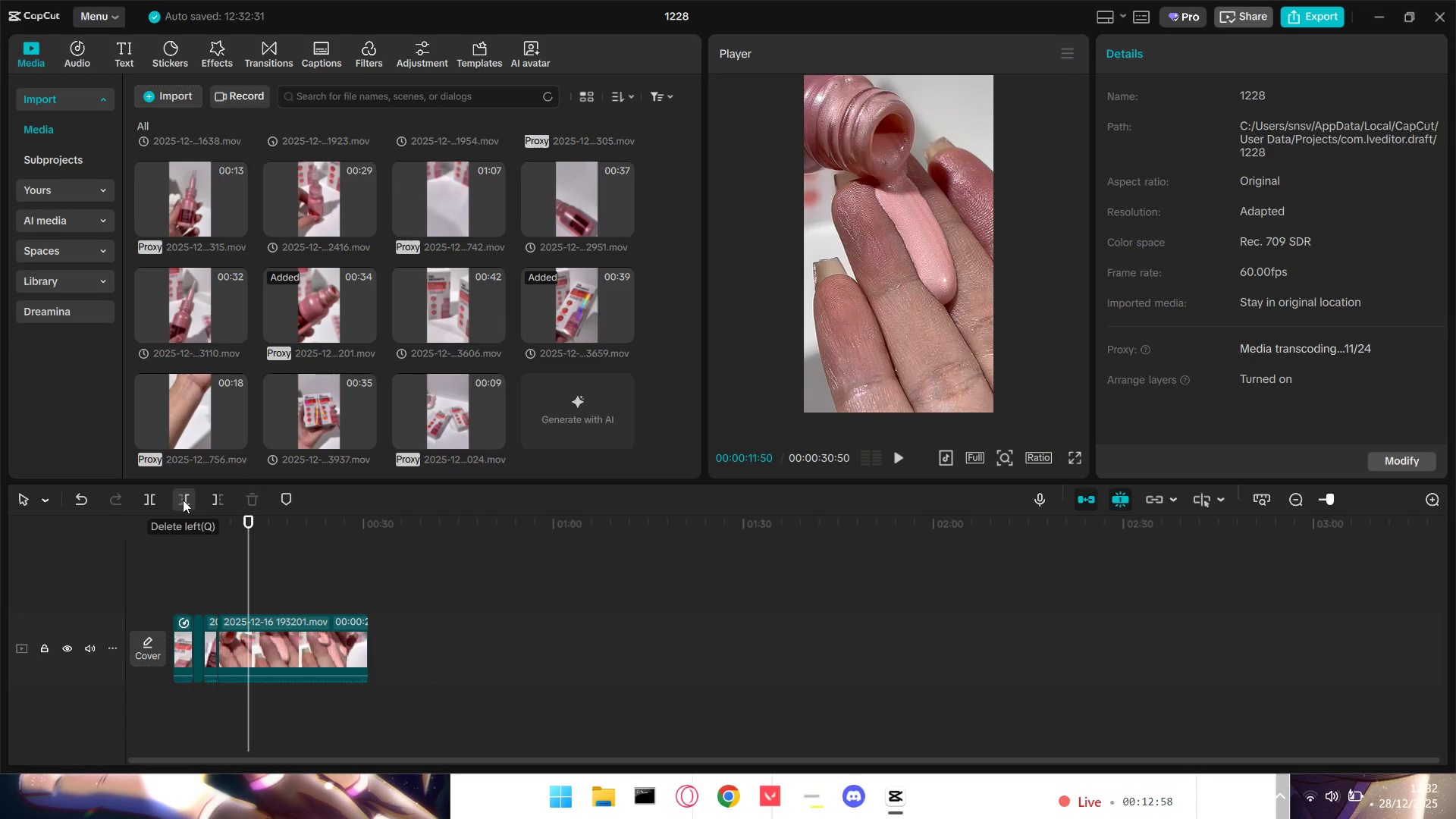 
key(W)
 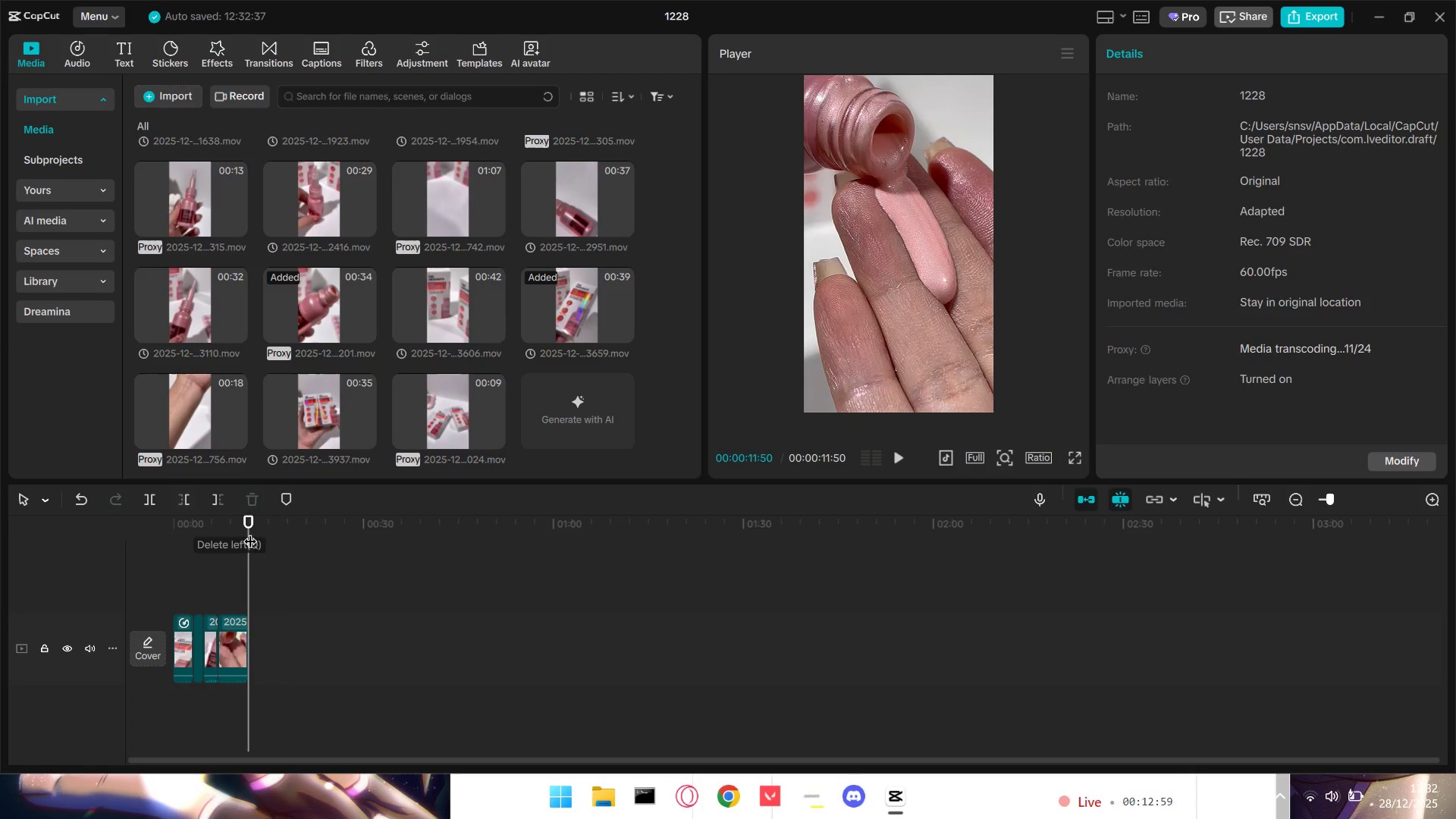 
hold_key(key=ControlLeft, duration=0.7)
scroll: coordinate [252, 552], scroll_direction: up, amount: 5.0
 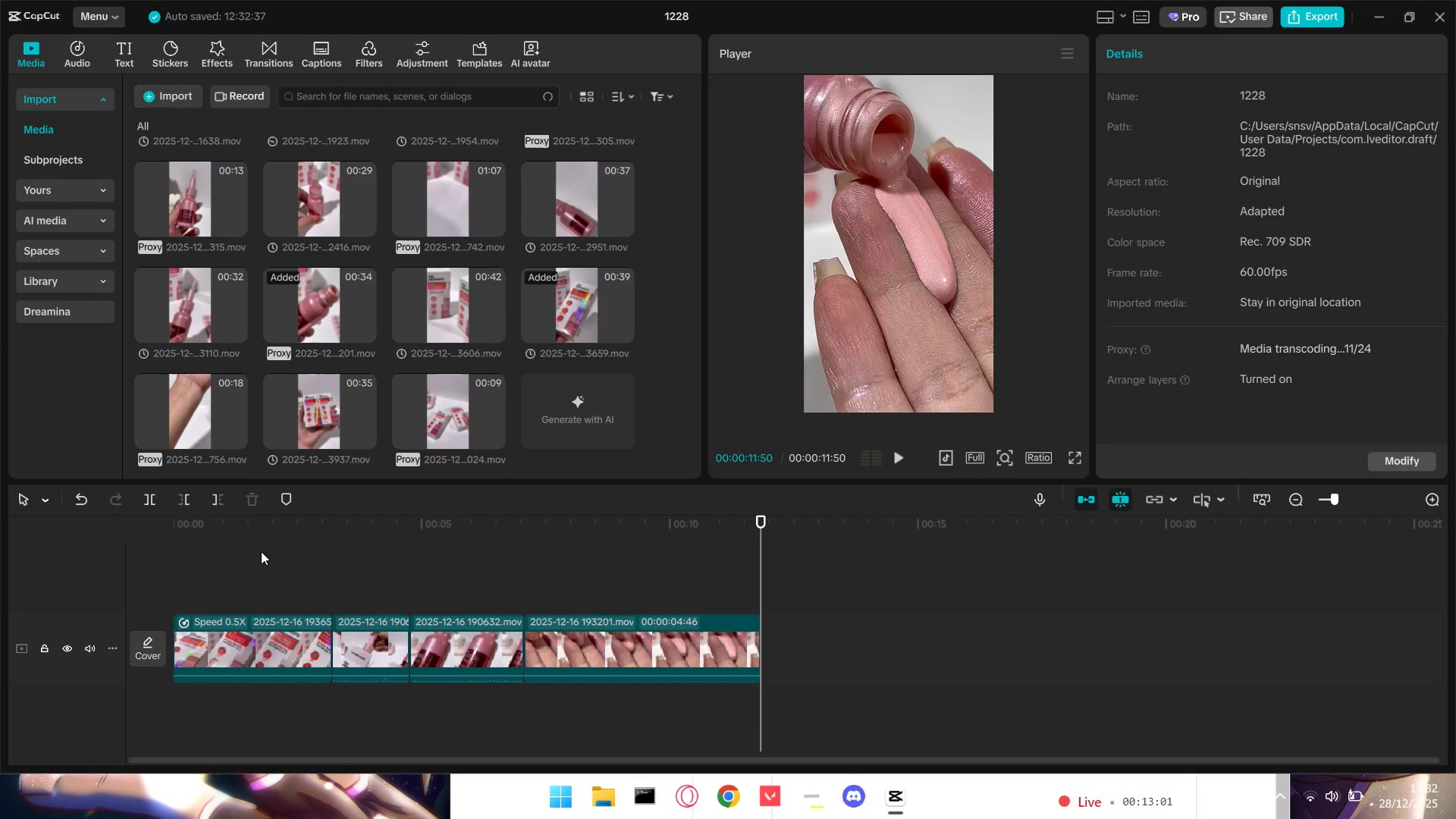 
key(Space)
 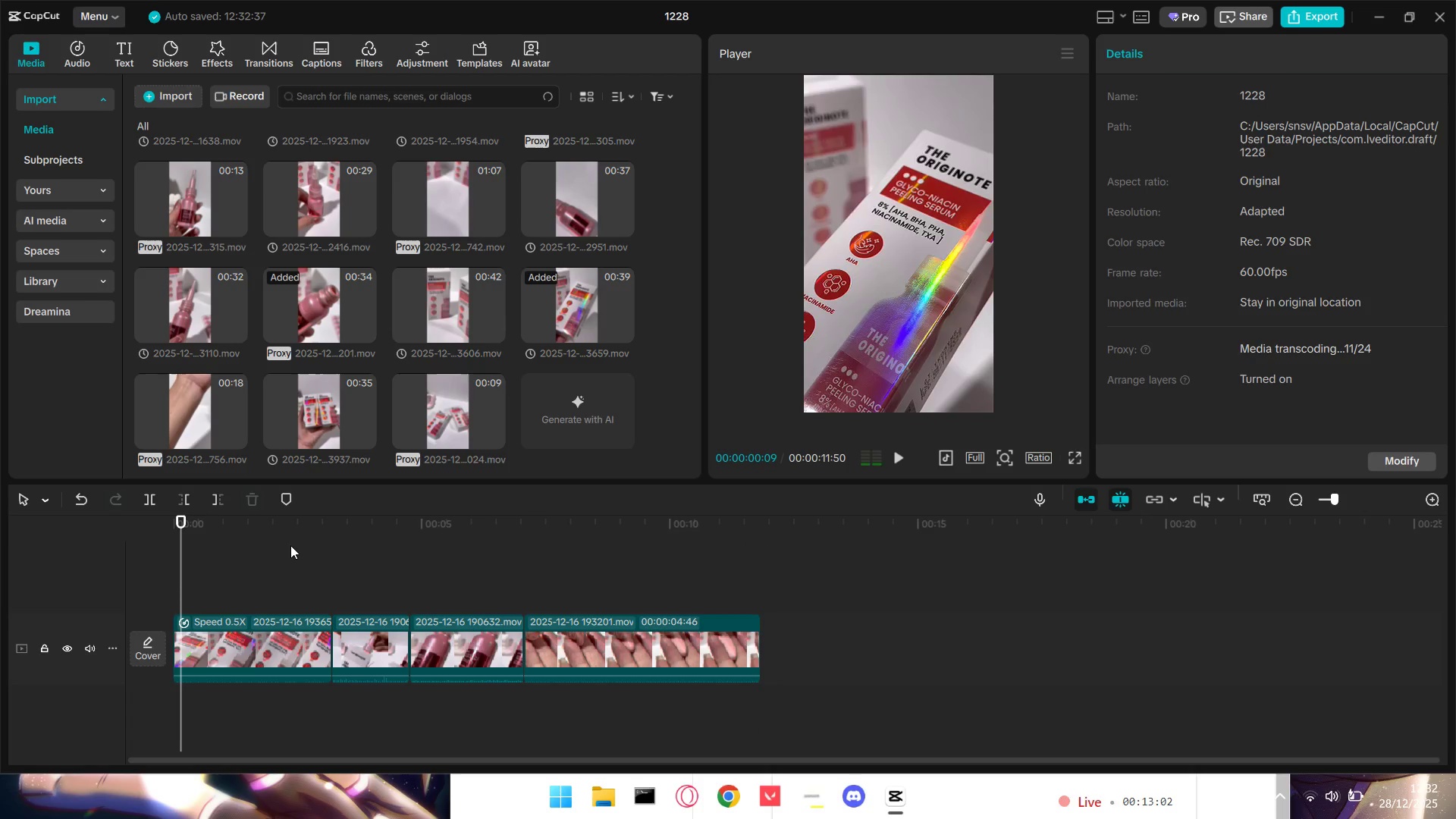 
key(Space)
 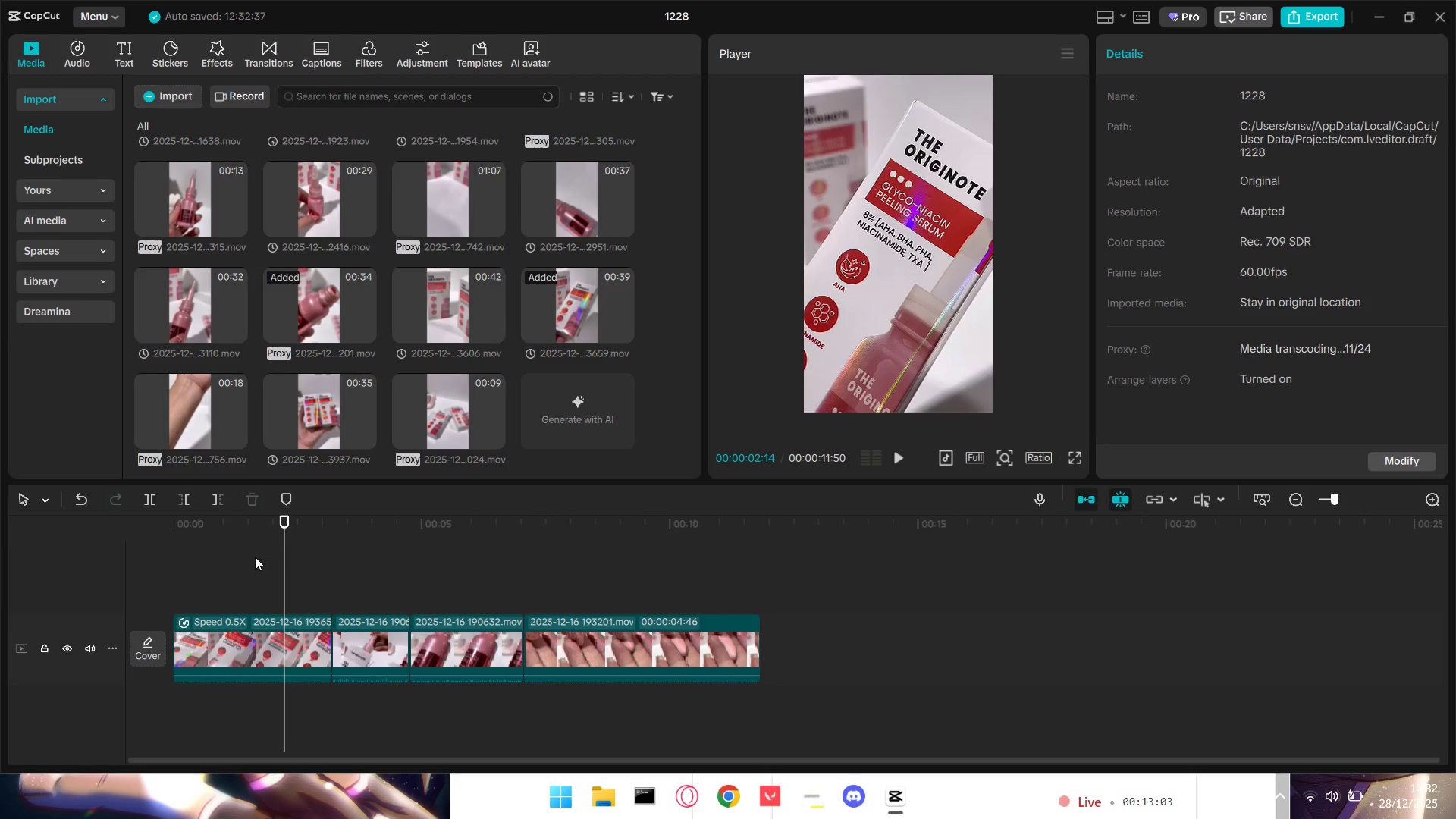 
left_click_drag(start_coordinate=[255, 558], to_coordinate=[180, 569])
 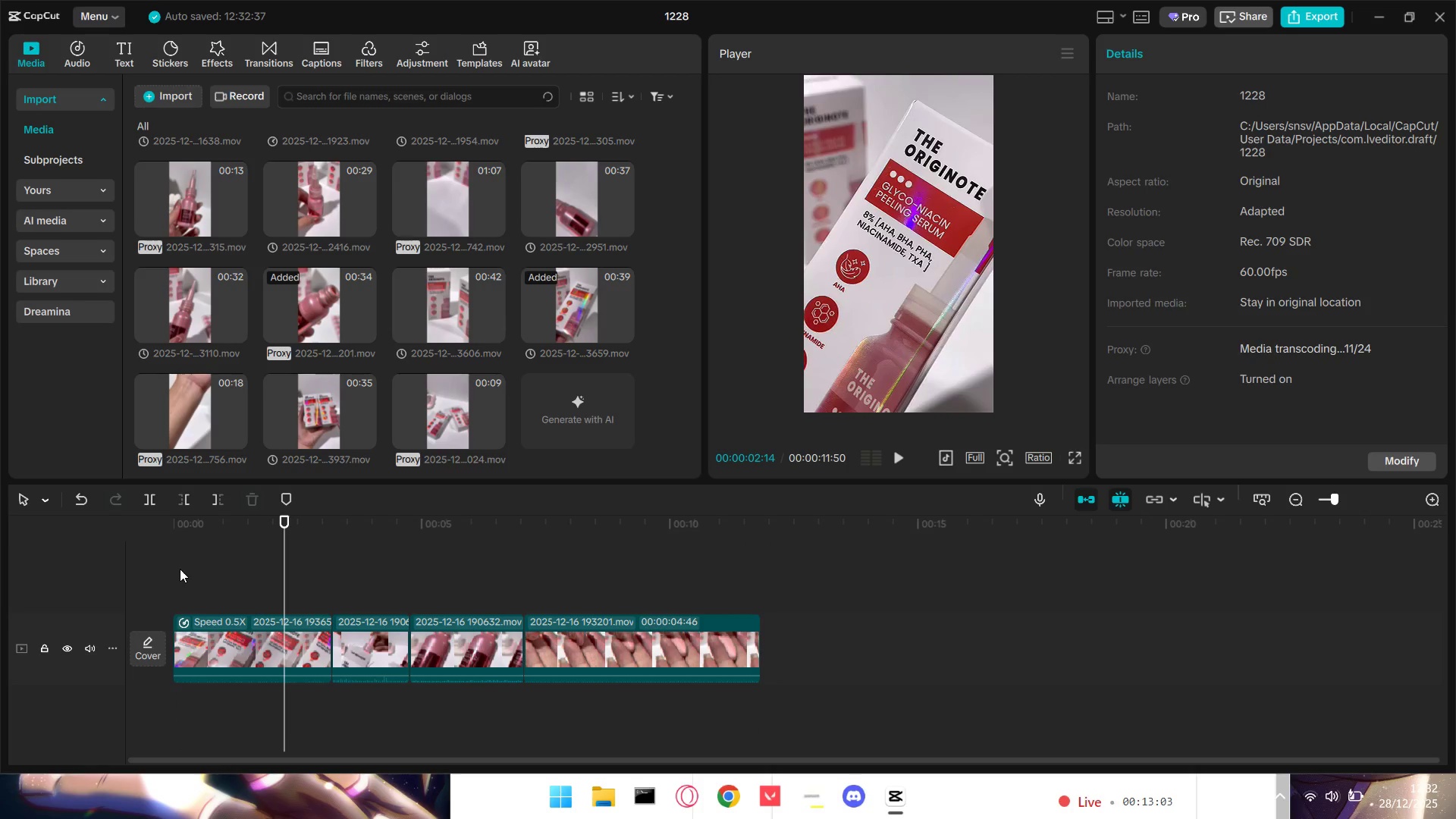 
triple_click([180, 569])
 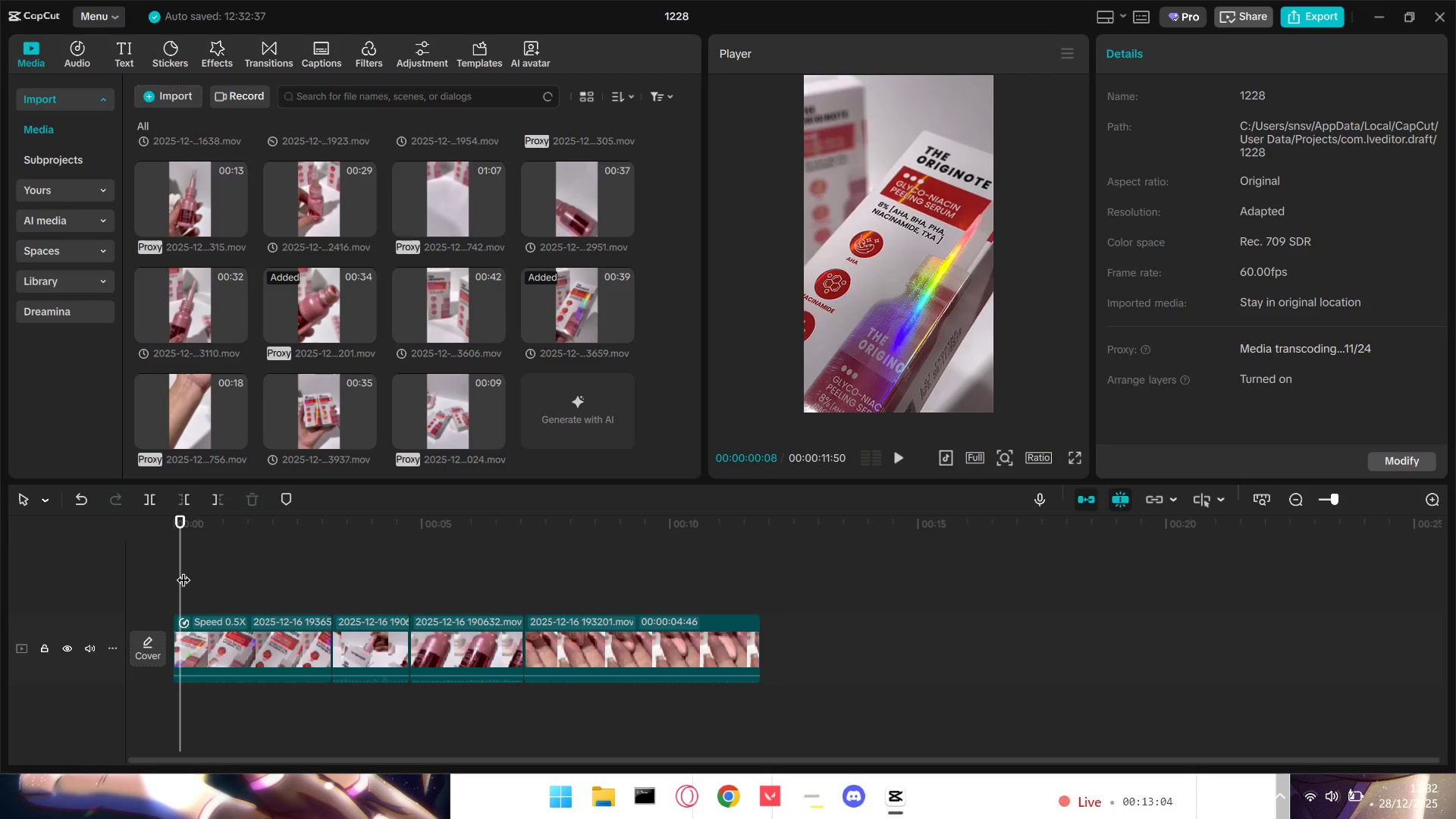 
left_click_drag(start_coordinate=[180, 570], to_coordinate=[151, 570])
 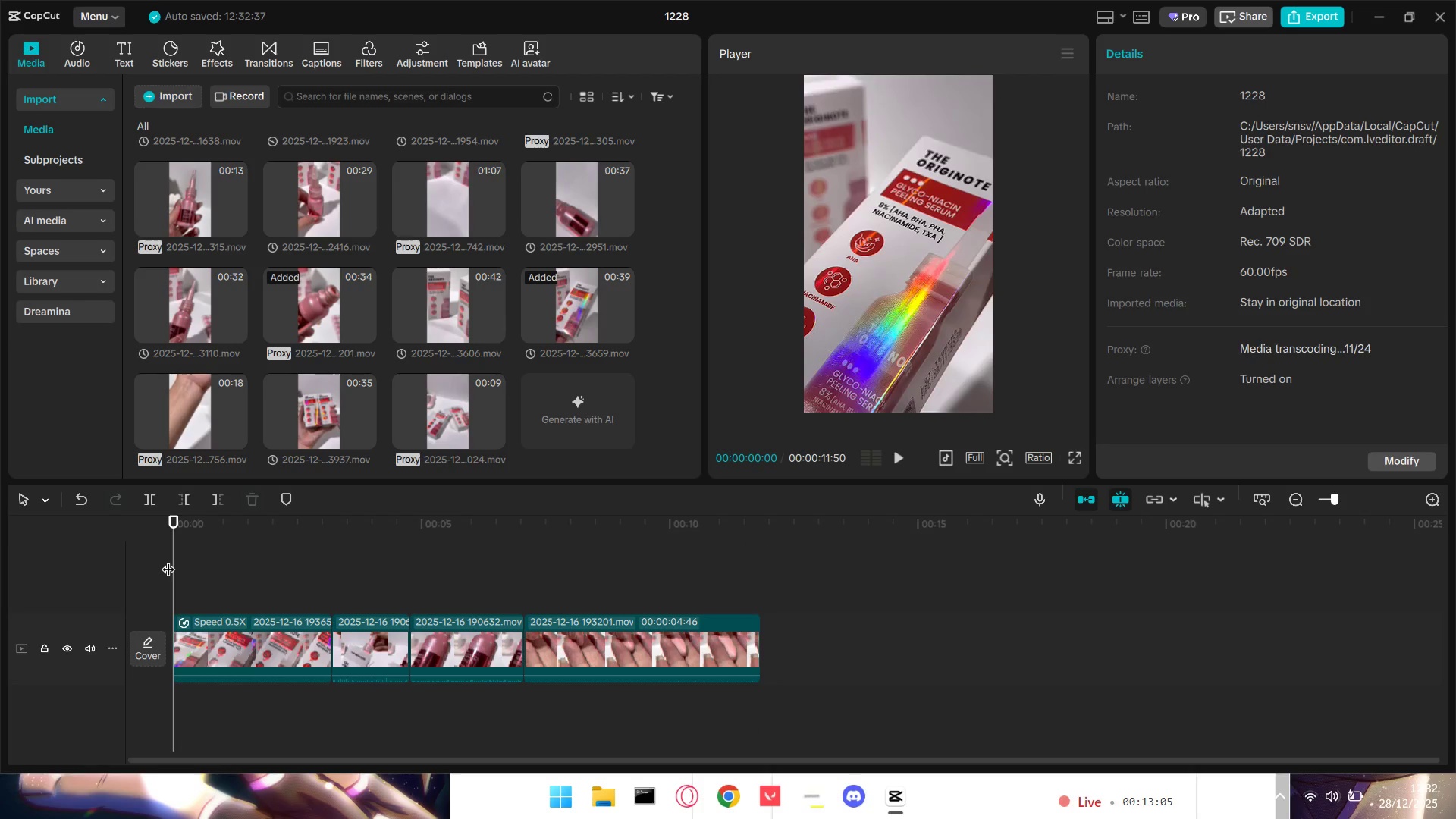 
key(Space)
 